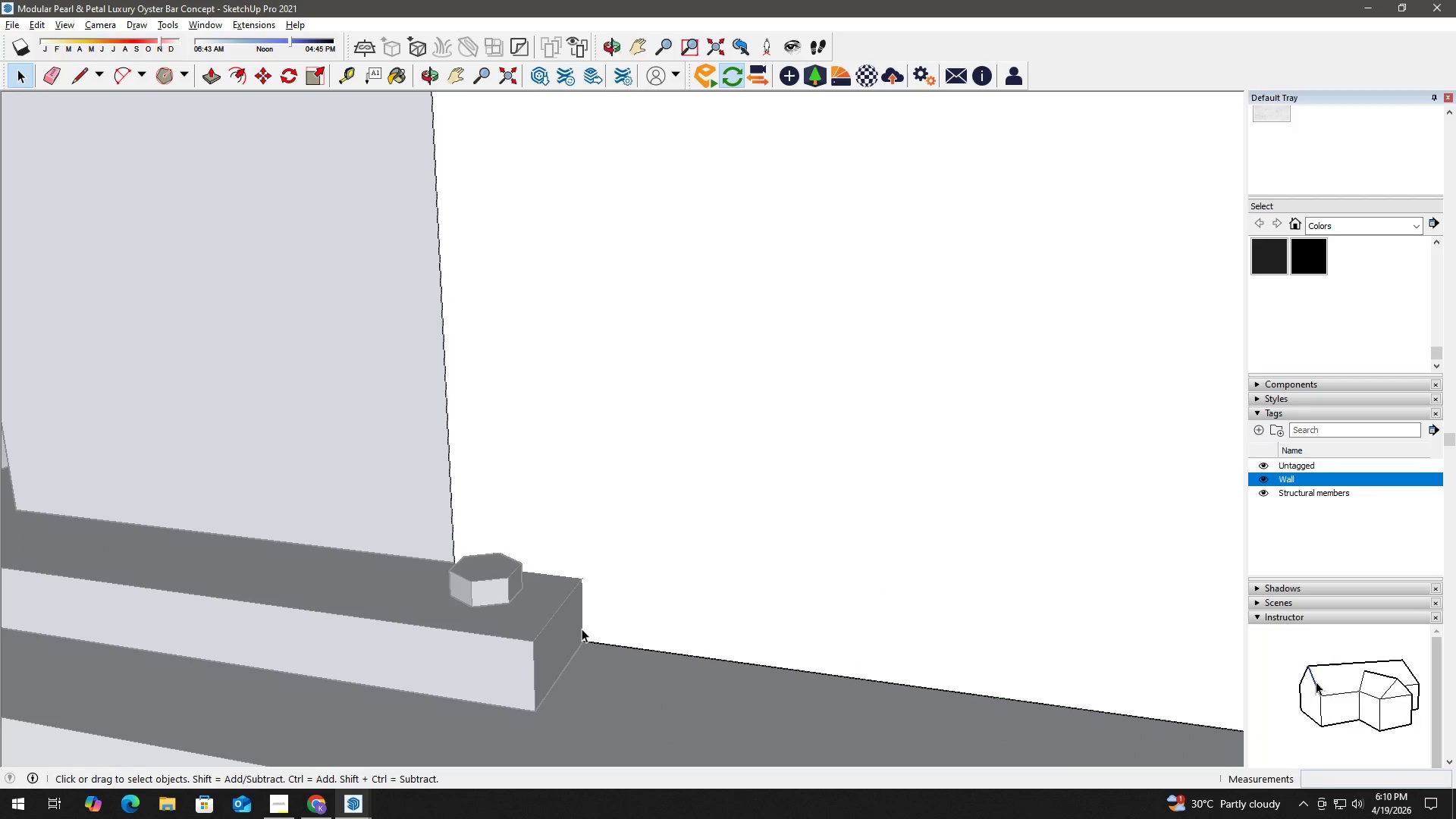 
left_click([585, 639])
 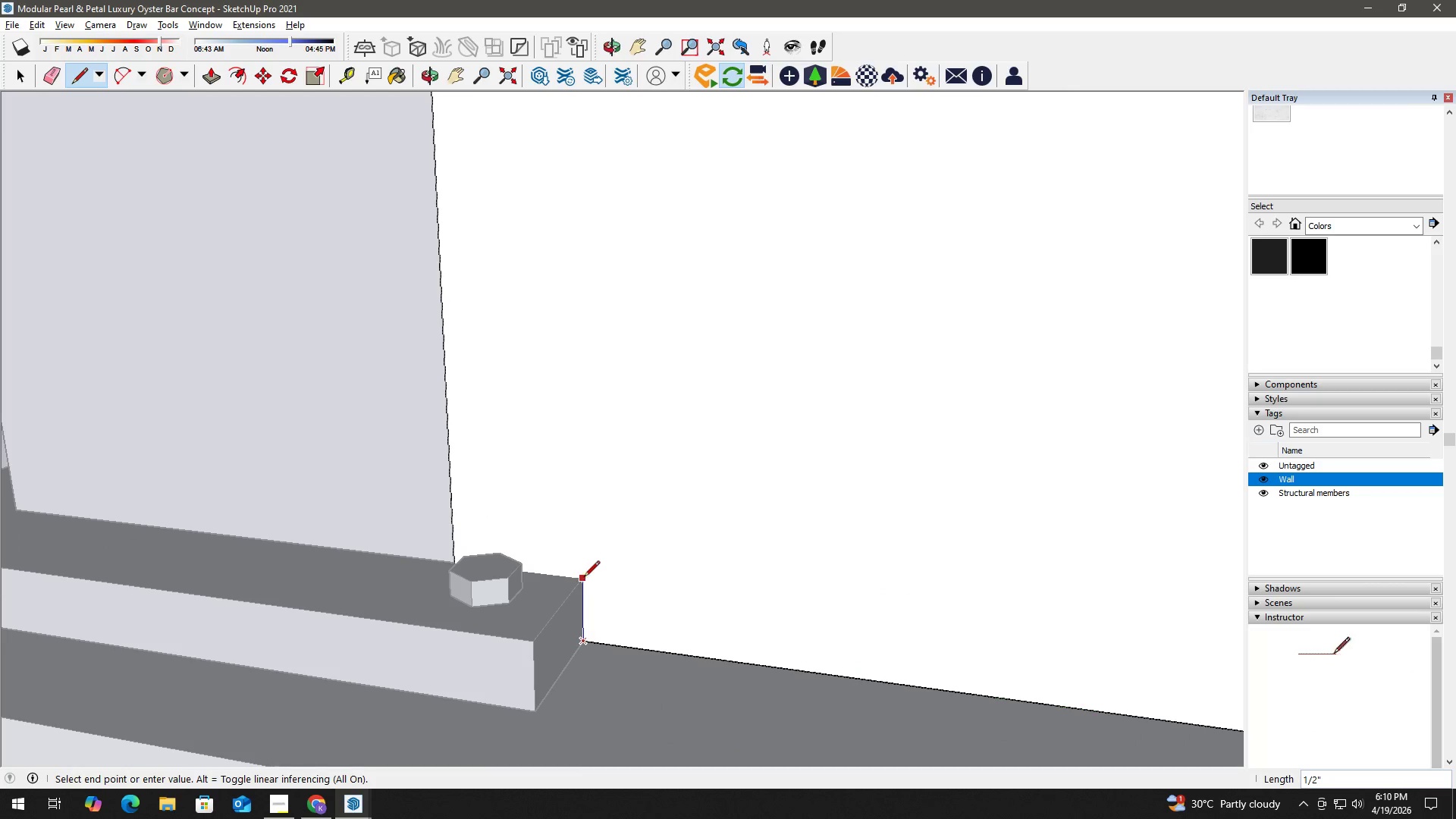 
left_click([584, 578])
 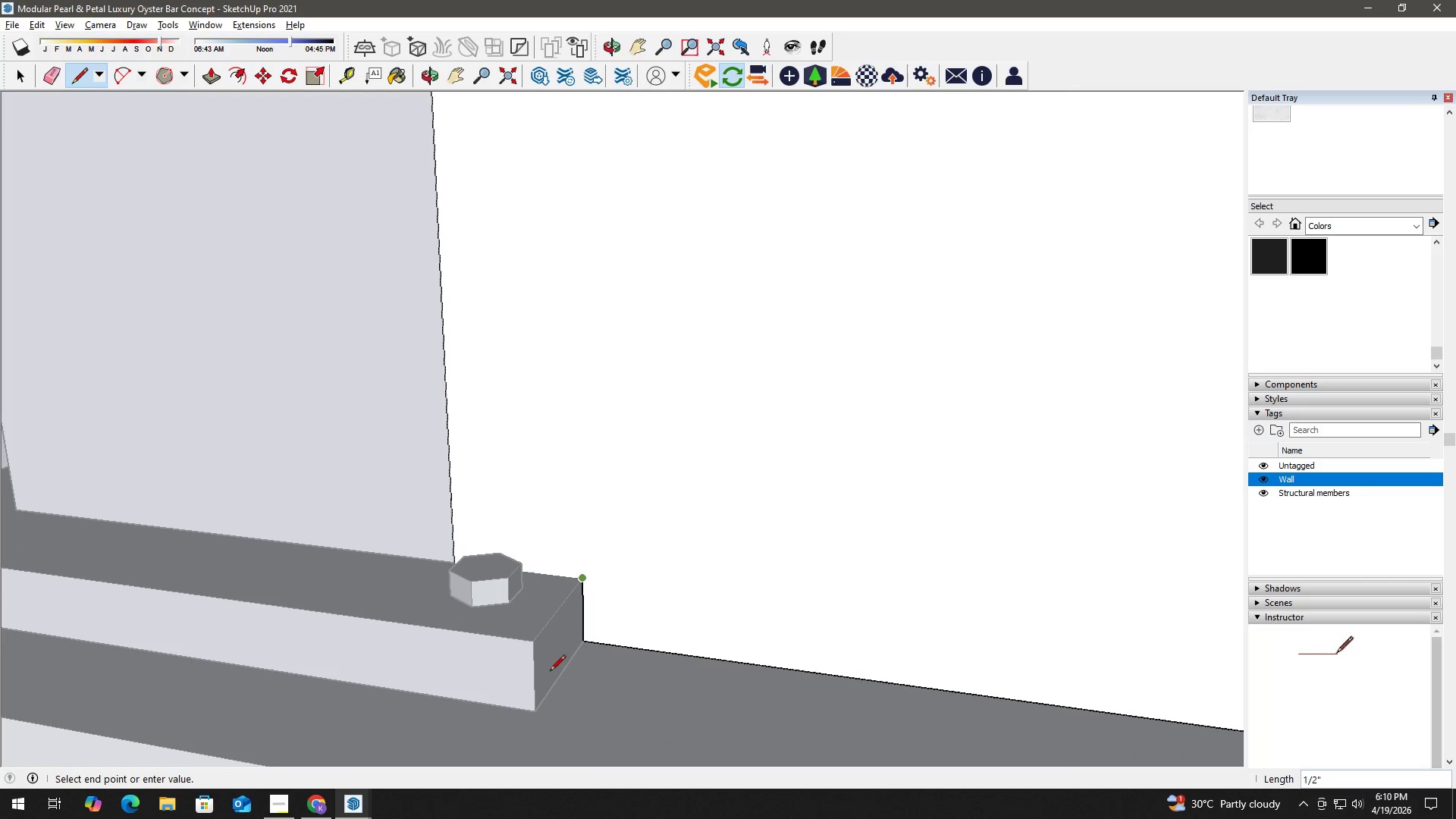 
scroll: coordinate [438, 575], scroll_direction: up, amount: 3.0
 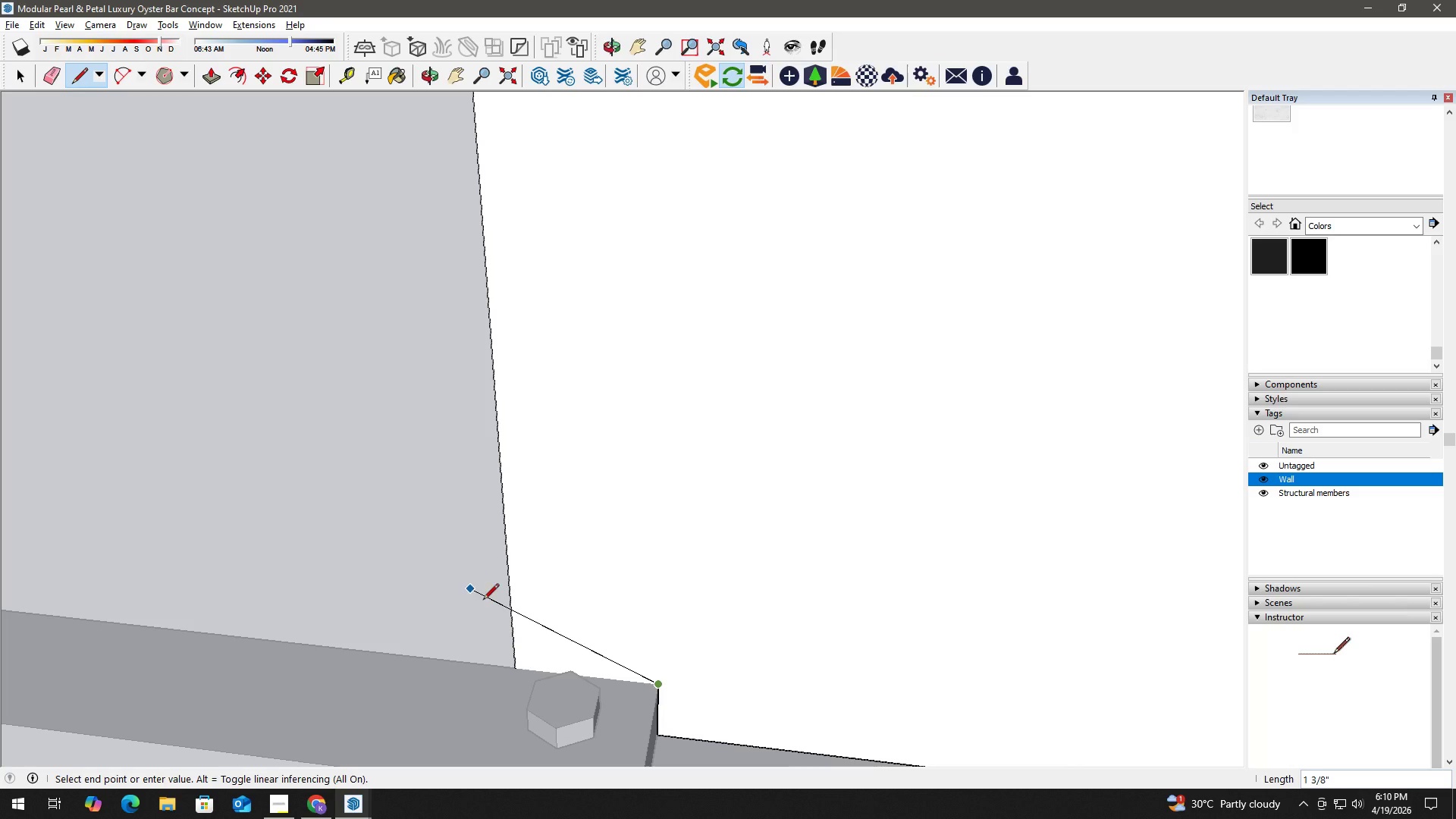 
left_click([516, 666])
 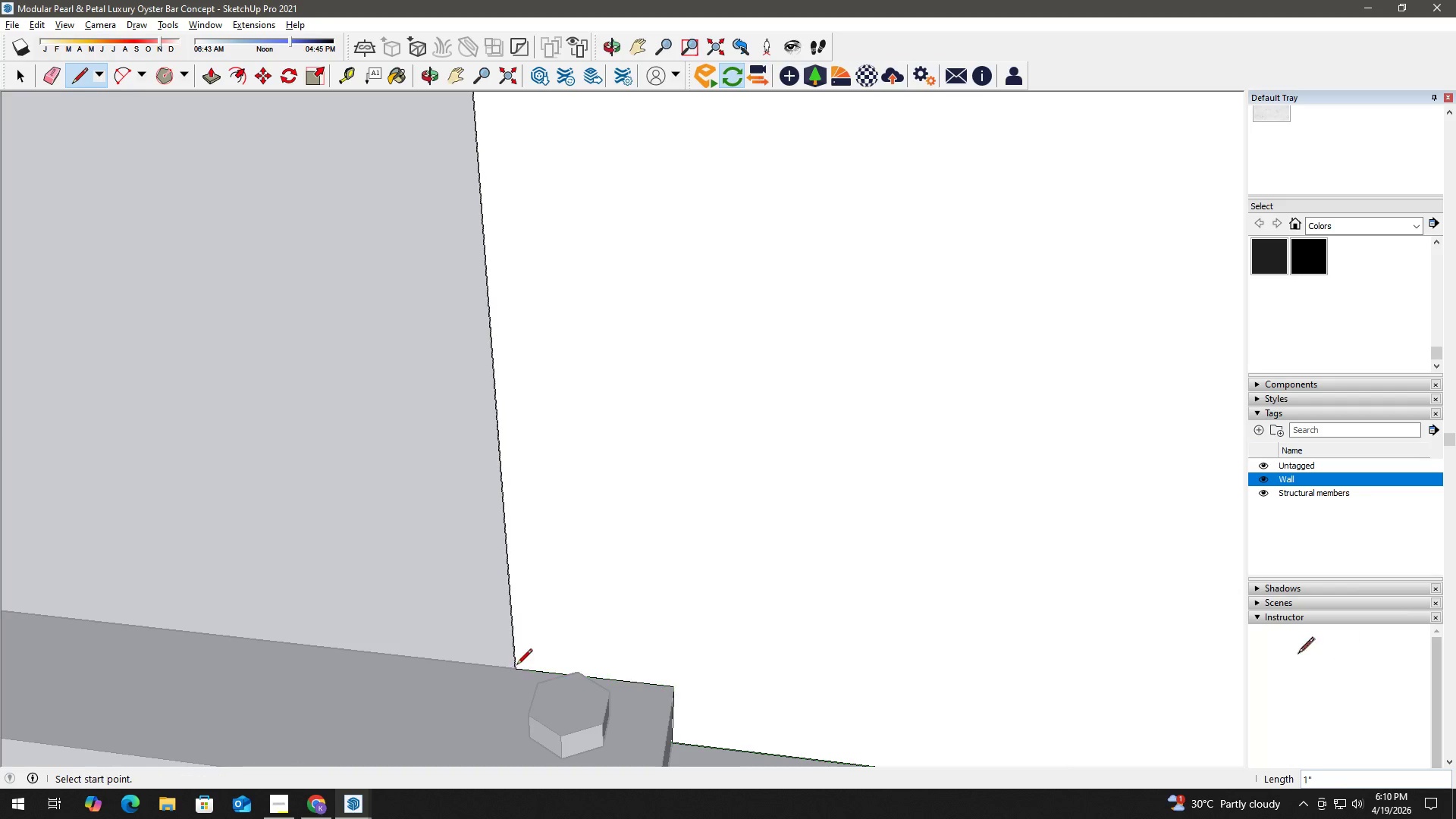 
scroll: coordinate [514, 663], scroll_direction: up, amount: 1.0
 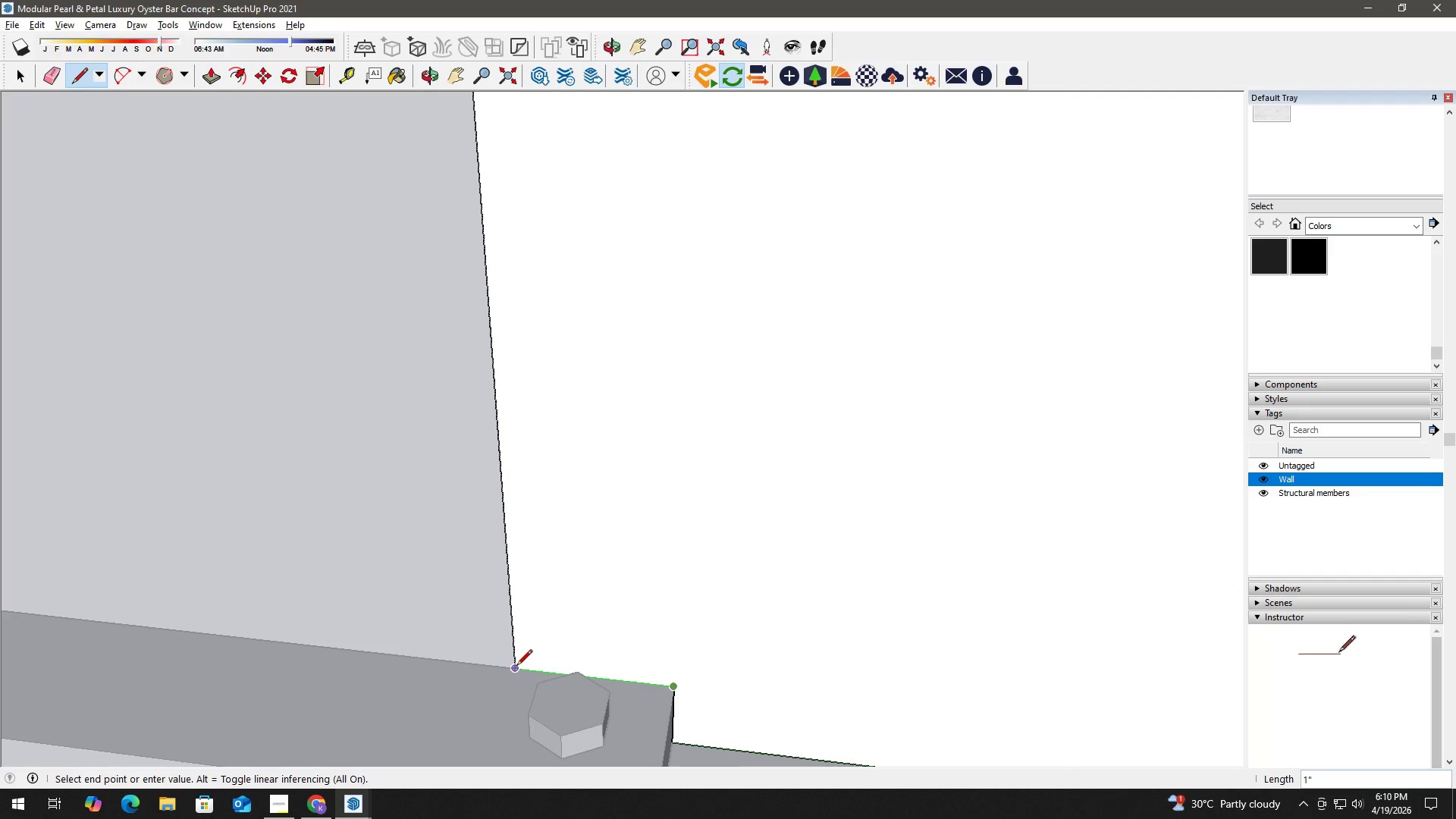 
key(Space)
 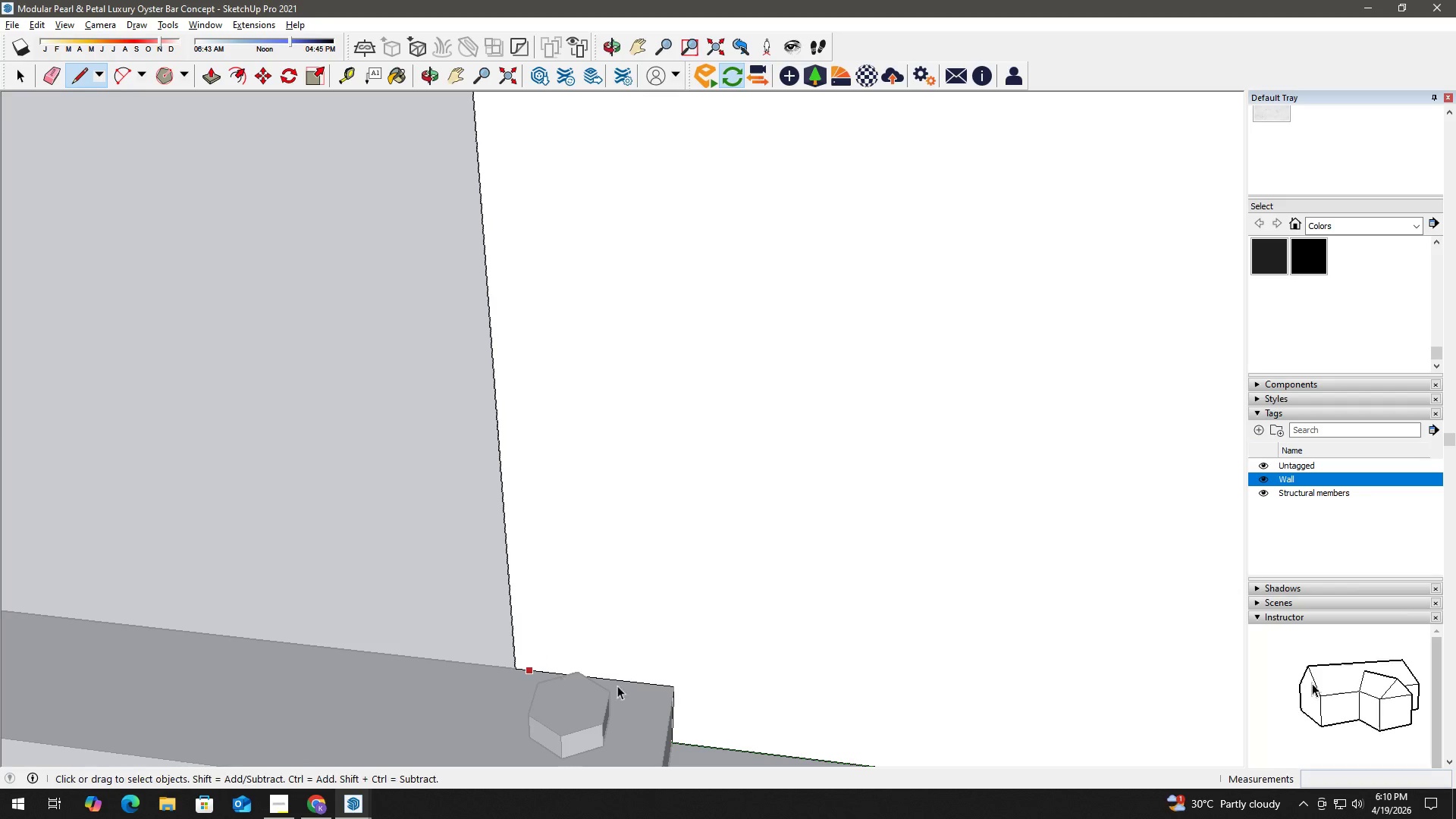 
scroll: coordinate [639, 694], scroll_direction: down, amount: 2.0
 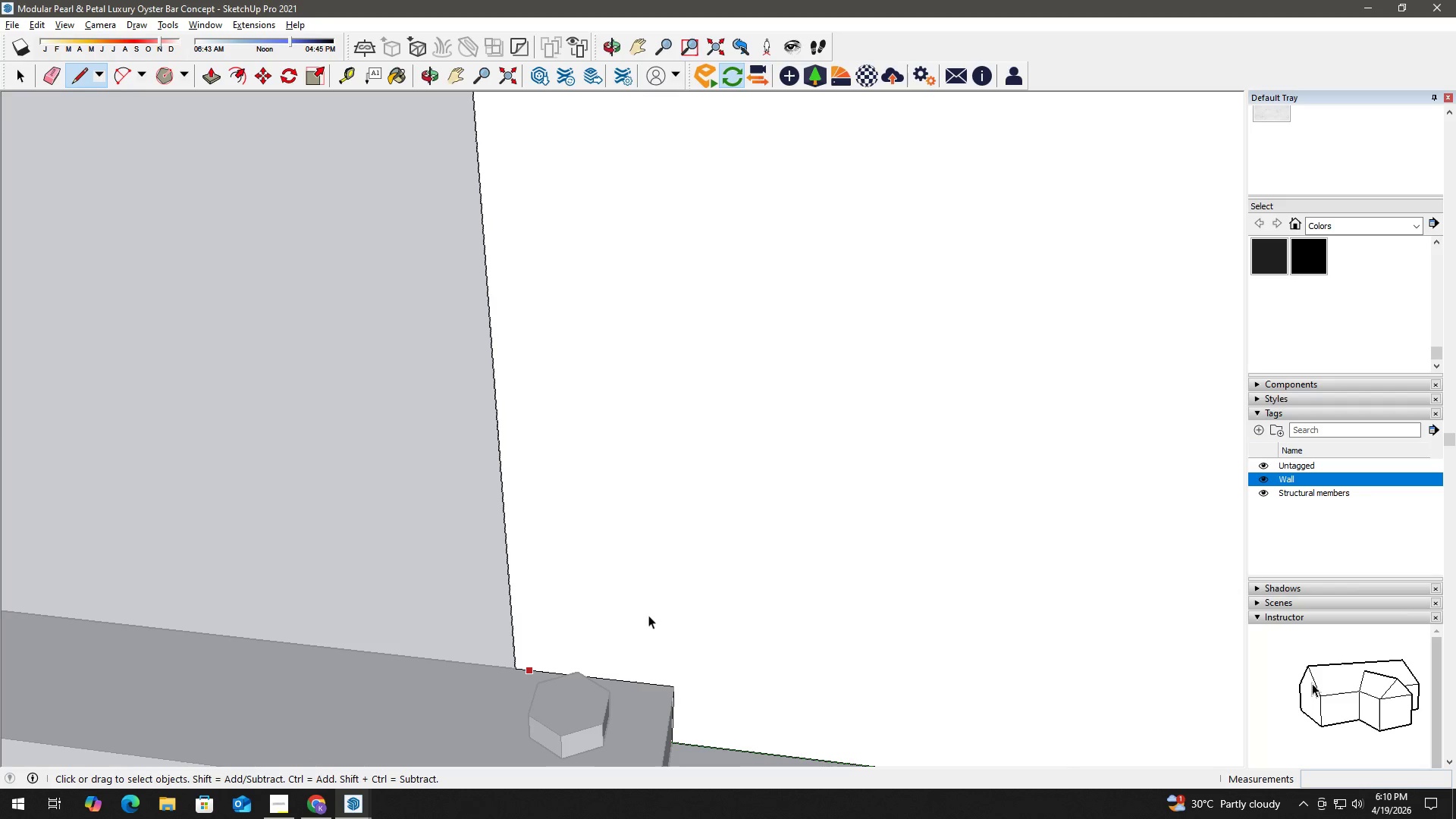 
type(kp)
 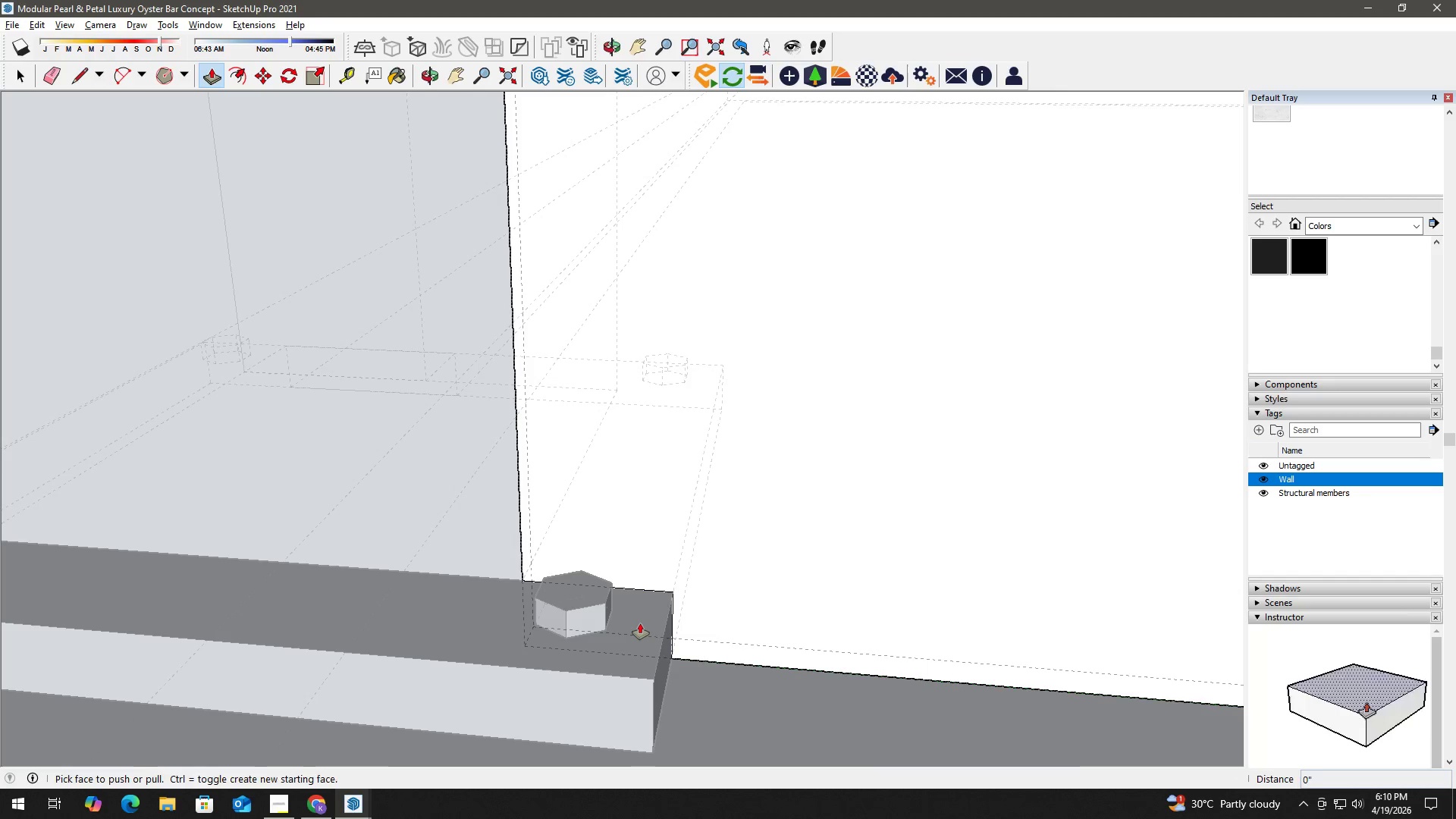 
left_click([639, 623])
 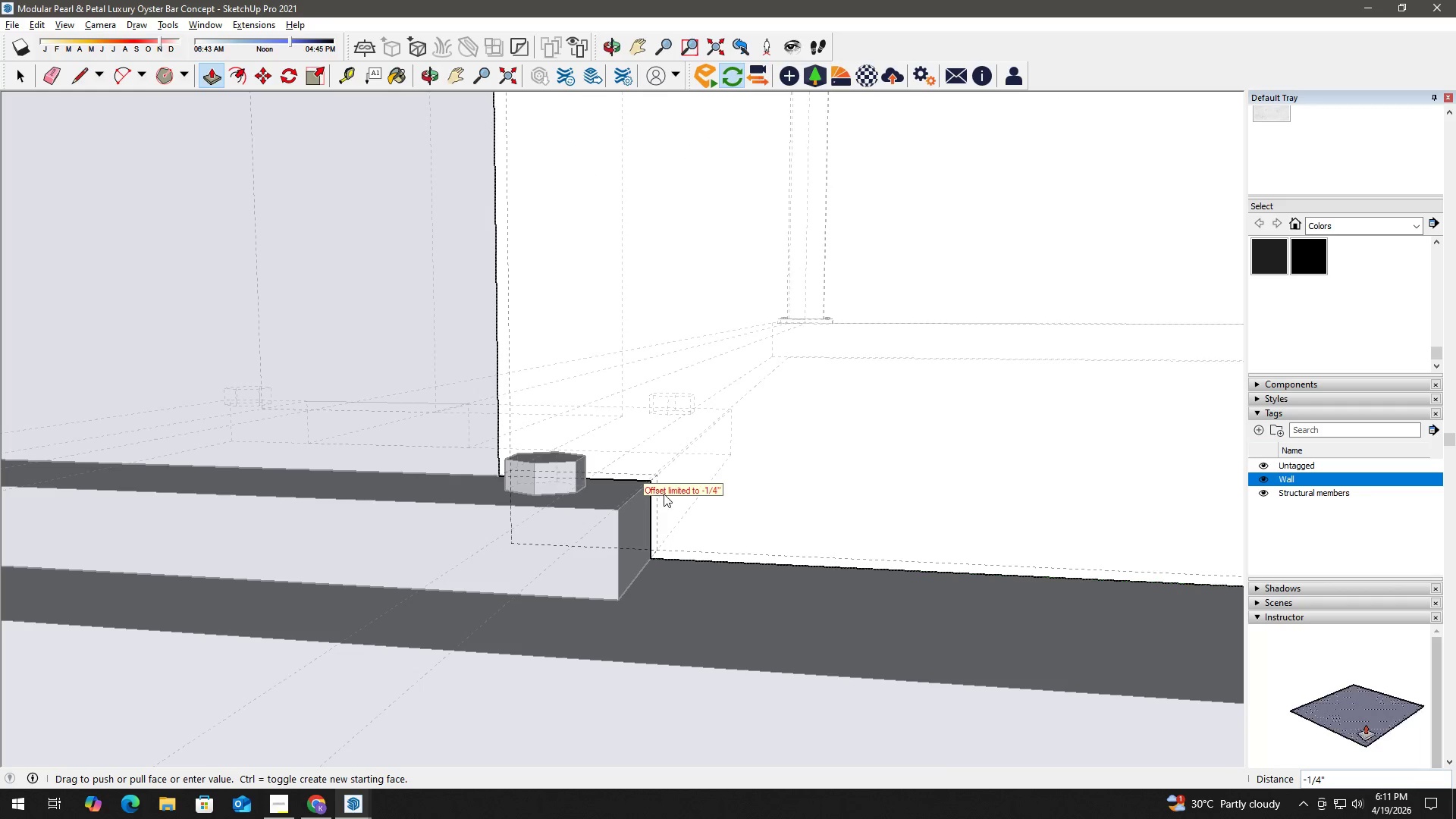 
middle_click([659, 500])
 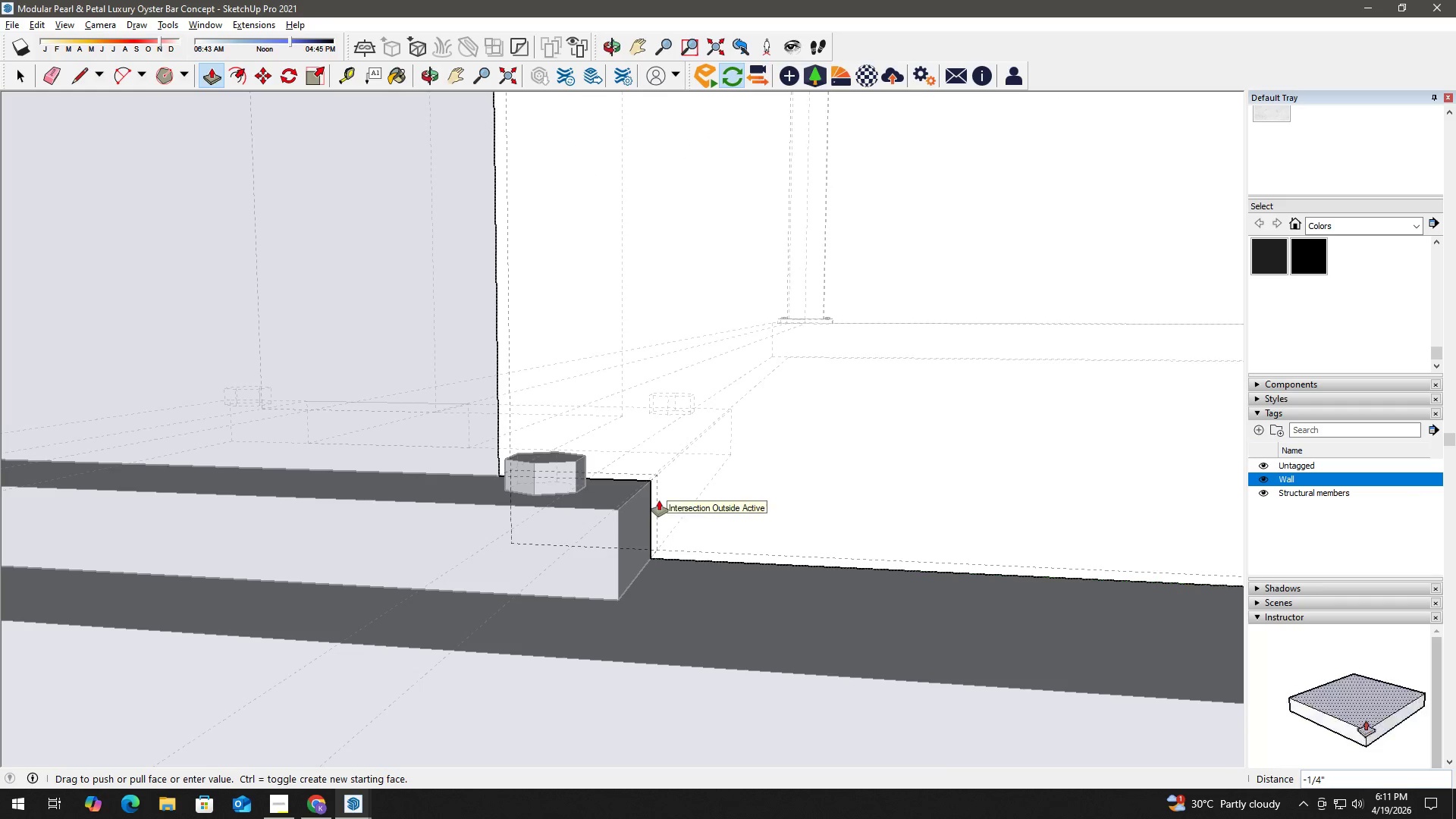 
left_click([660, 497])
 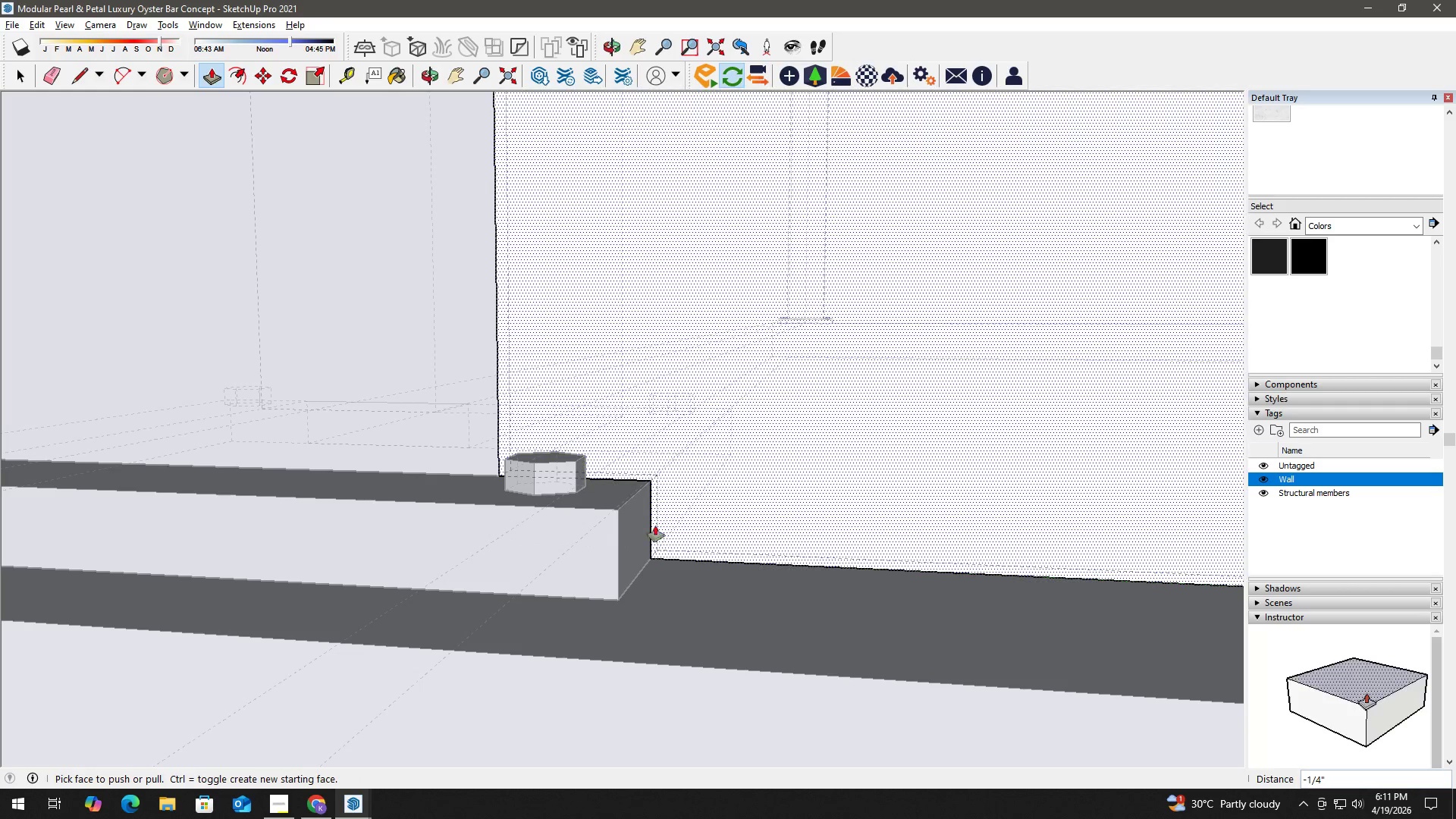 
scroll: coordinate [640, 552], scroll_direction: down, amount: 2.0
 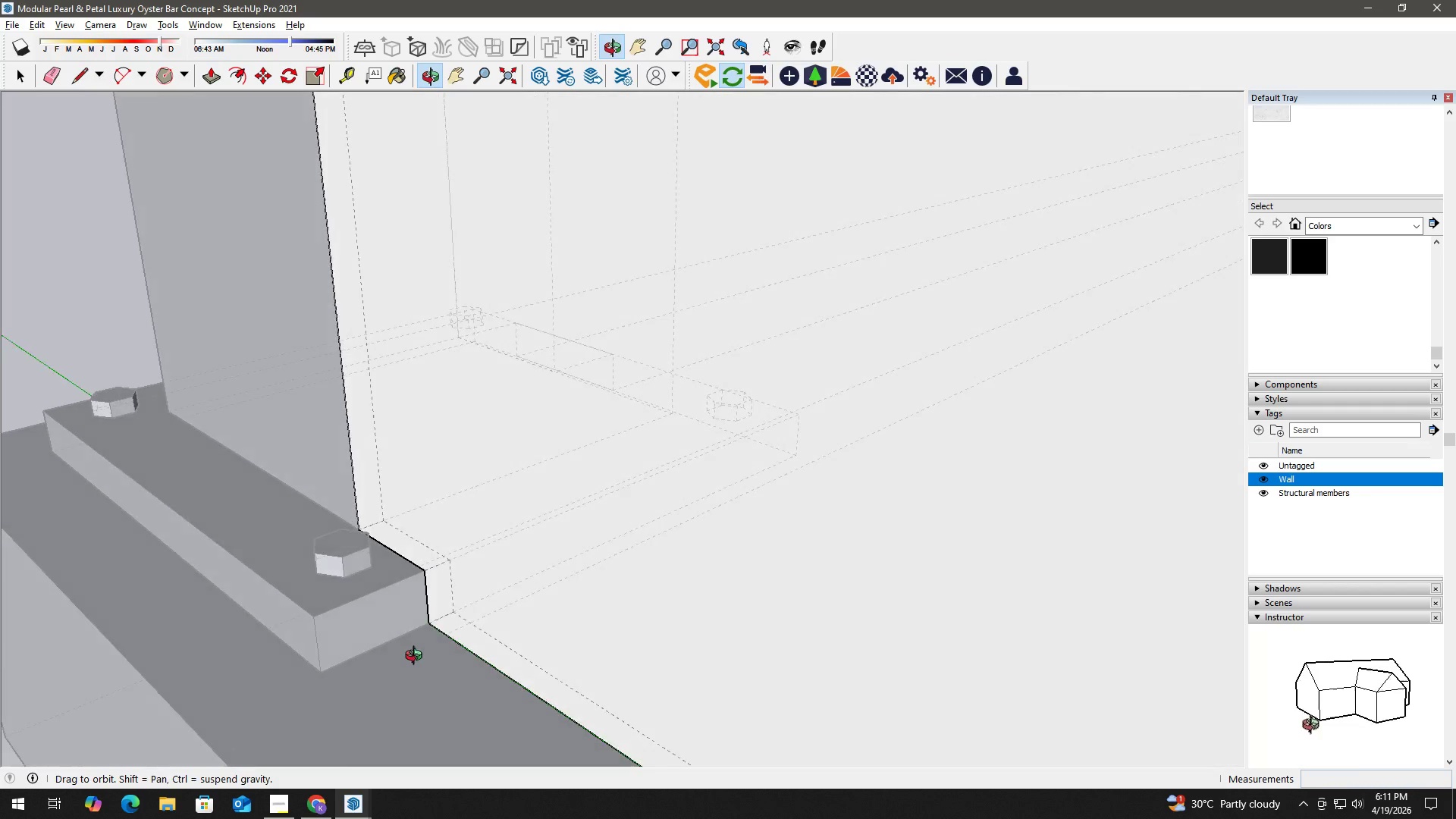 
type( kh)
 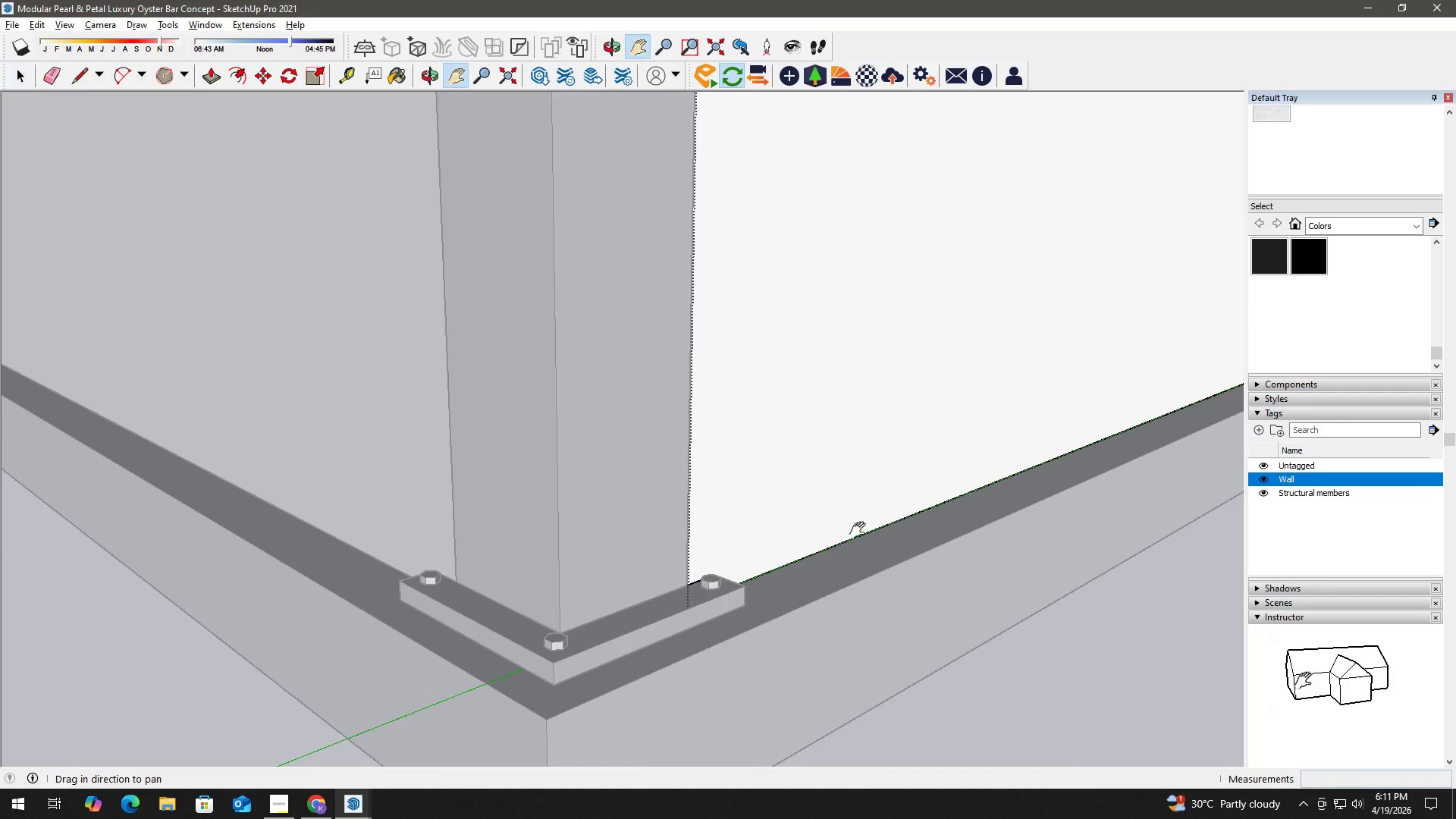 
scroll: coordinate [516, 620], scroll_direction: down, amount: 13.0
 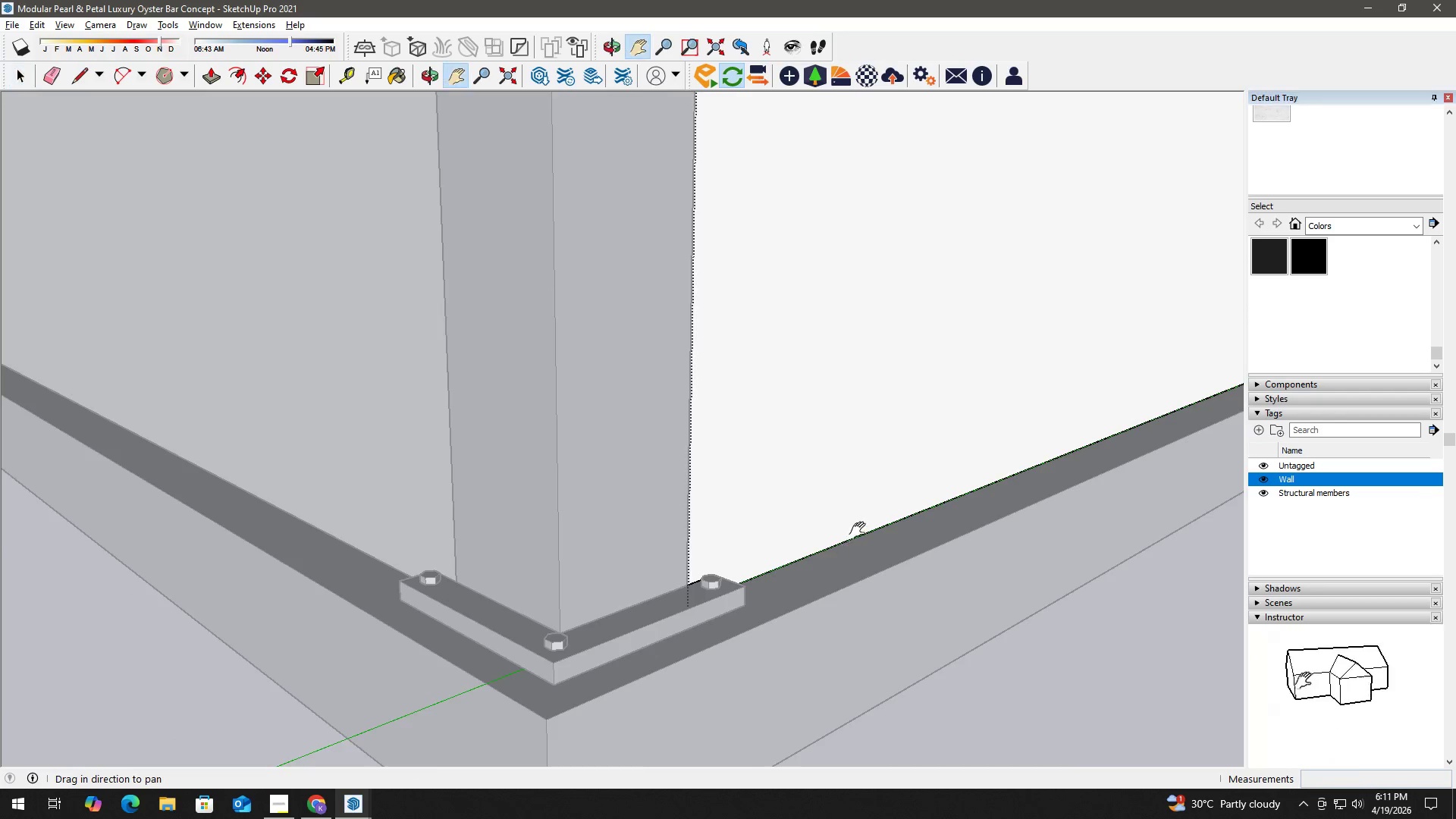 
left_click_drag(start_coordinate=[861, 531], to_coordinate=[203, 693])
 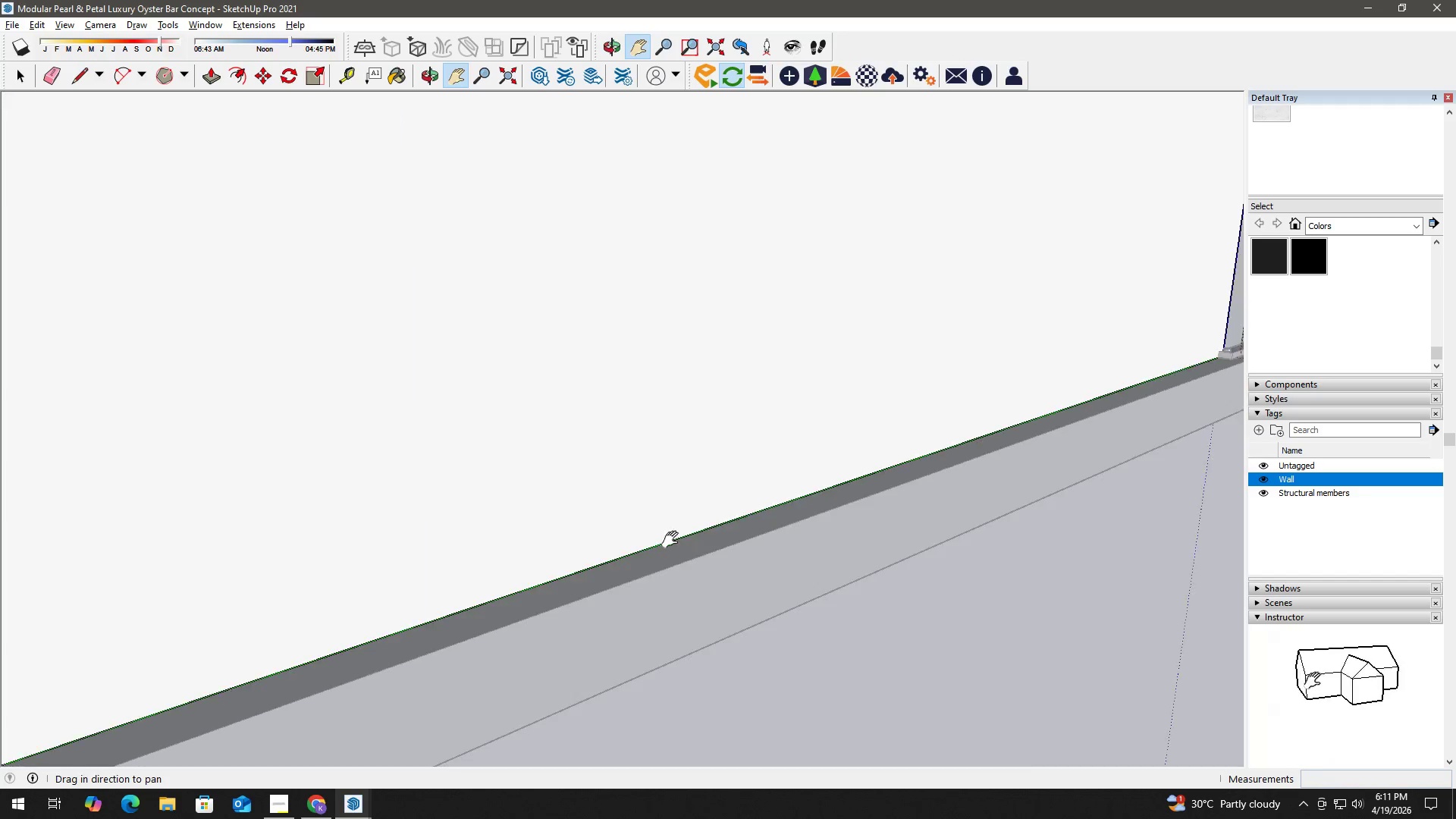 
left_click_drag(start_coordinate=[711, 538], to_coordinate=[243, 729])
 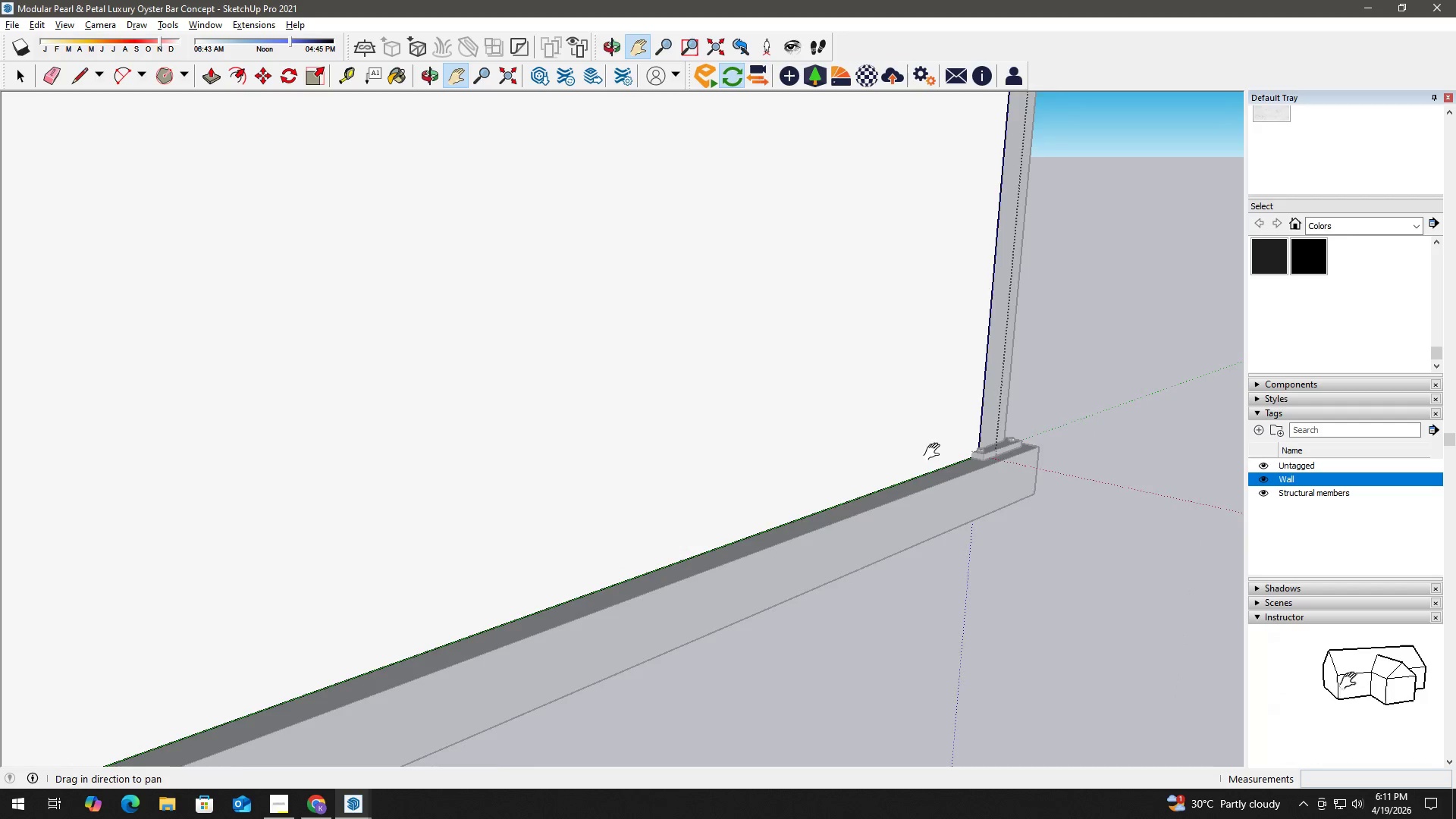 
left_click_drag(start_coordinate=[978, 436], to_coordinate=[573, 529])
 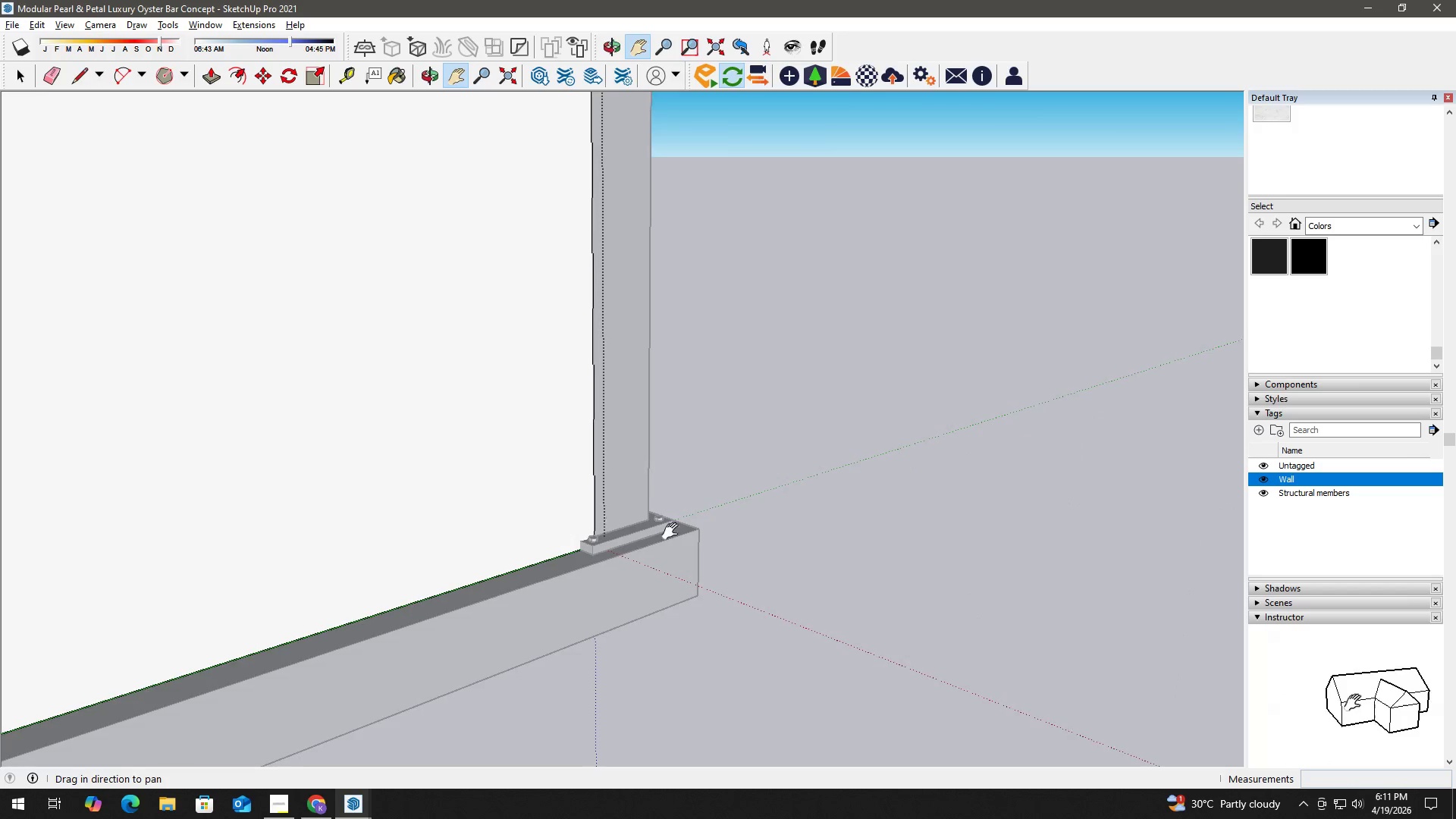 
scroll: coordinate [583, 543], scroll_direction: up, amount: 25.0
 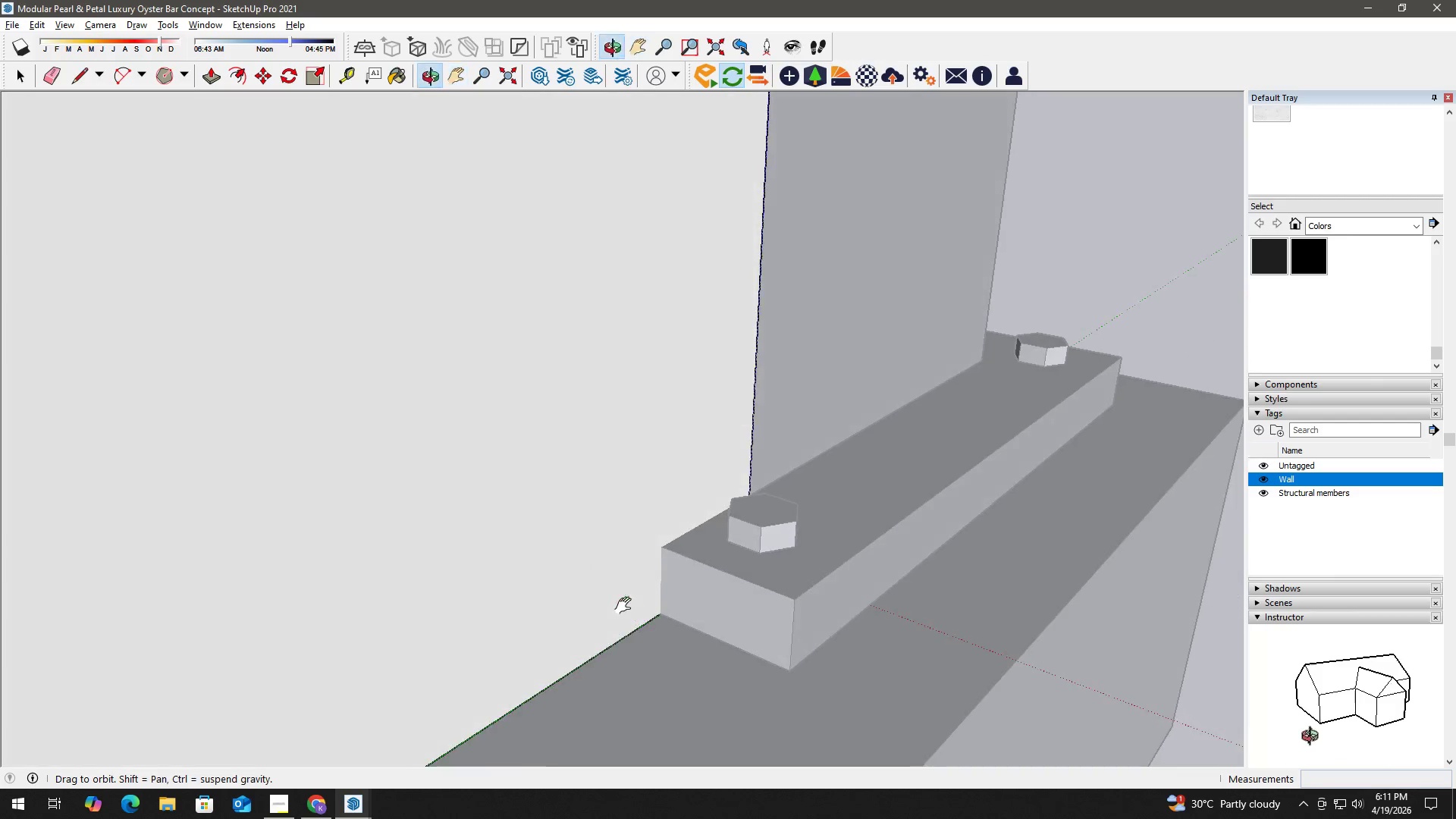 
key(L)
 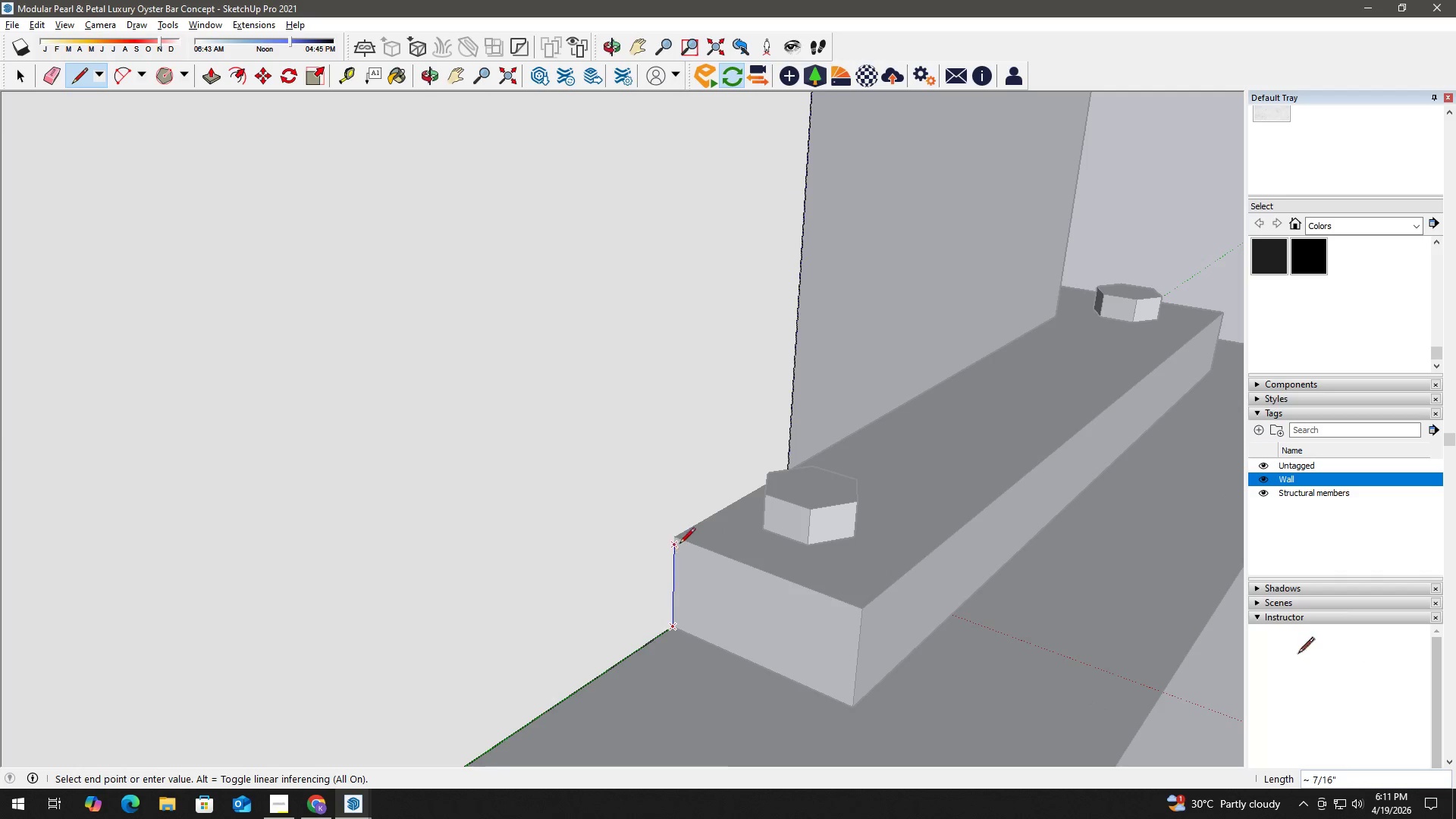 
scroll: coordinate [626, 573], scroll_direction: up, amount: 3.0
 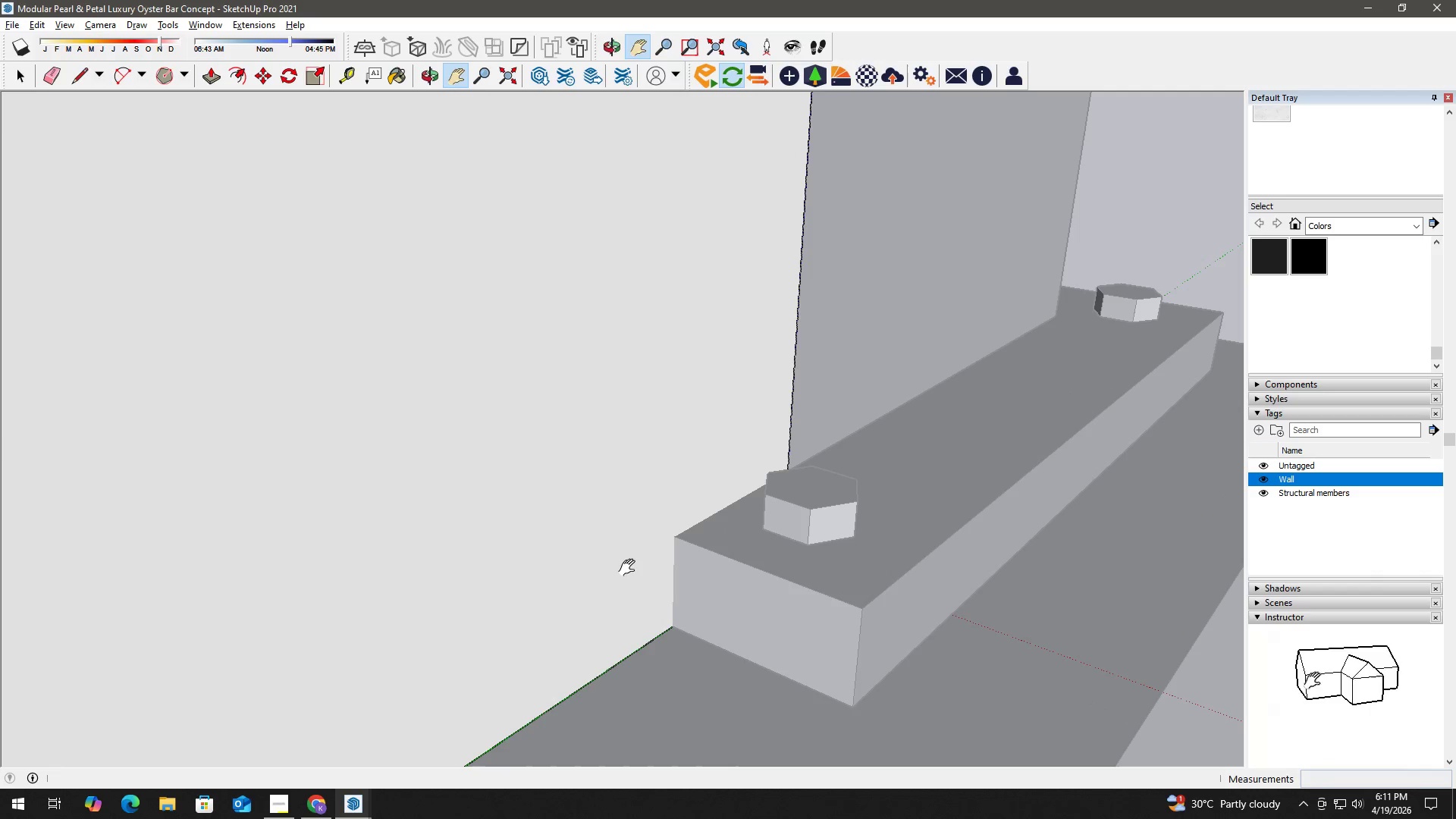 
left_click([676, 536])
 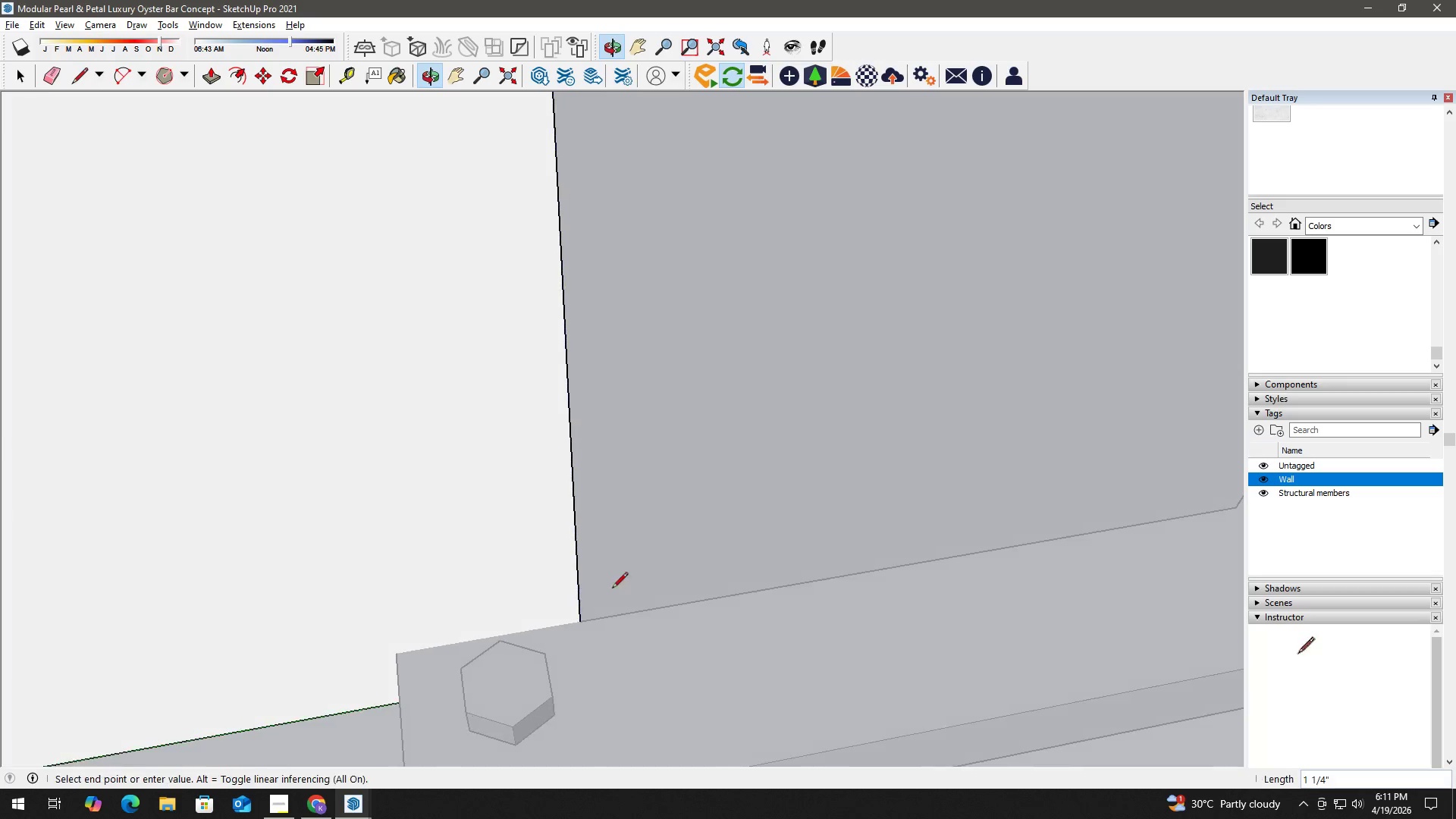 
left_click([585, 620])
 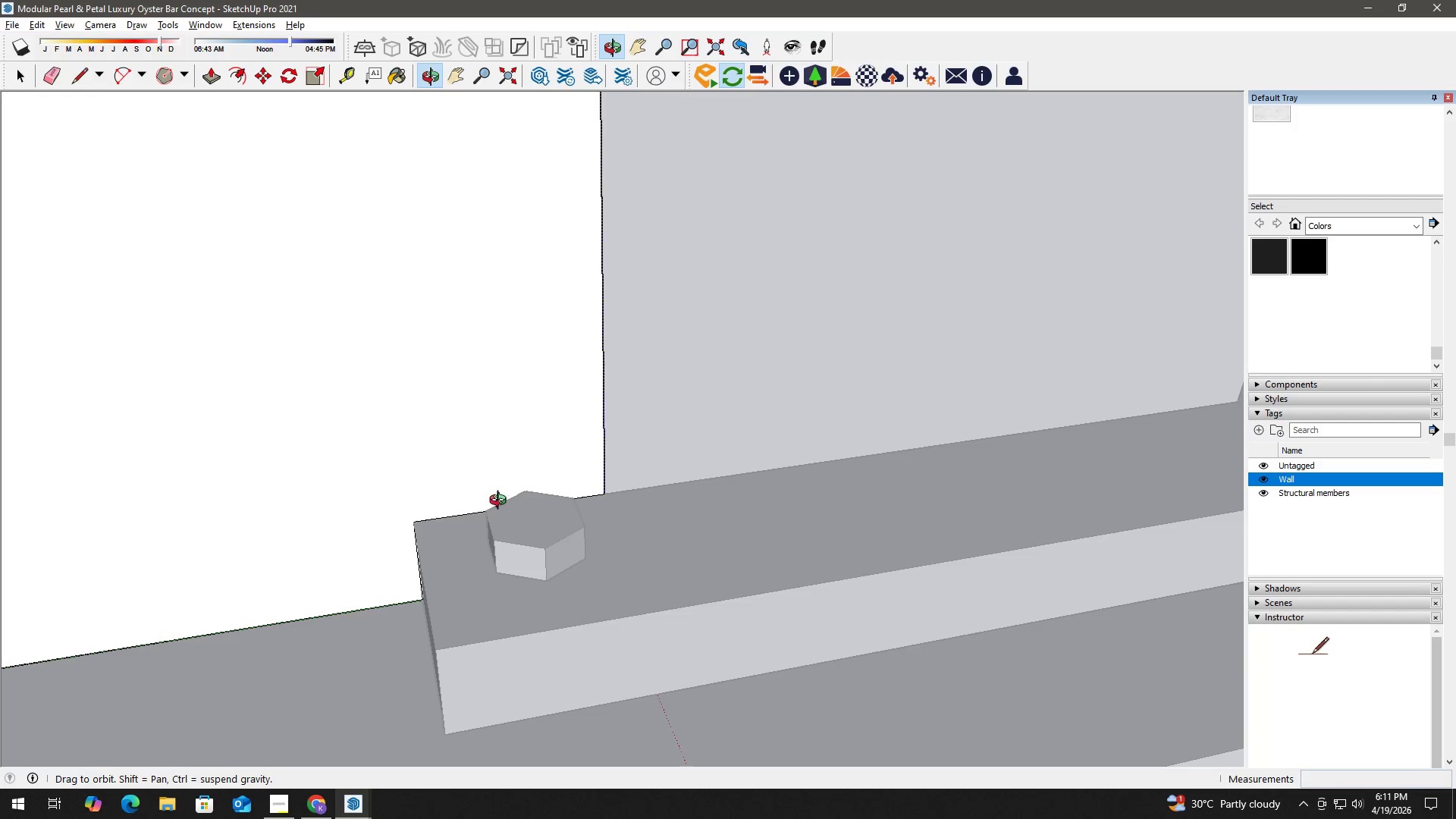 
key(Space)
 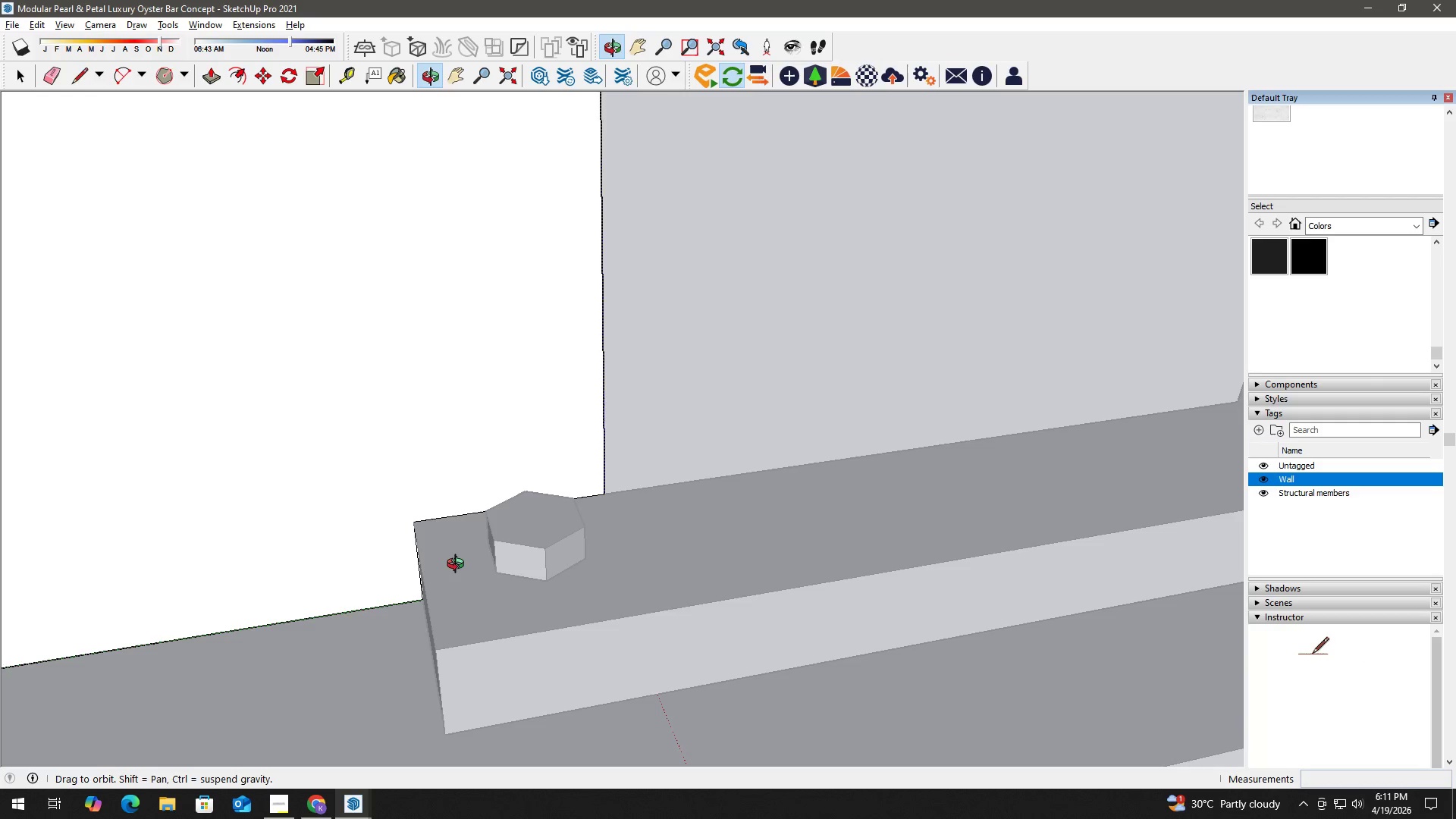 
key(P)
 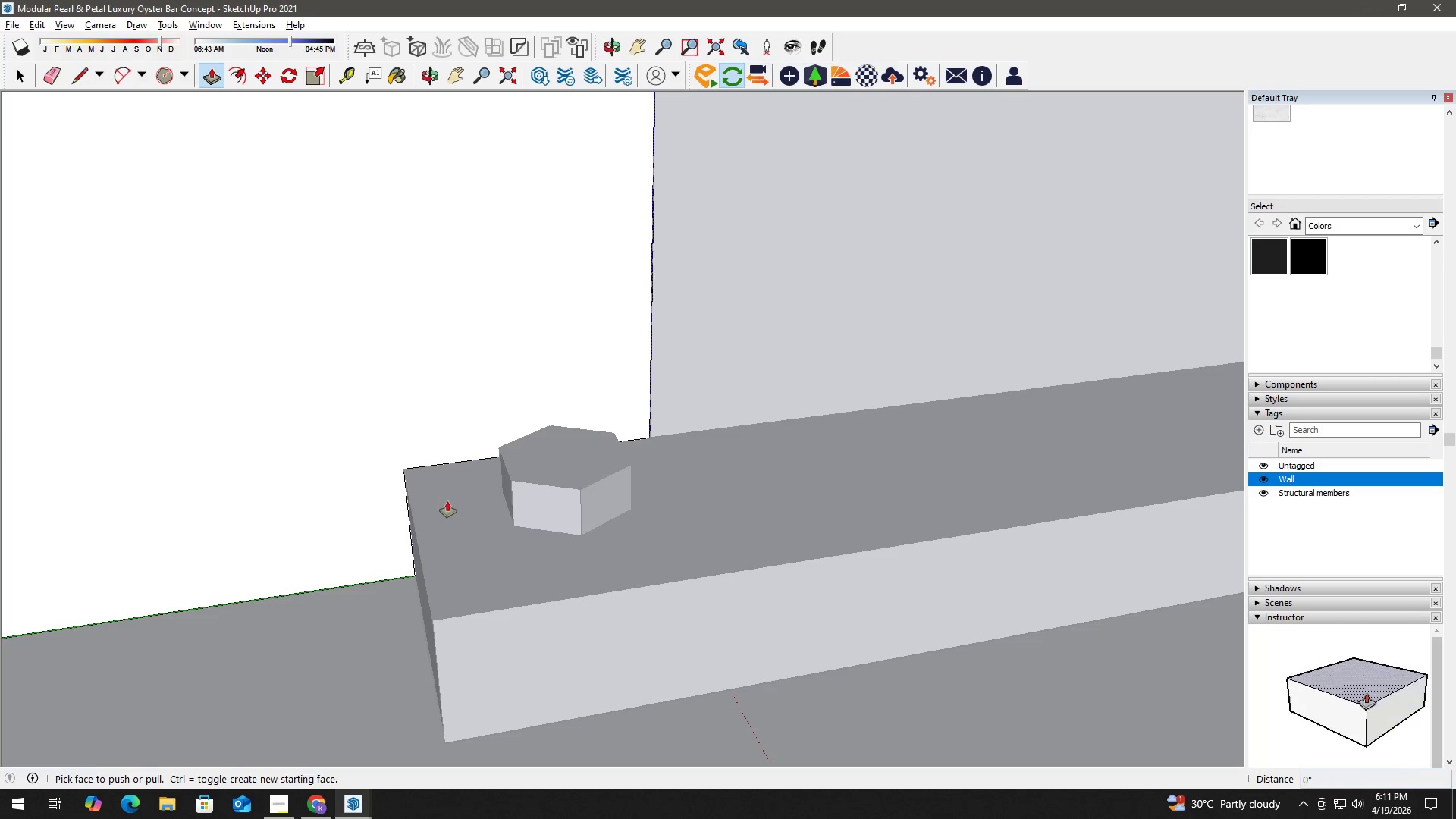 
scroll: coordinate [459, 601], scroll_direction: up, amount: 5.0
 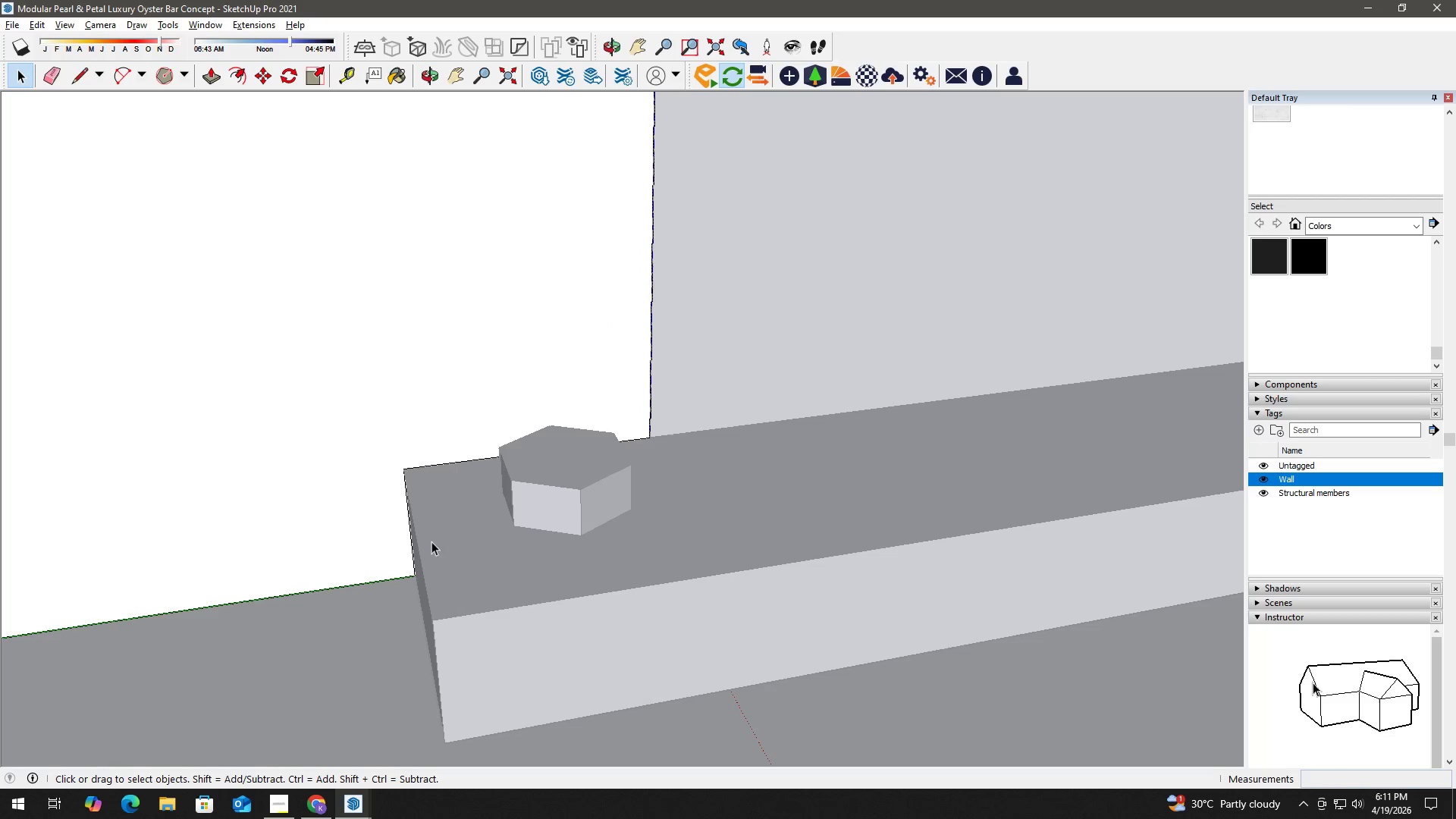 
key(K)
 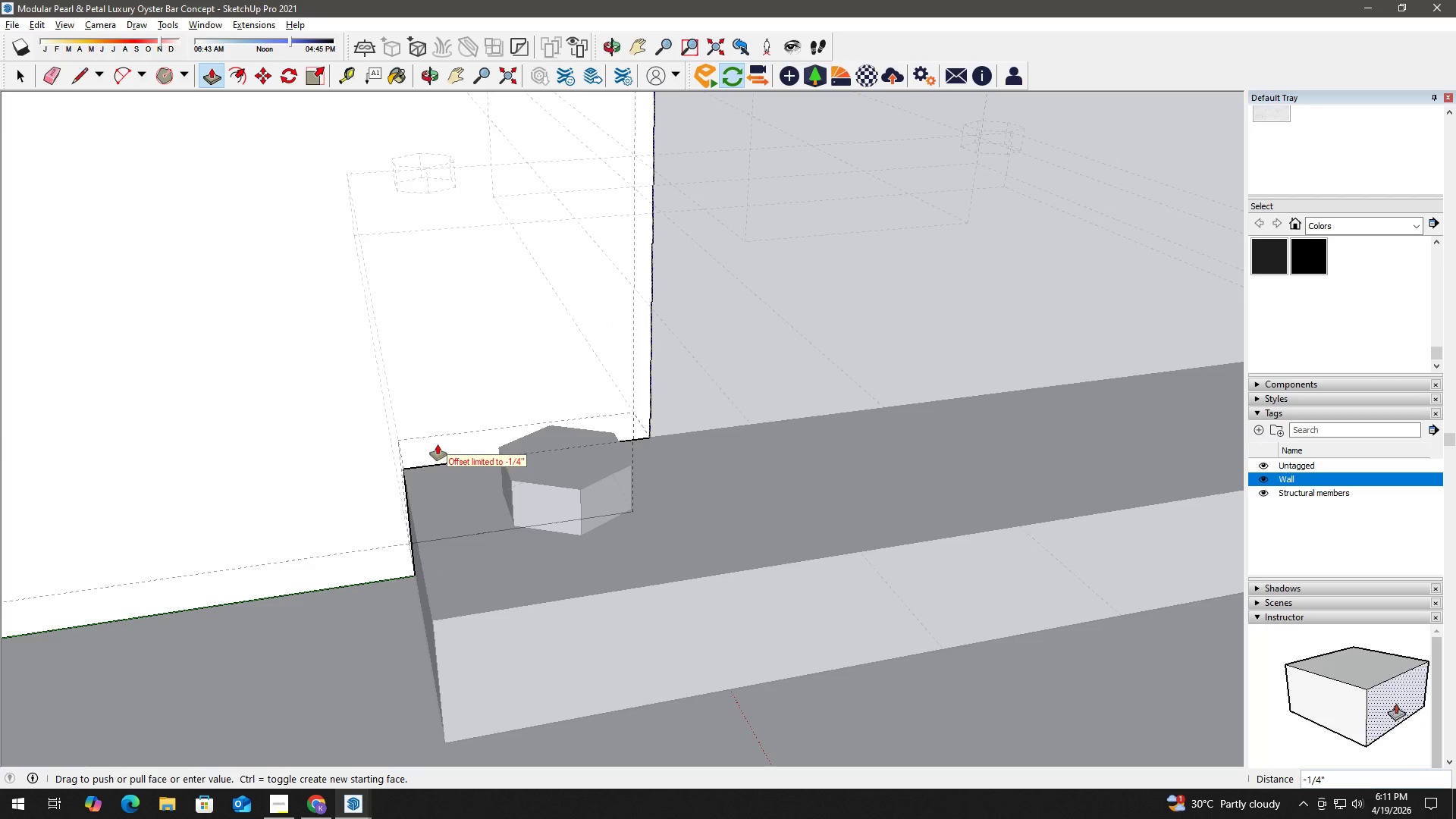 
left_click([433, 429])
 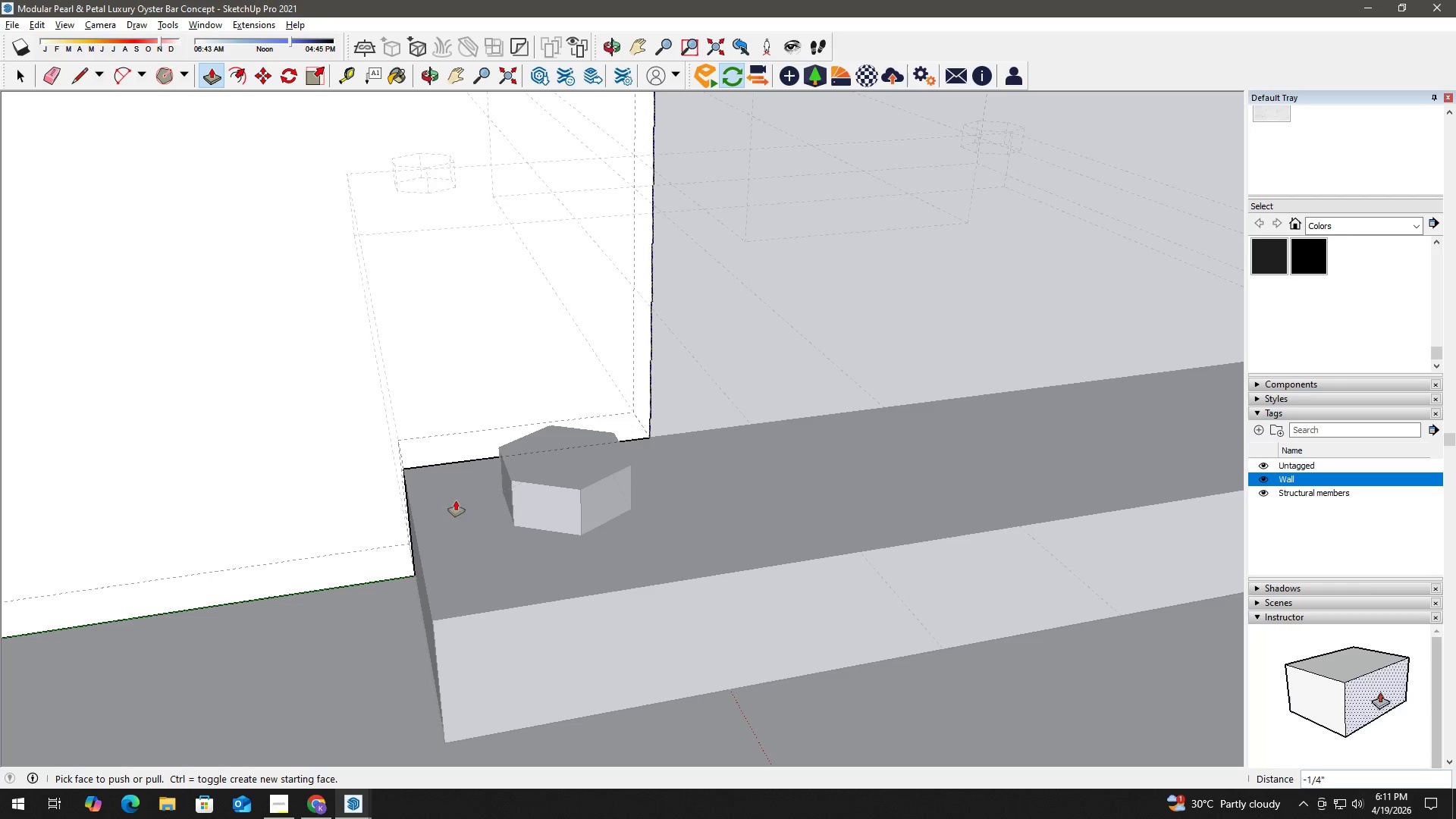 
key(Space)
 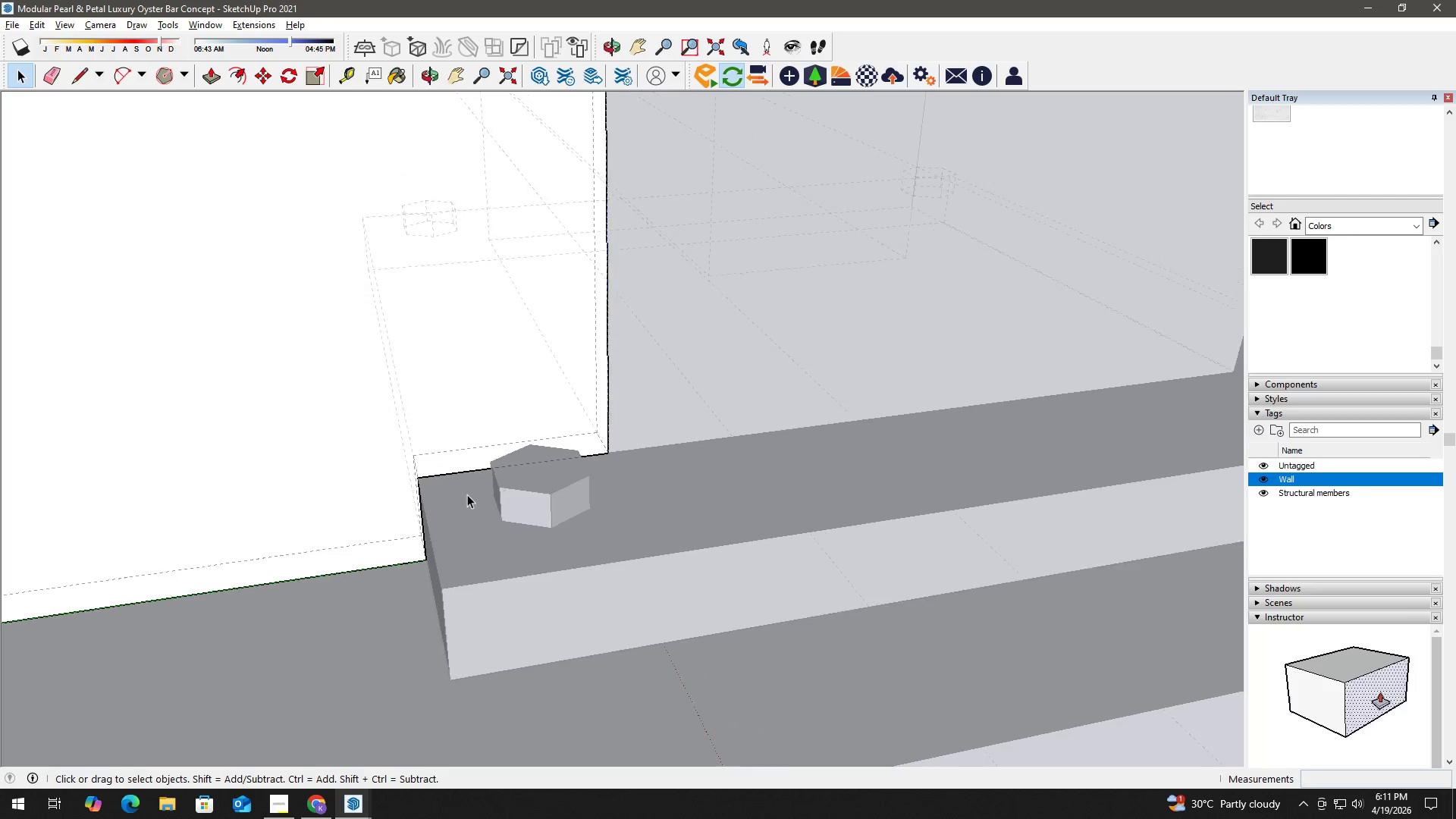 
key(Space)
 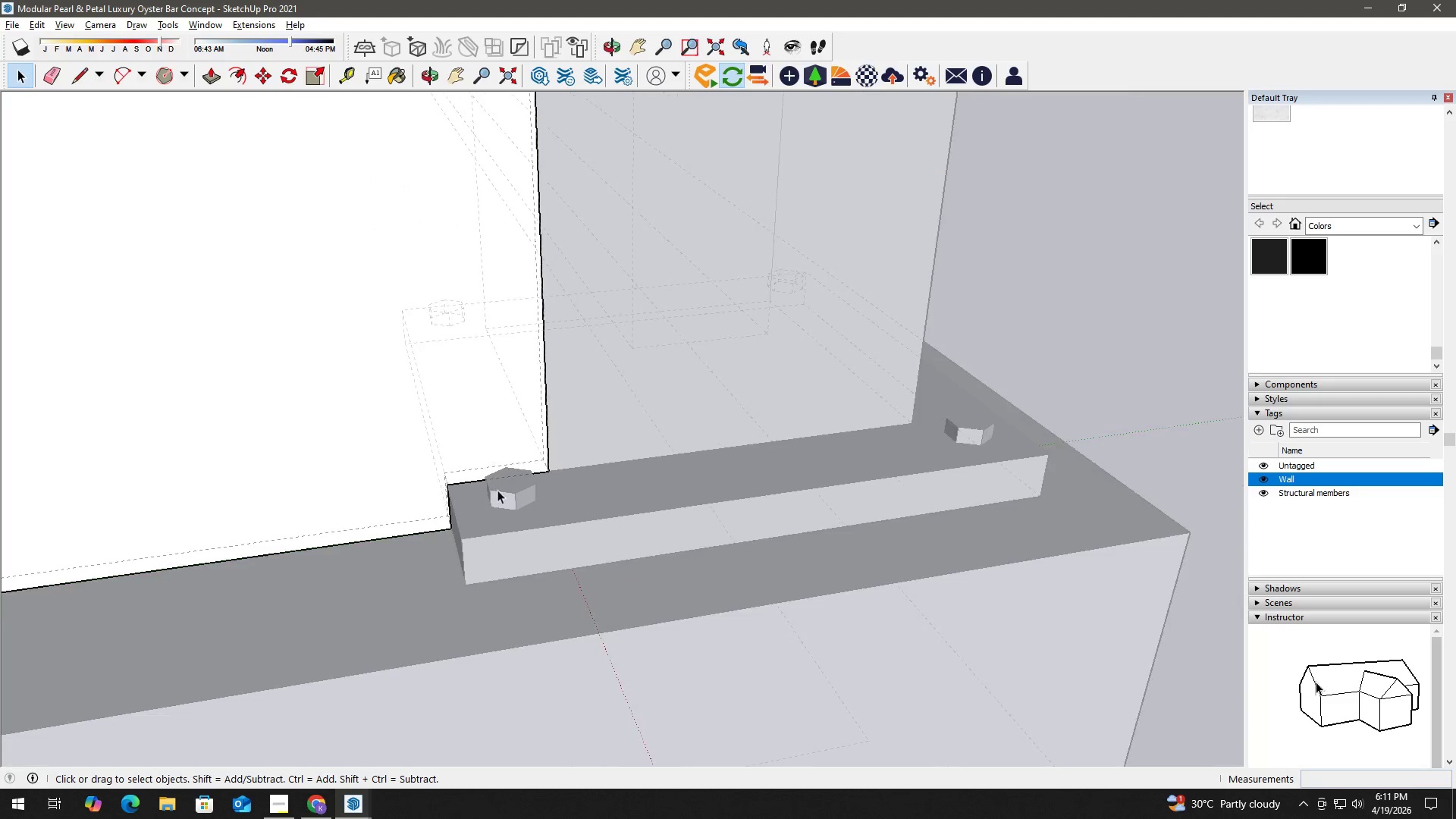 
key(Escape)
 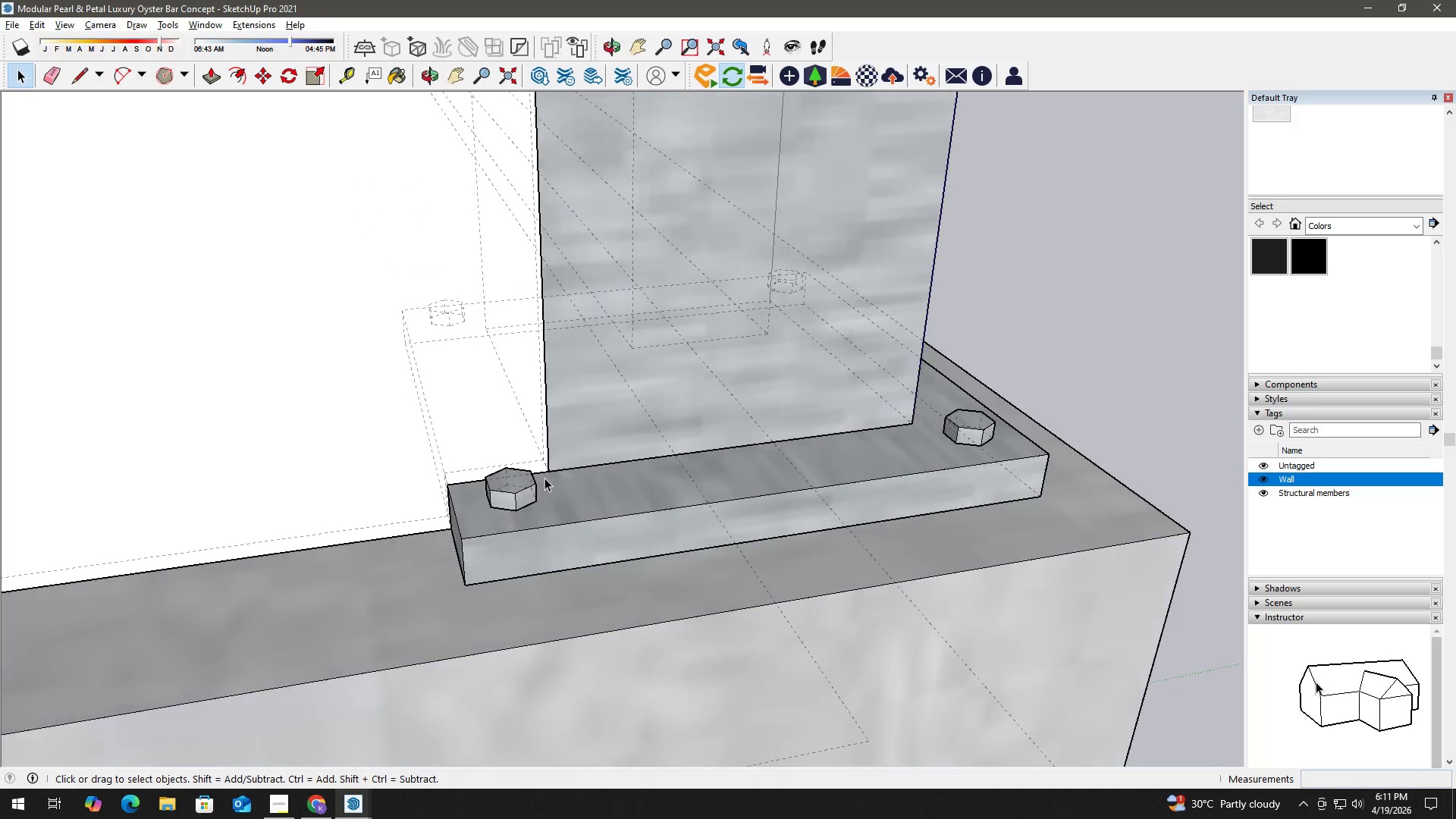 
key(Escape)
 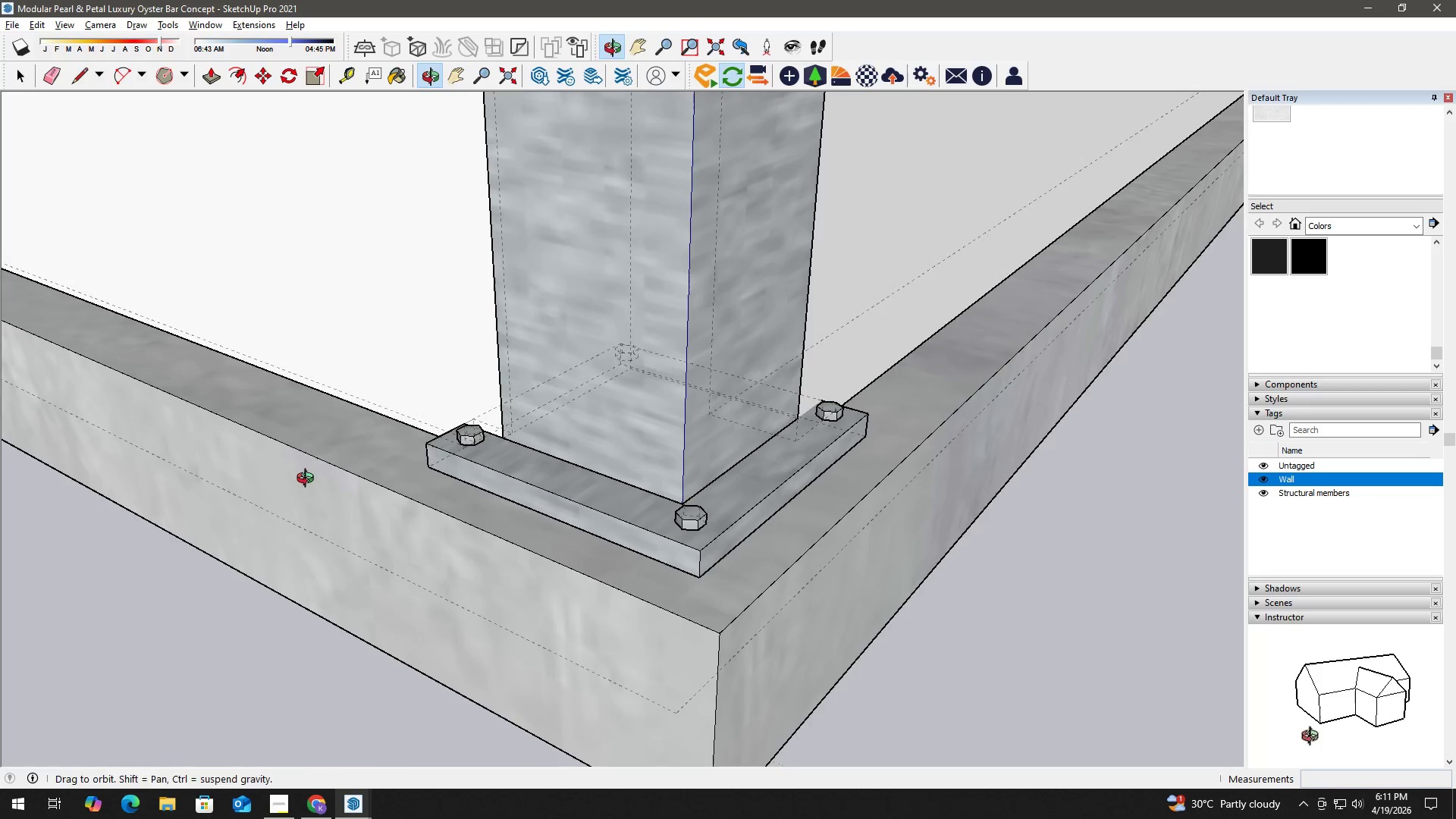 
scroll: coordinate [544, 480], scroll_direction: down, amount: 32.0
 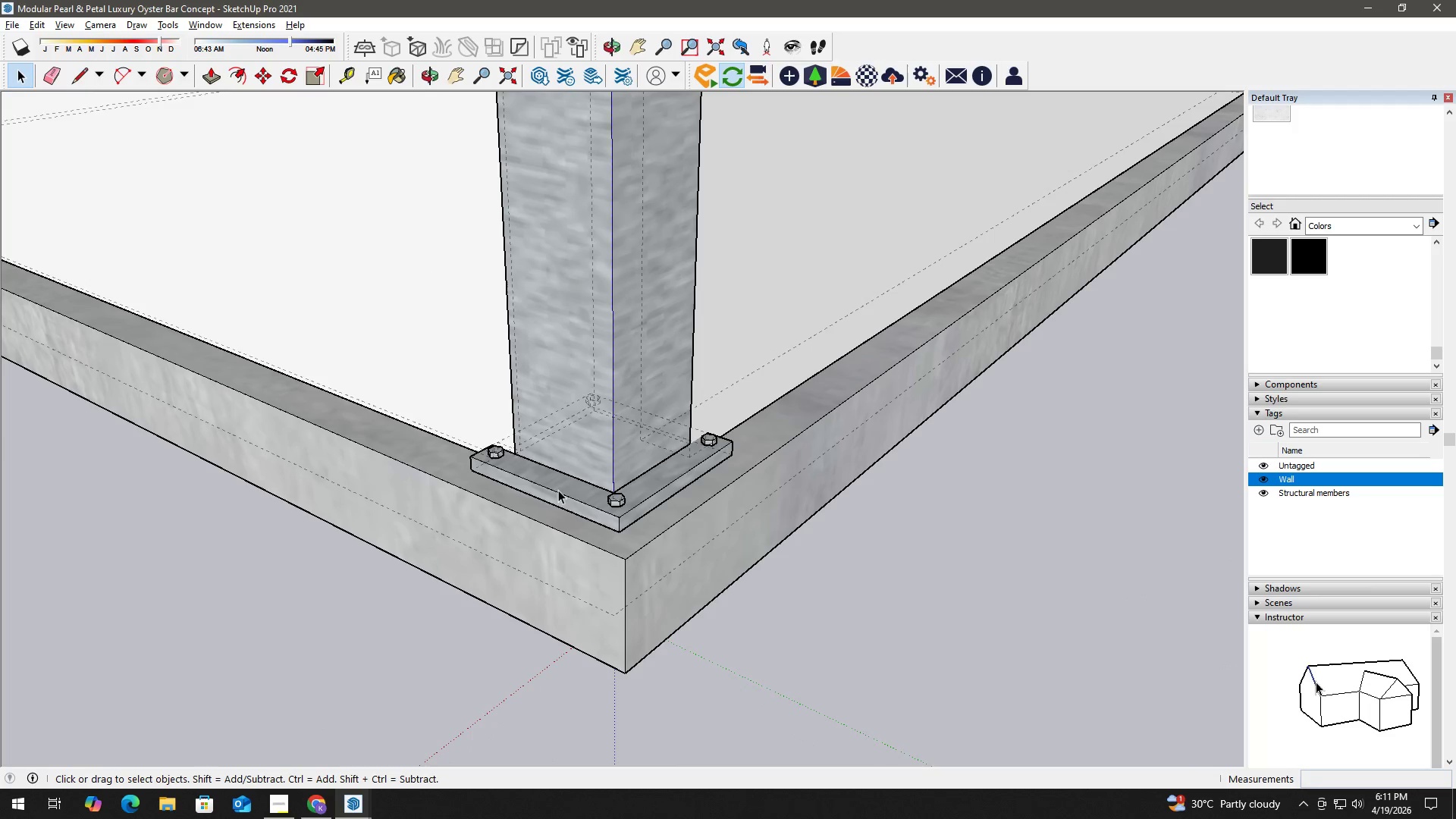 
key(K)
 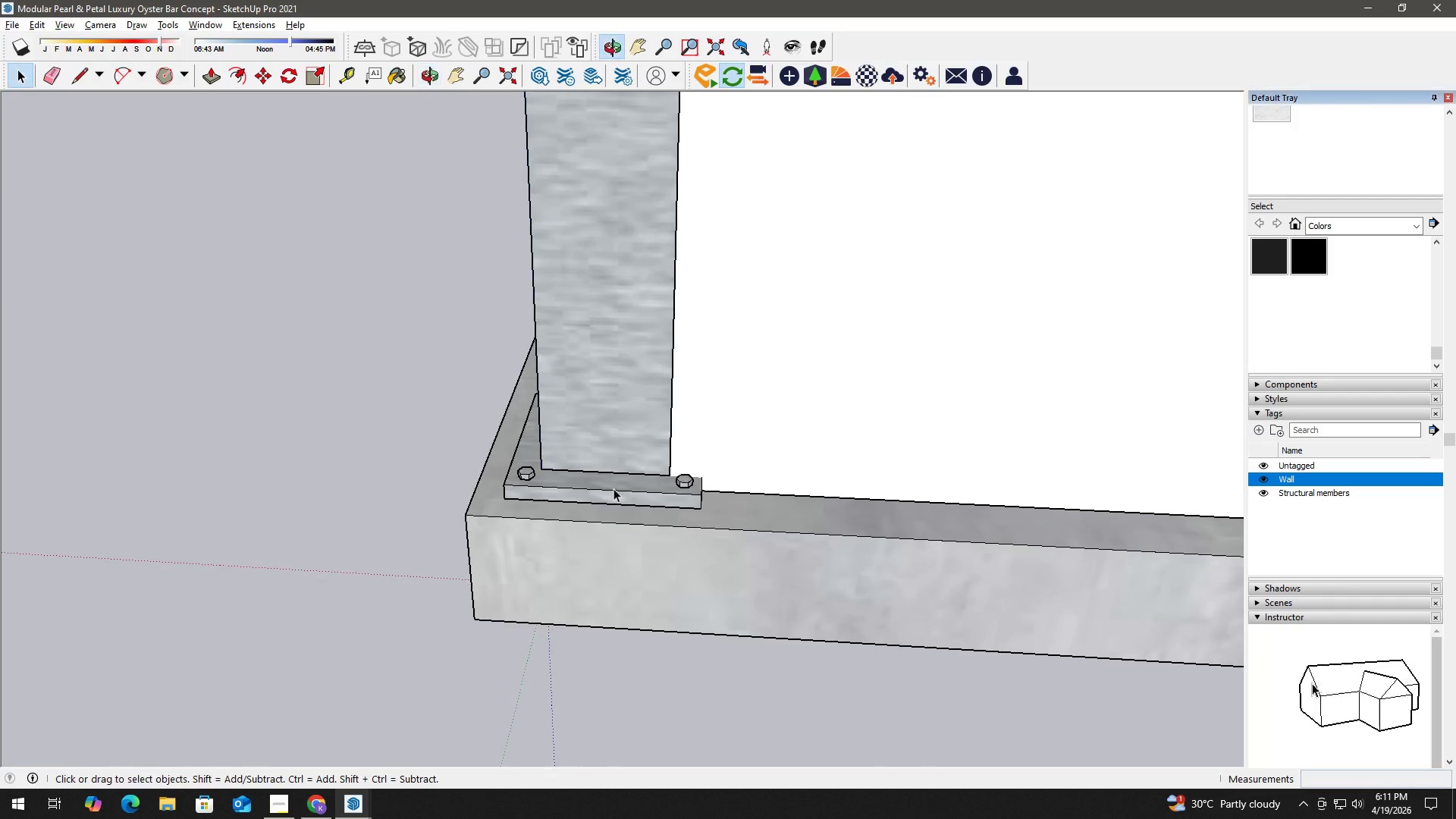 
double_click([735, 463])
 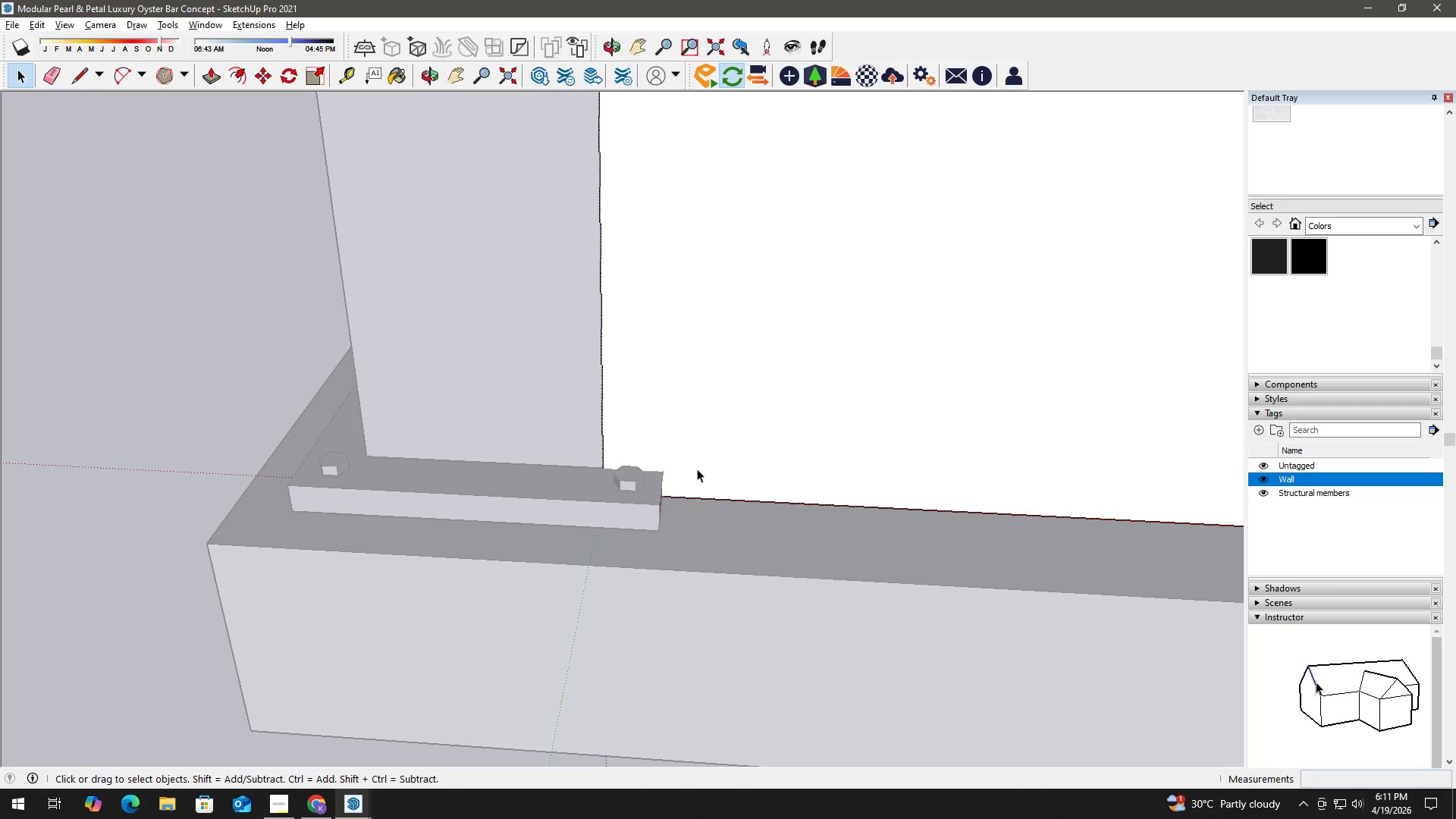 
scroll: coordinate [686, 470], scroll_direction: up, amount: 9.0
 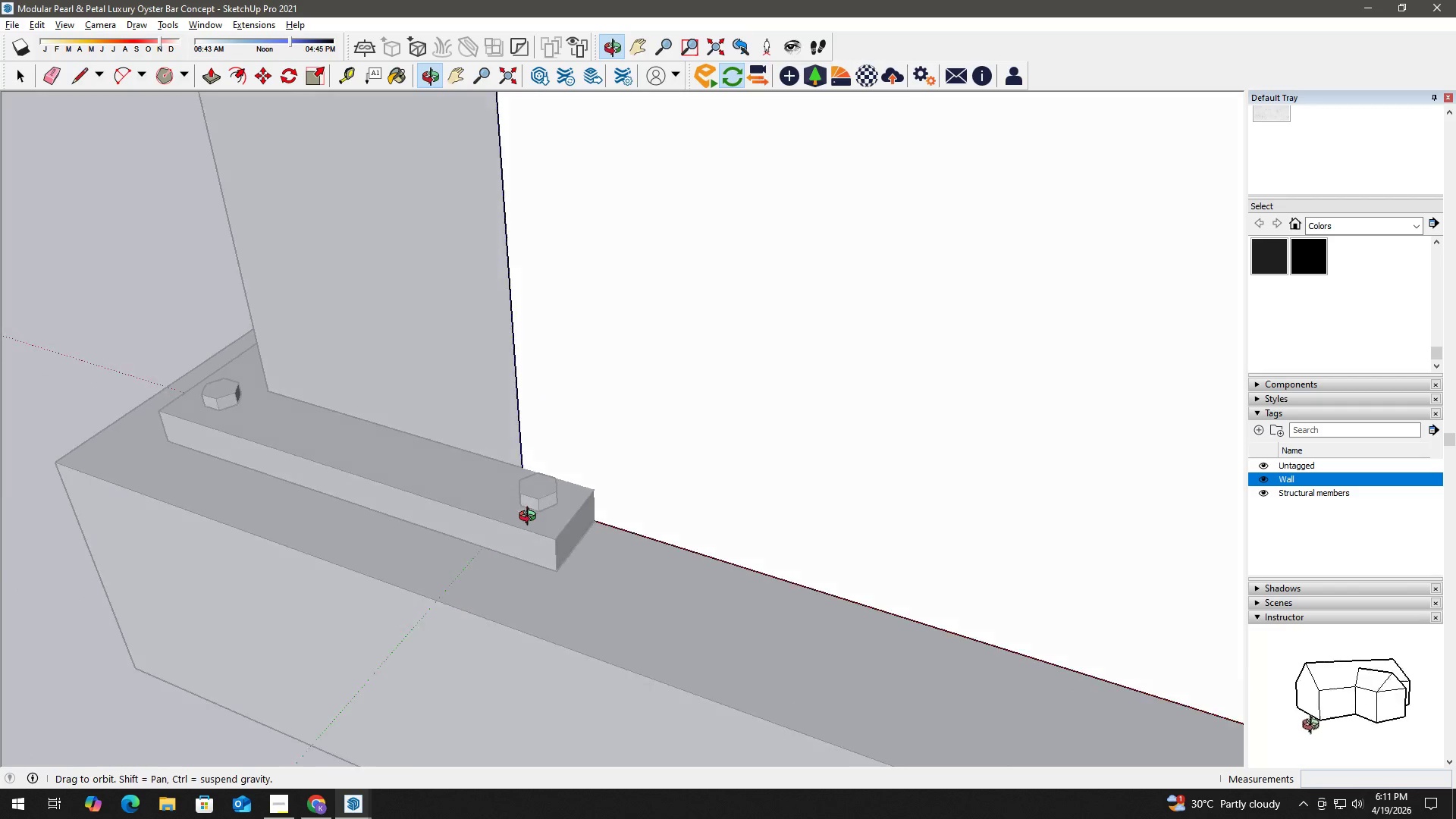 
key(L)
 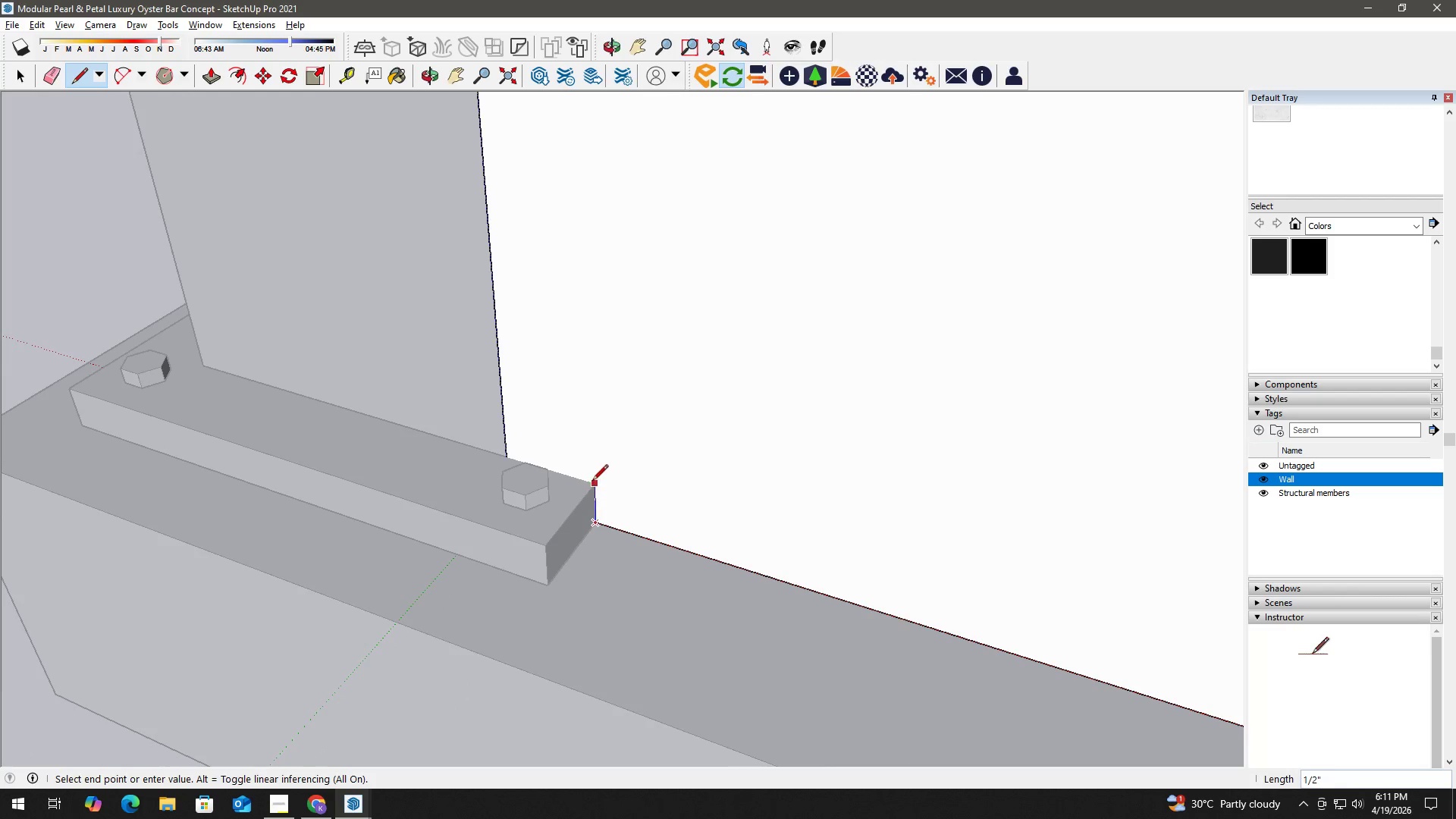 
scroll: coordinate [591, 515], scroll_direction: up, amount: 2.0
 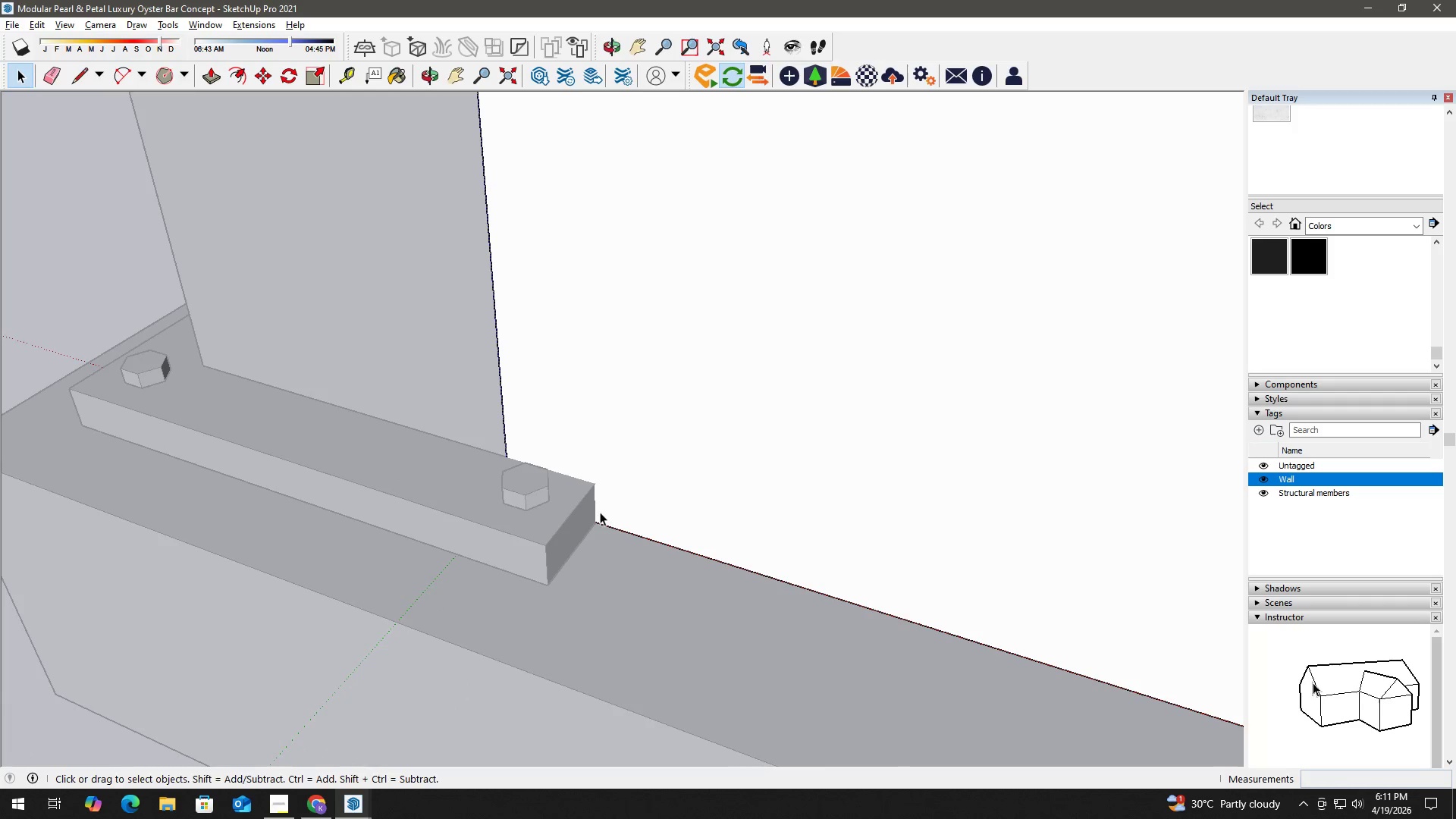 
left_click([592, 482])
 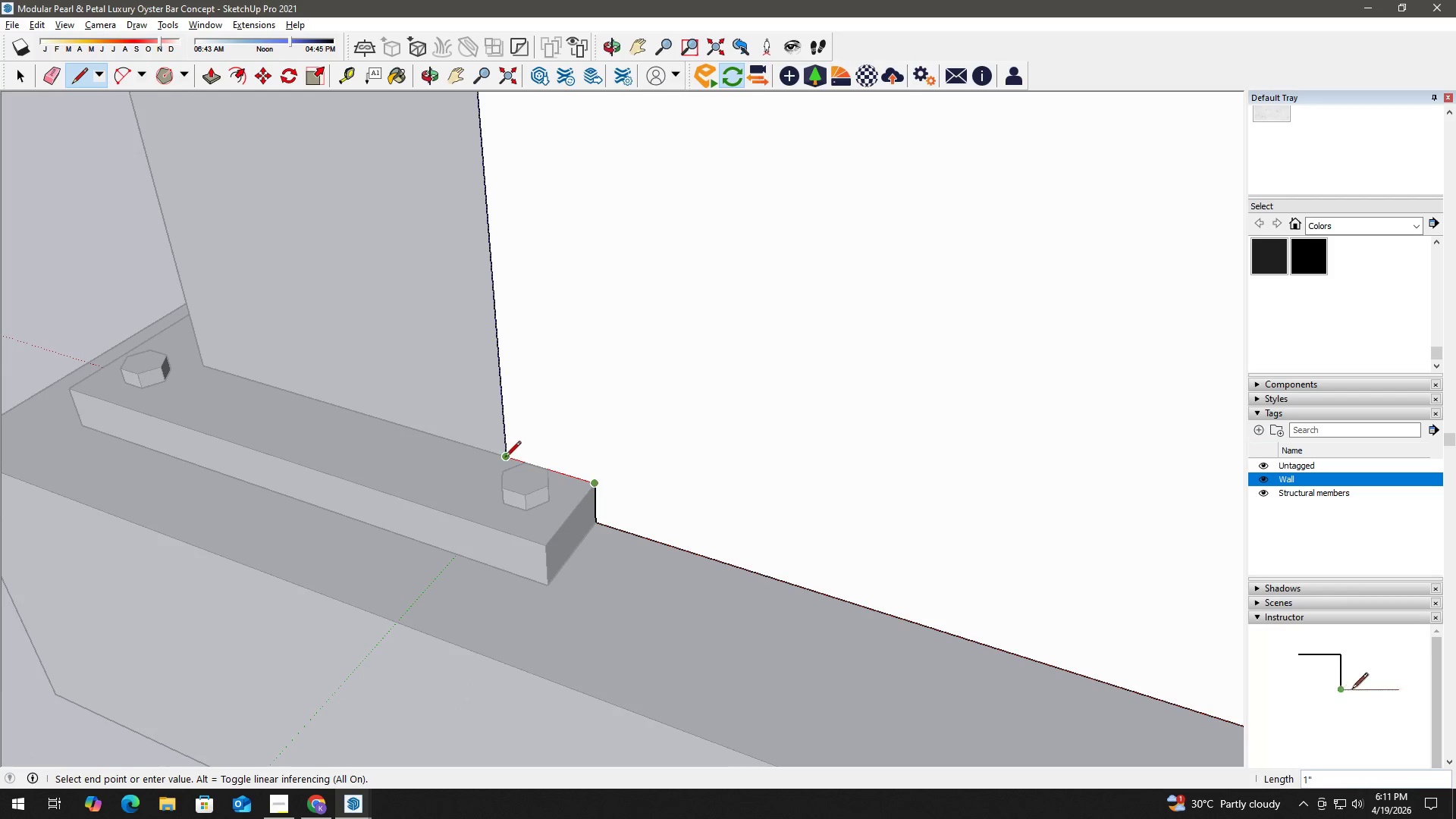 
left_click([504, 457])
 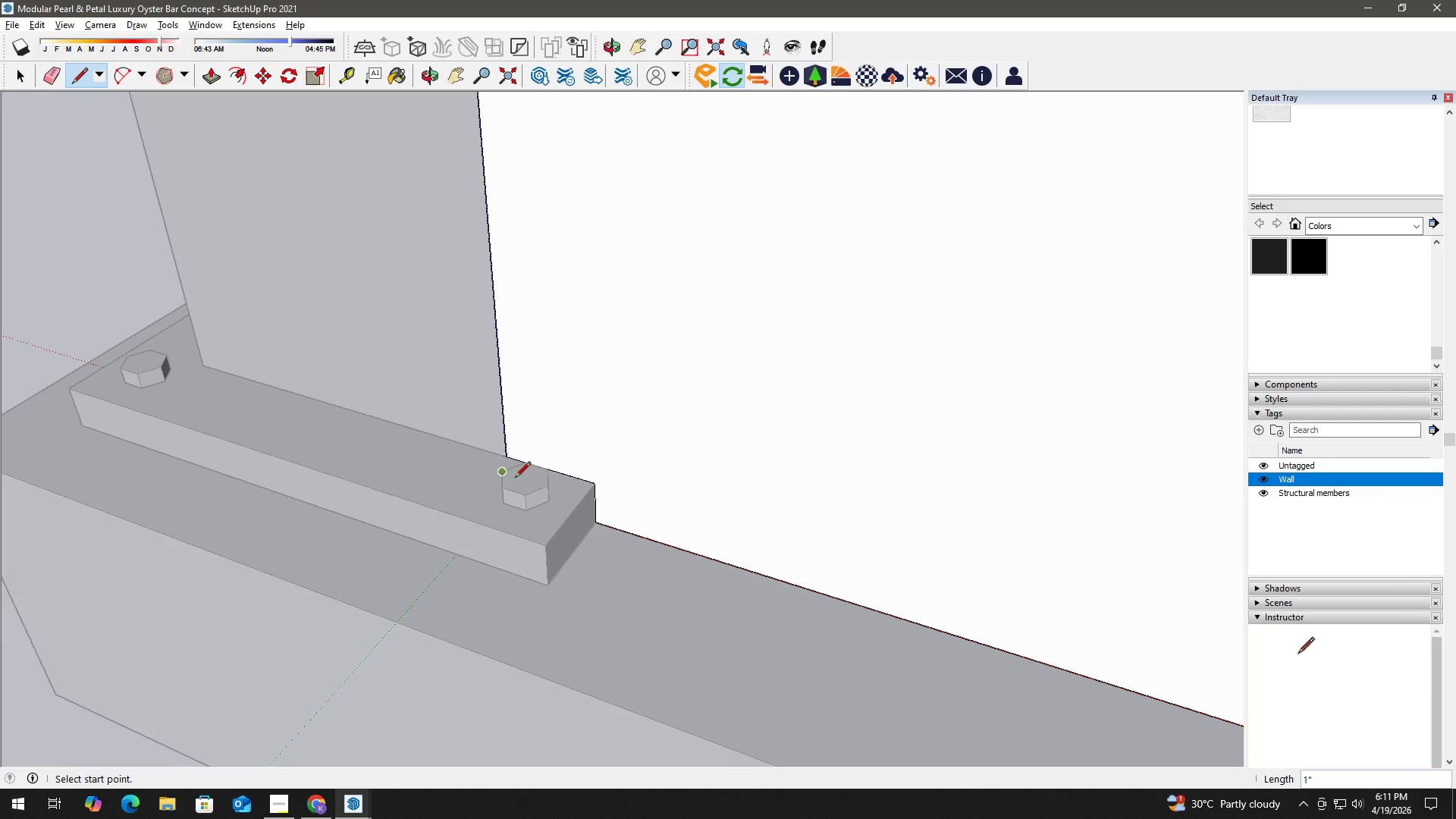 
key(Space)
 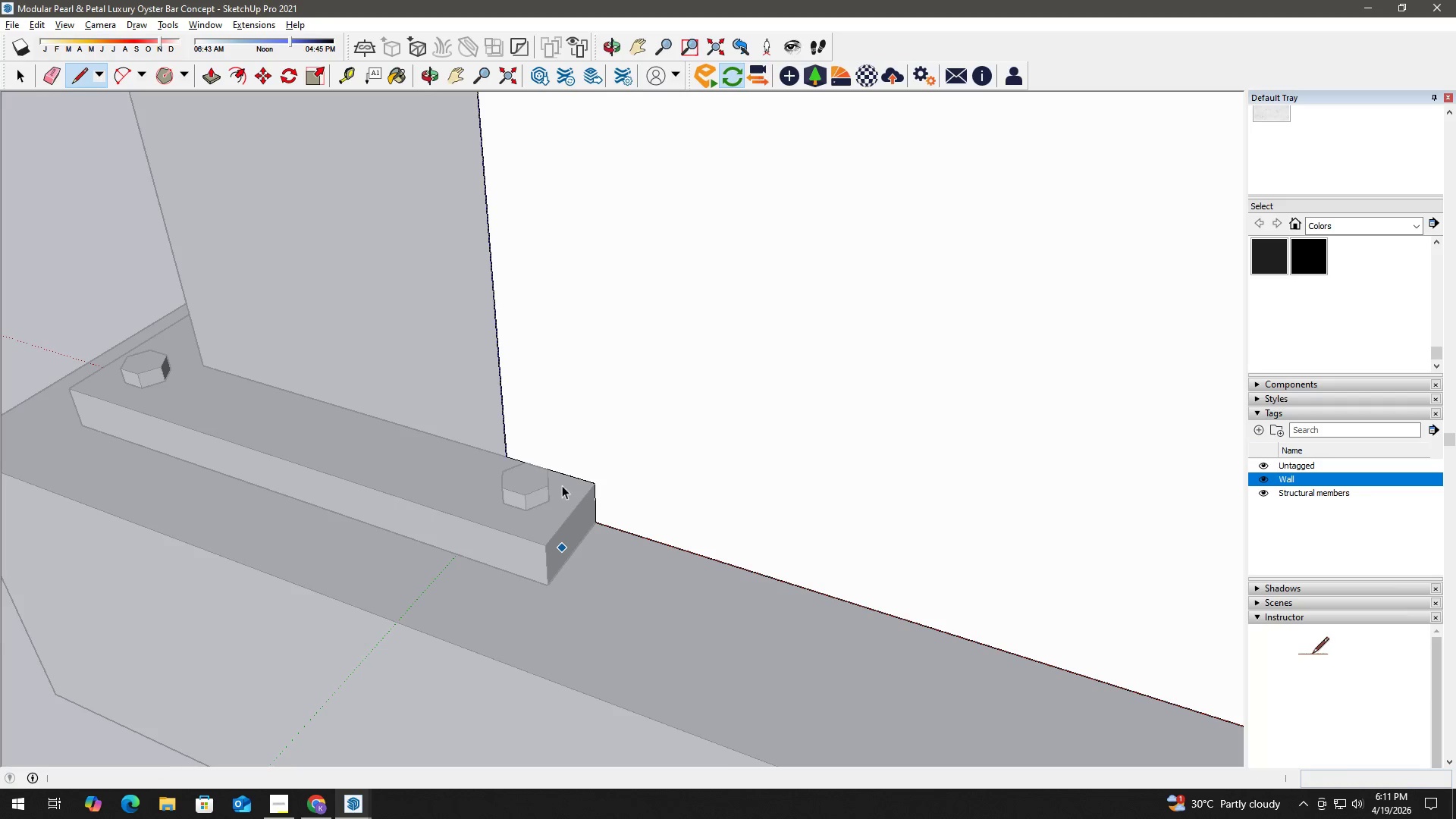 
key(K)
 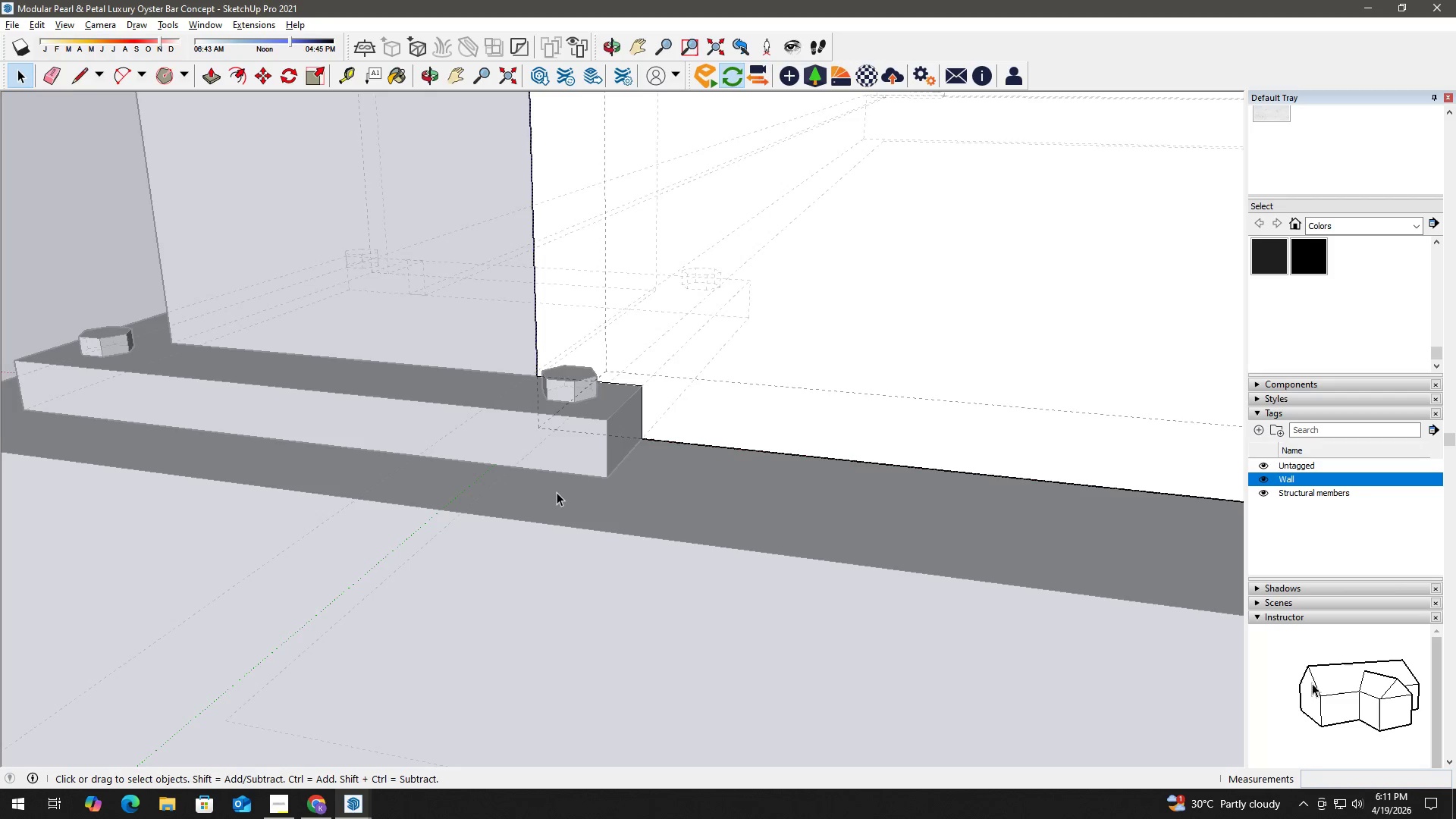 
scroll: coordinate [550, 499], scroll_direction: up, amount: 3.0
 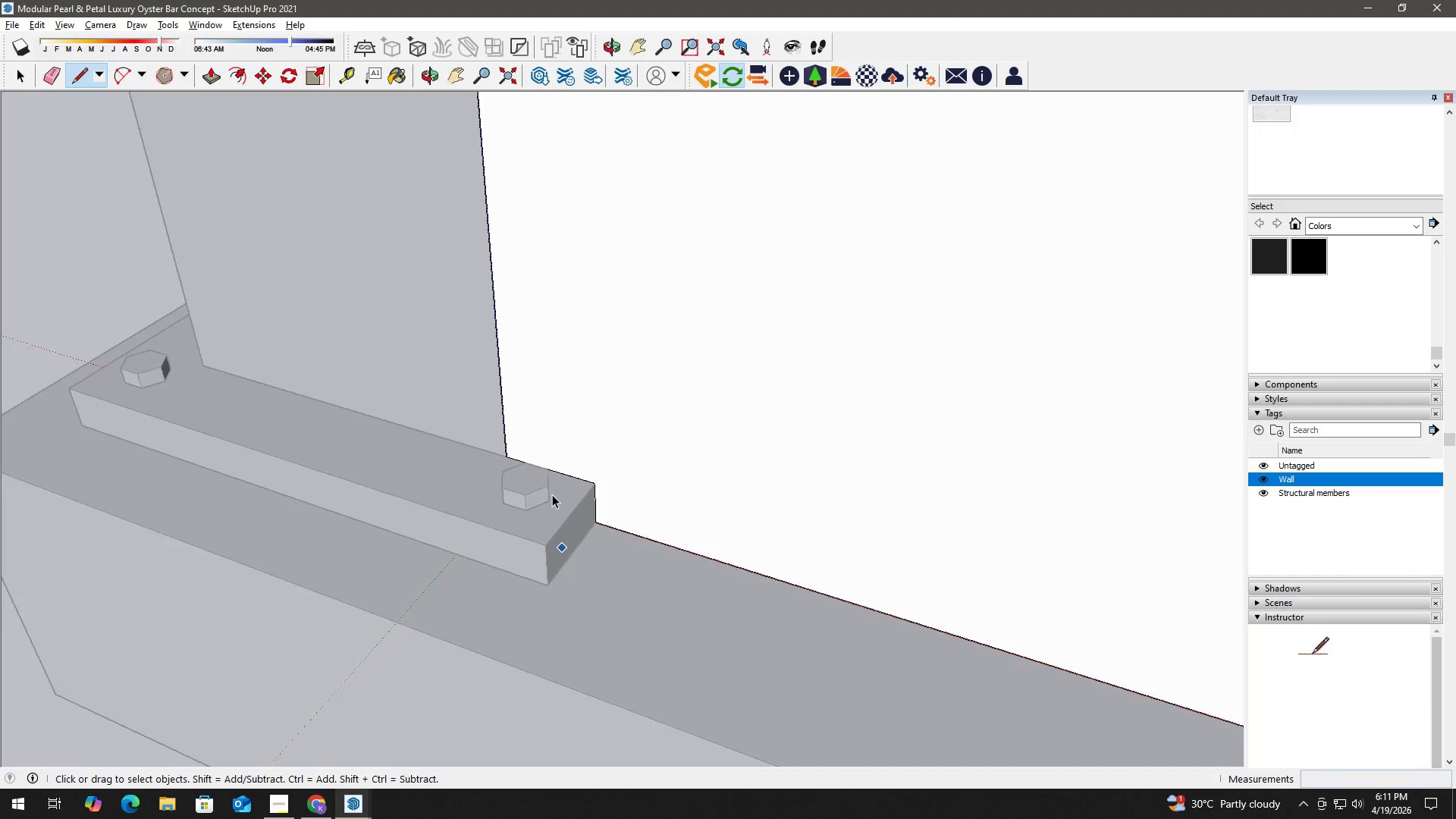 
key(P)
 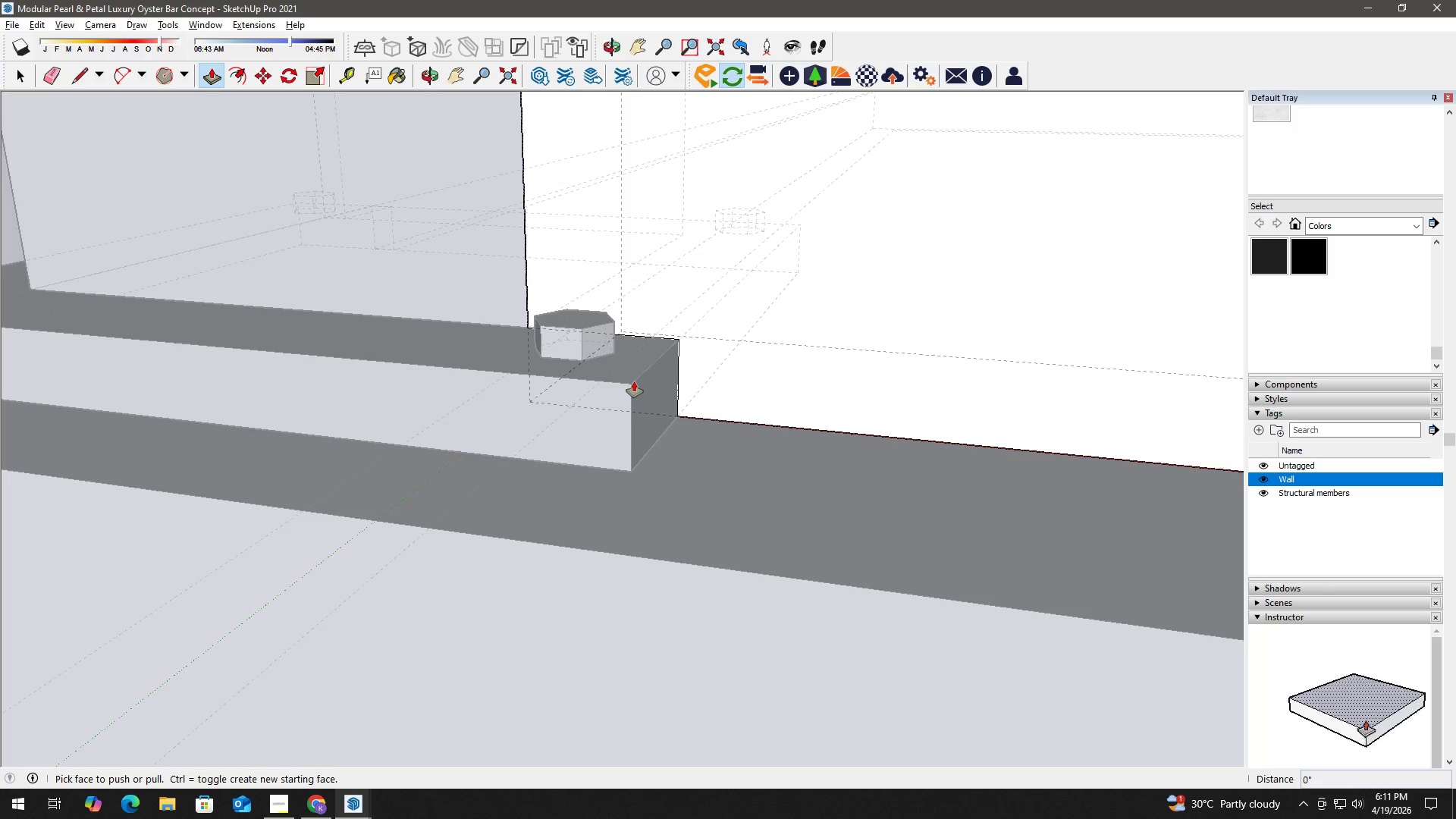 
scroll: coordinate [569, 485], scroll_direction: up, amount: 4.0
 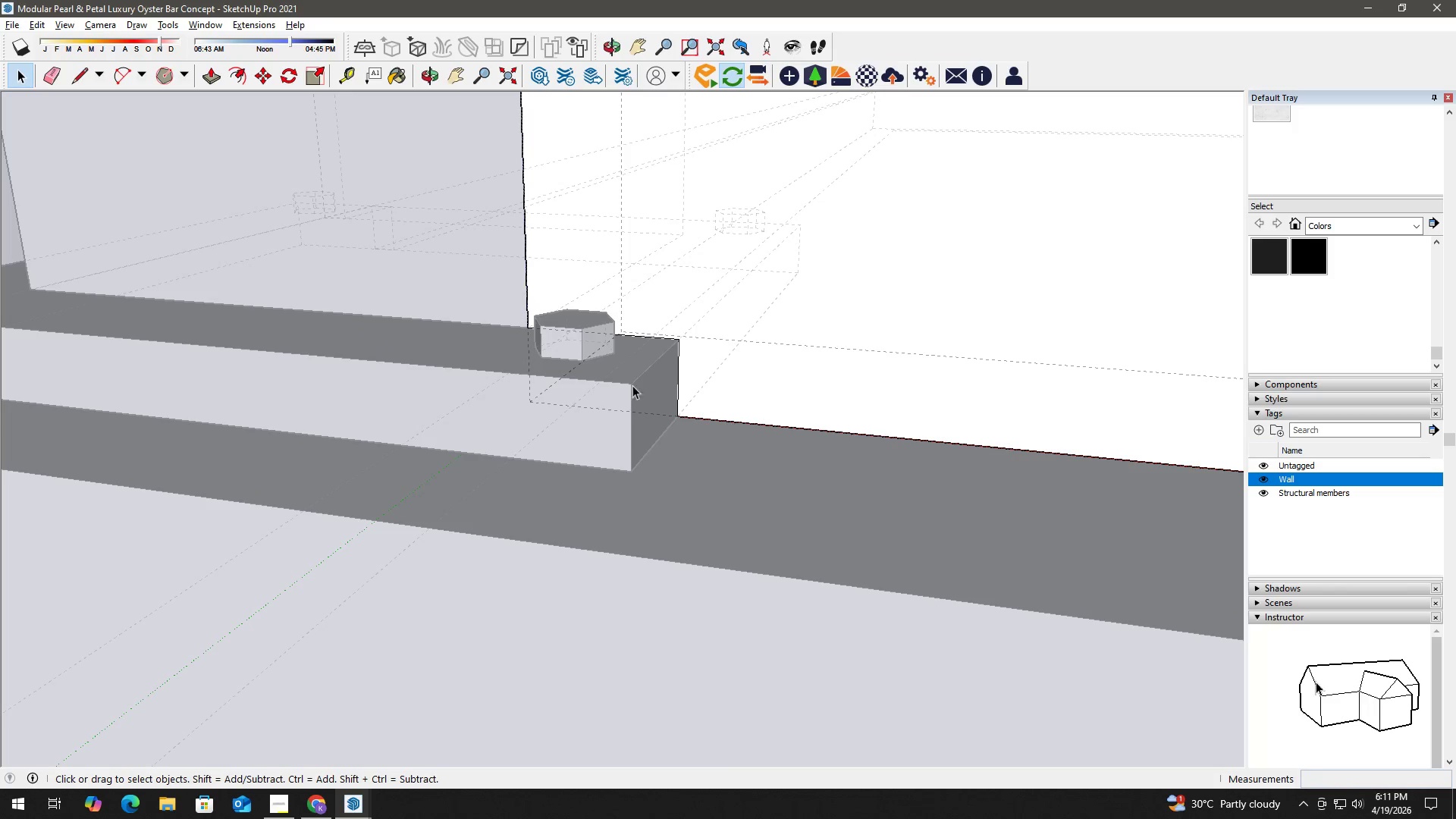 
left_click([634, 381])
 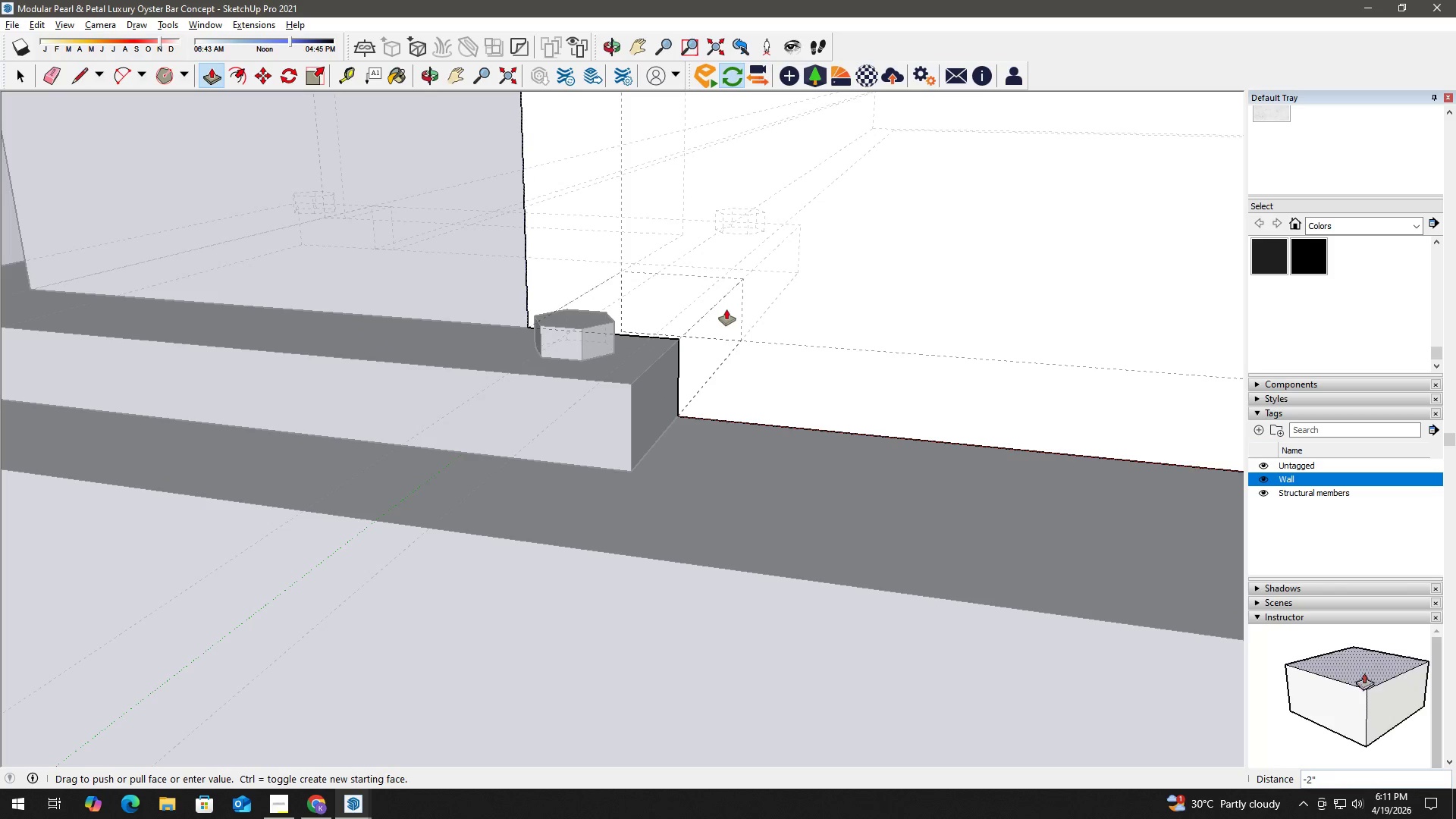 
left_click([732, 308])
 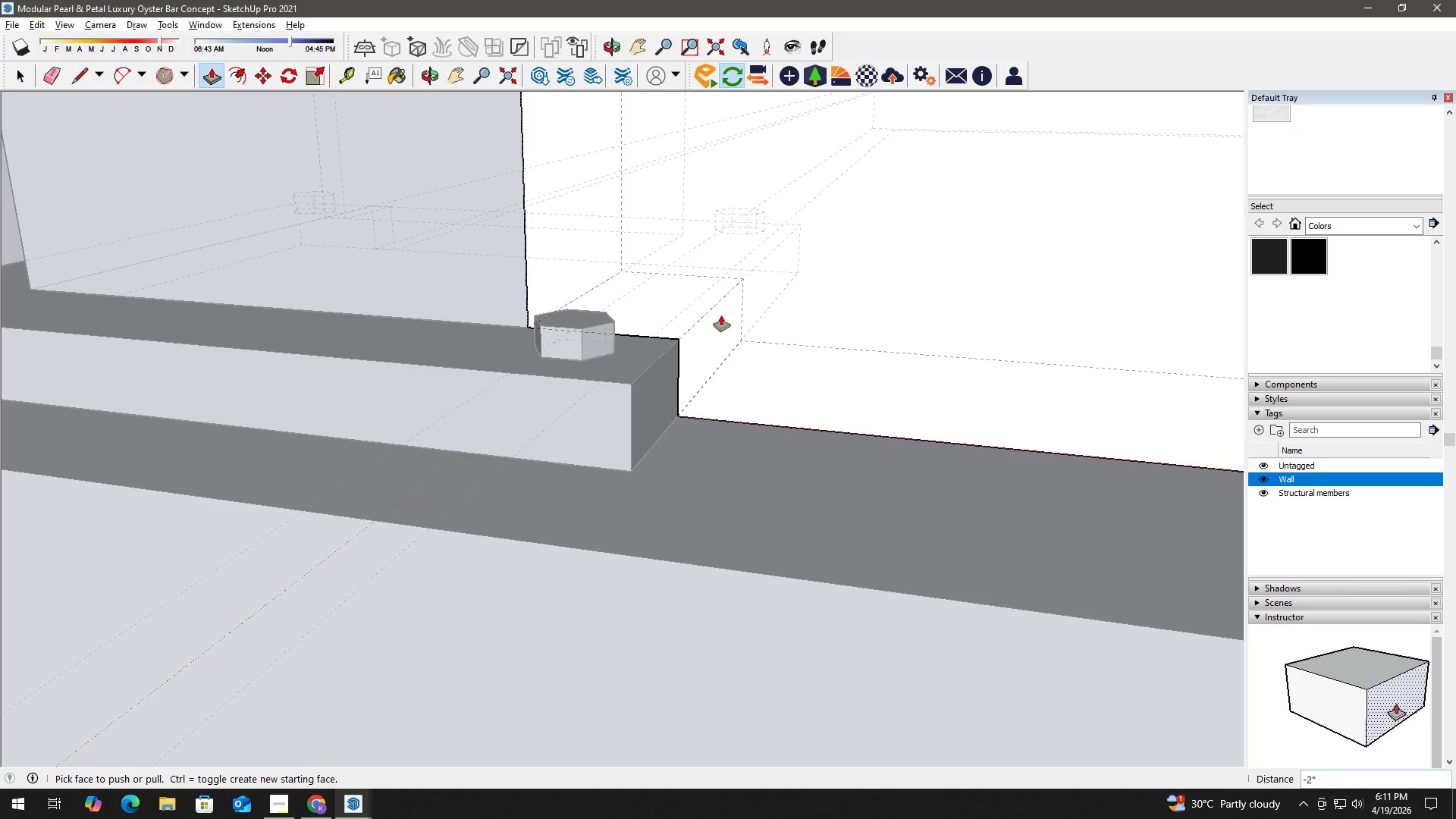 
key(Space)
 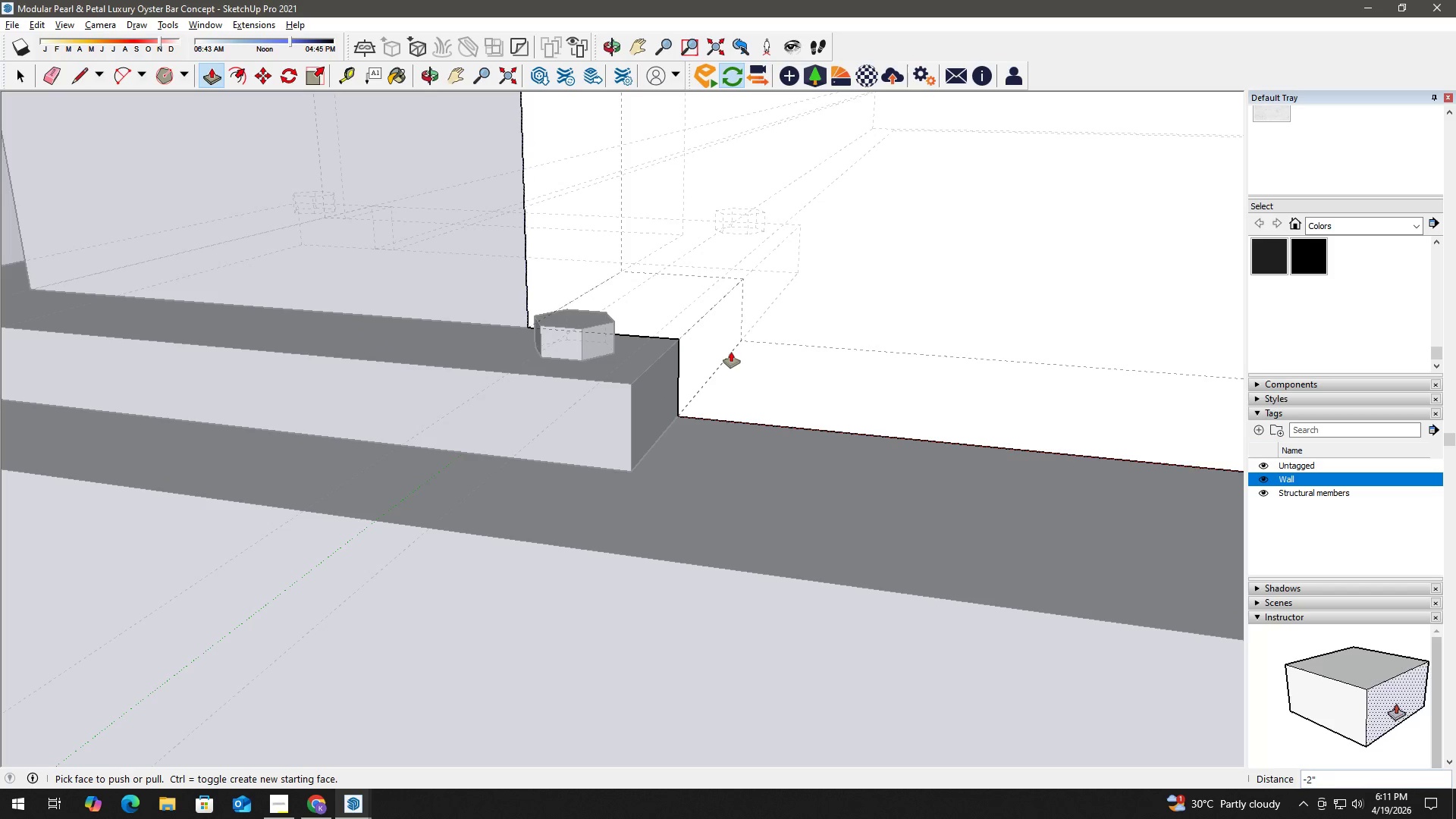 
scroll: coordinate [735, 338], scroll_direction: down, amount: 4.0
 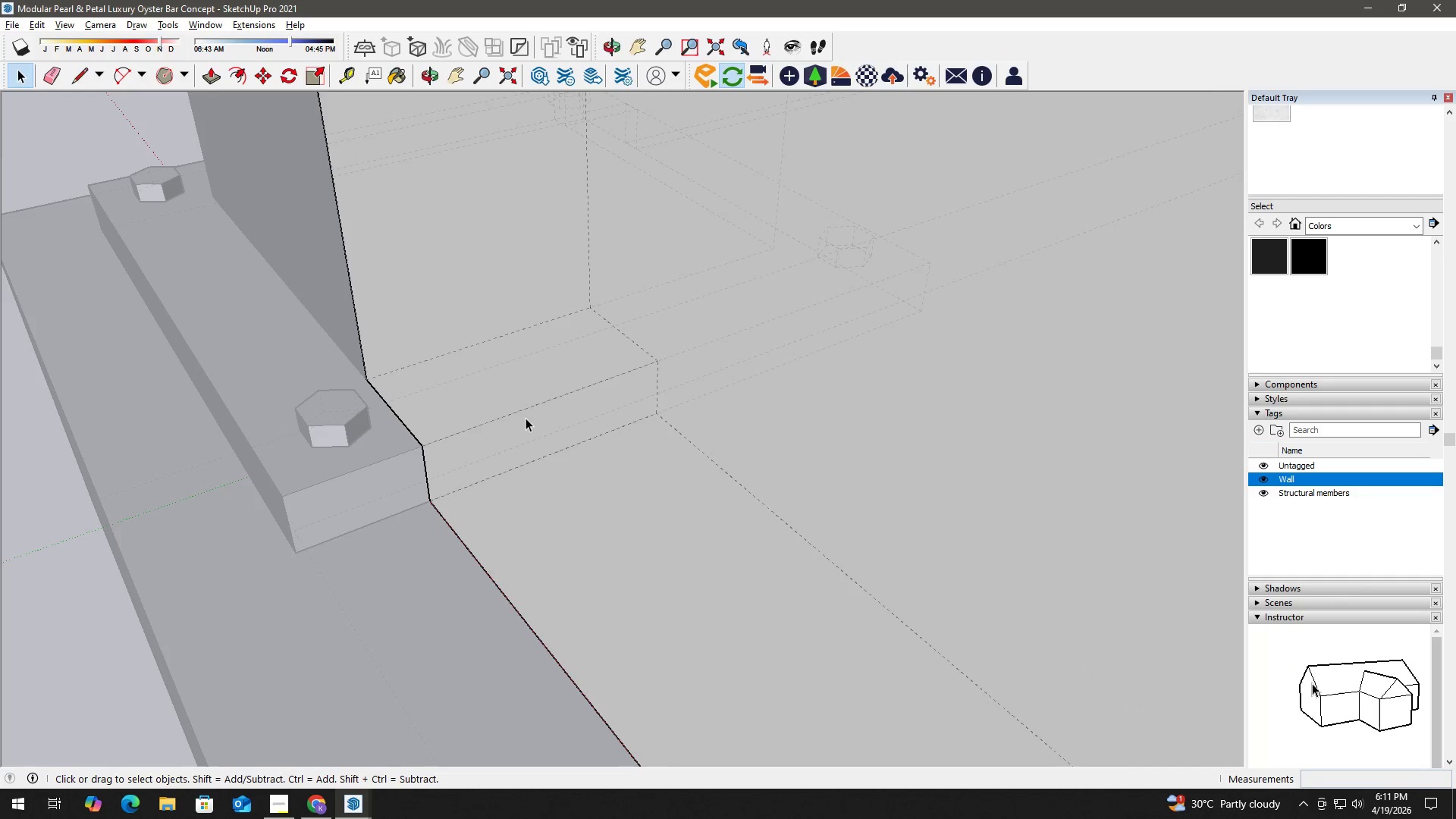 
key(T)
 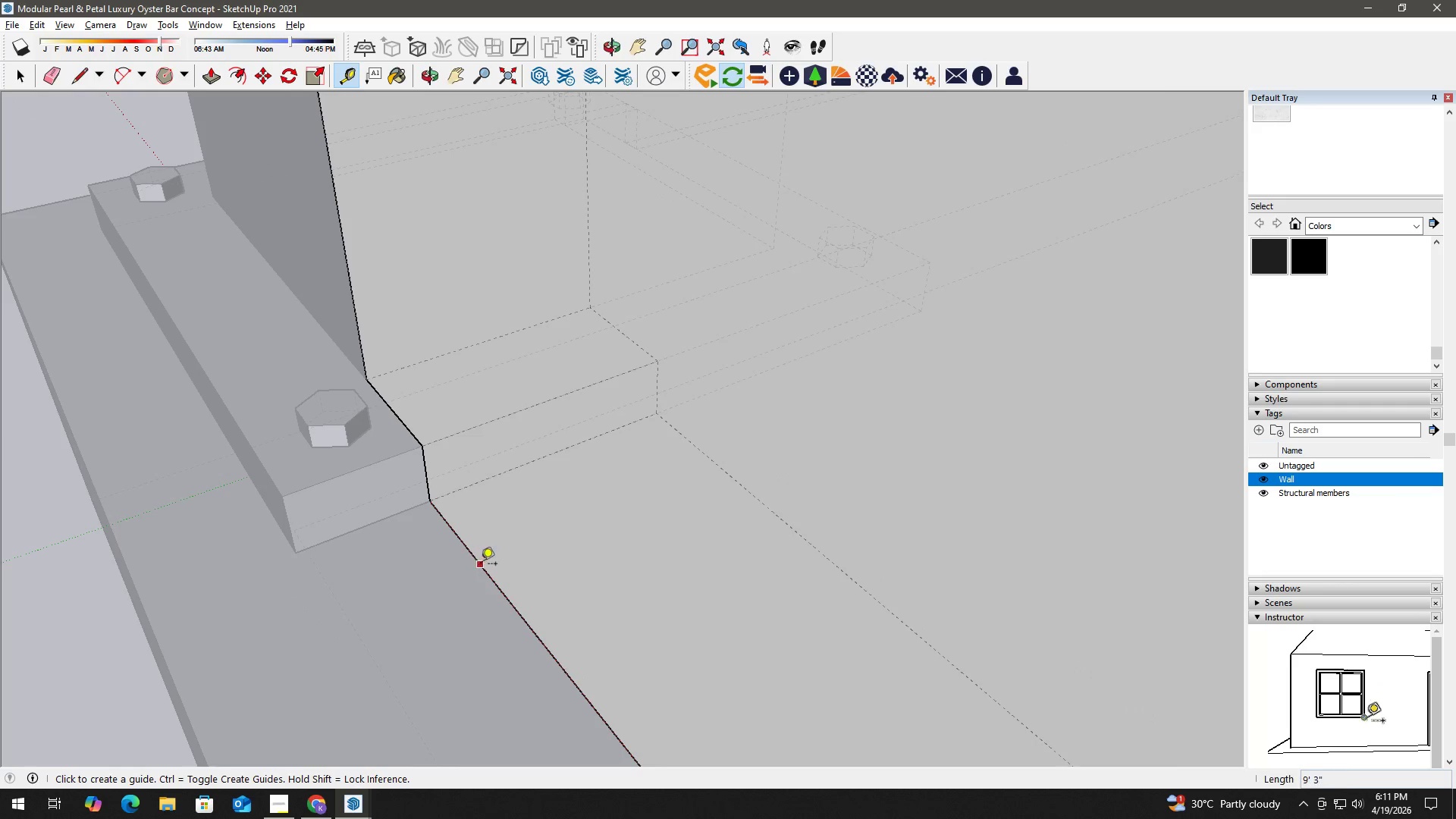 
left_click_drag(start_coordinate=[481, 565], to_coordinate=[500, 549])
 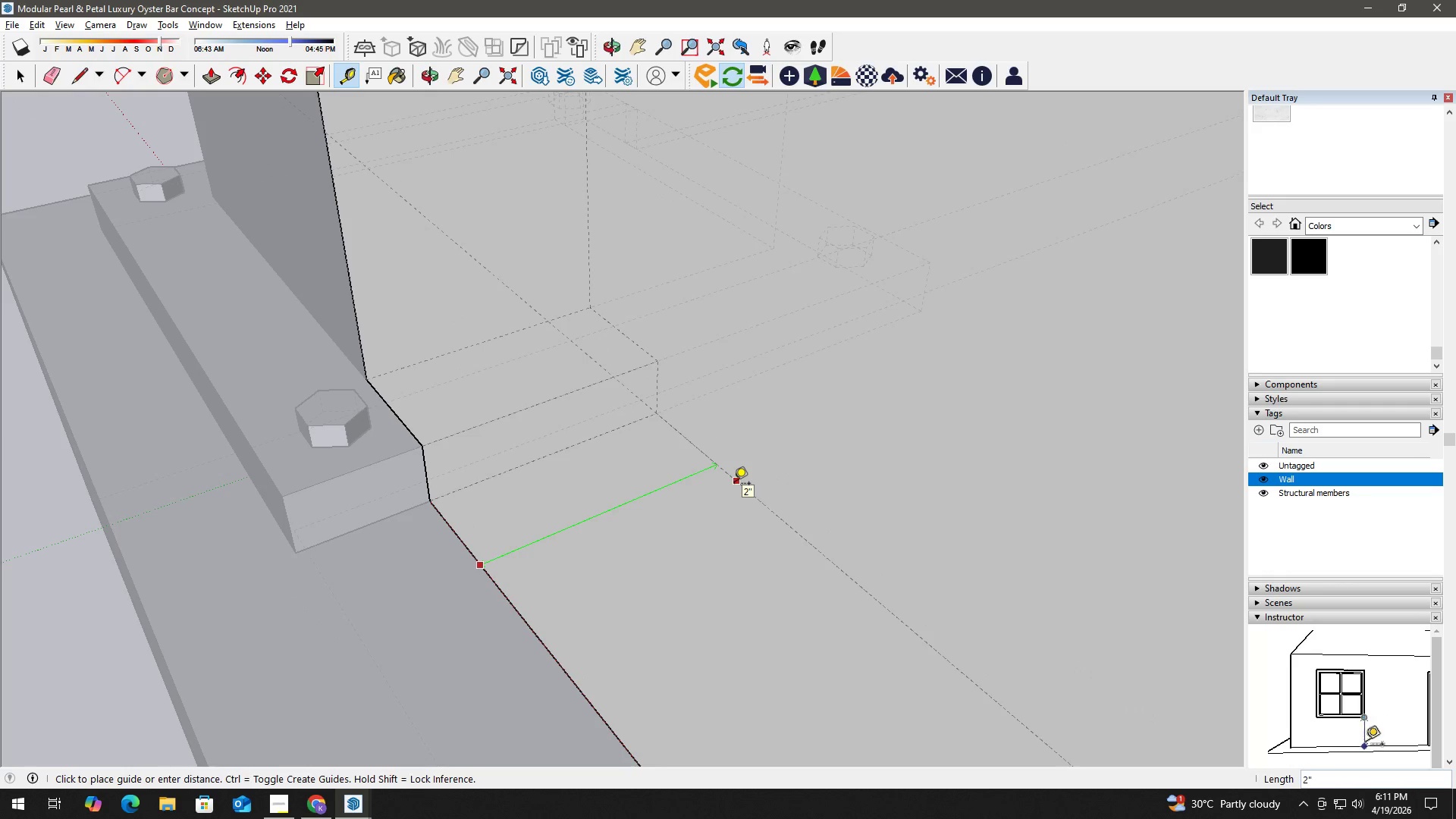 
key(Space)
 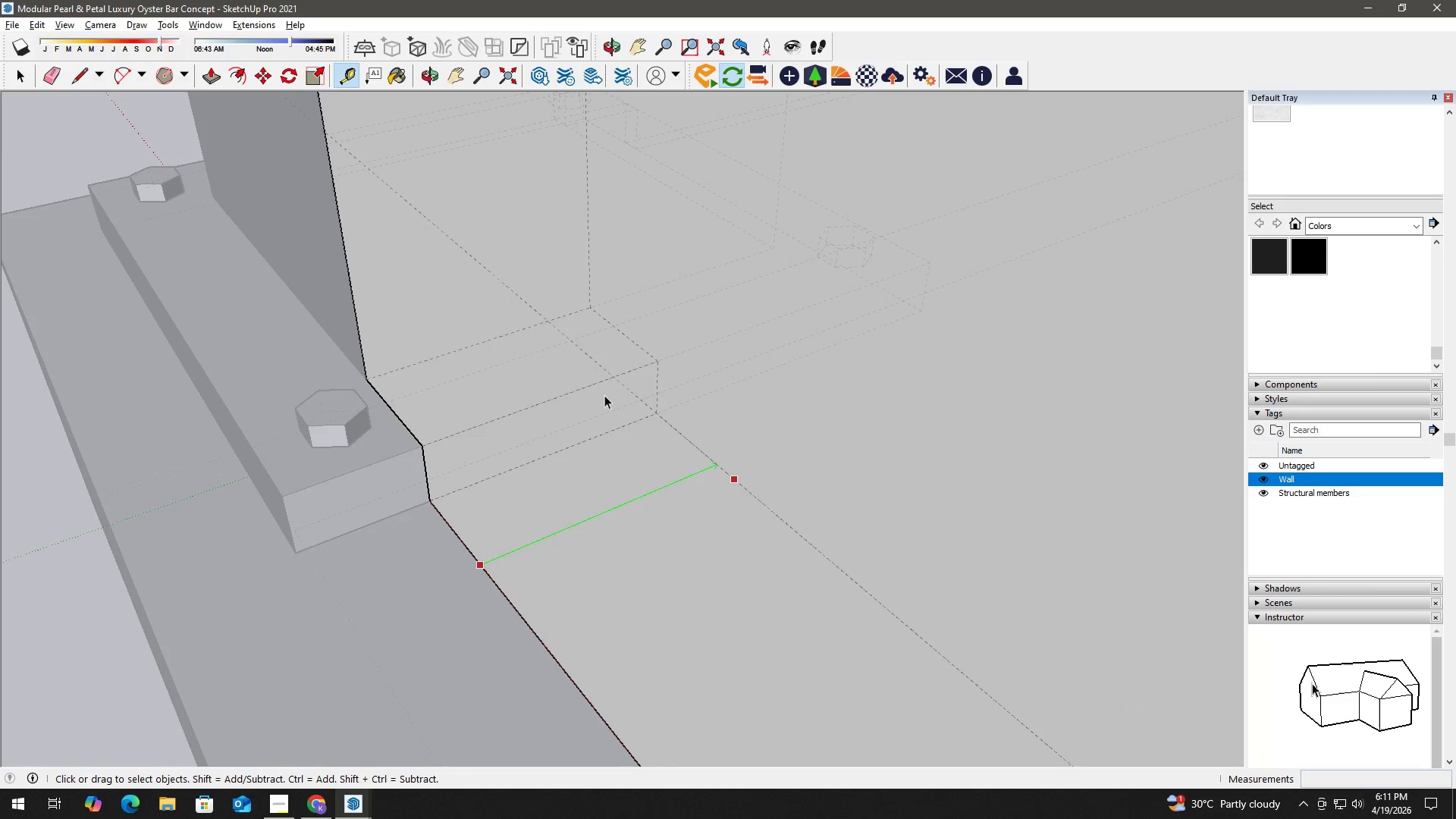 
key(H)
 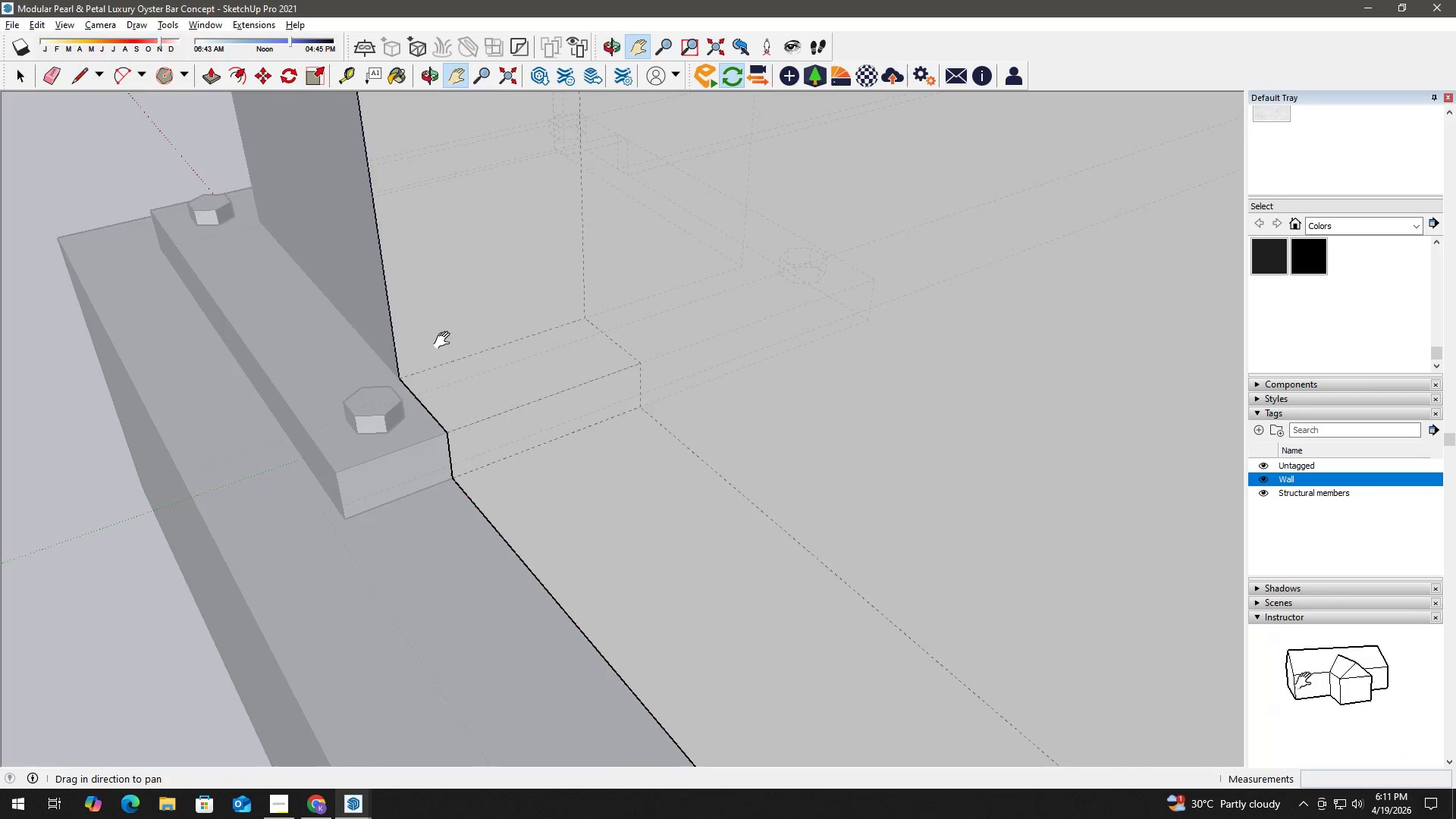 
left_click_drag(start_coordinate=[445, 344], to_coordinate=[902, 592])
 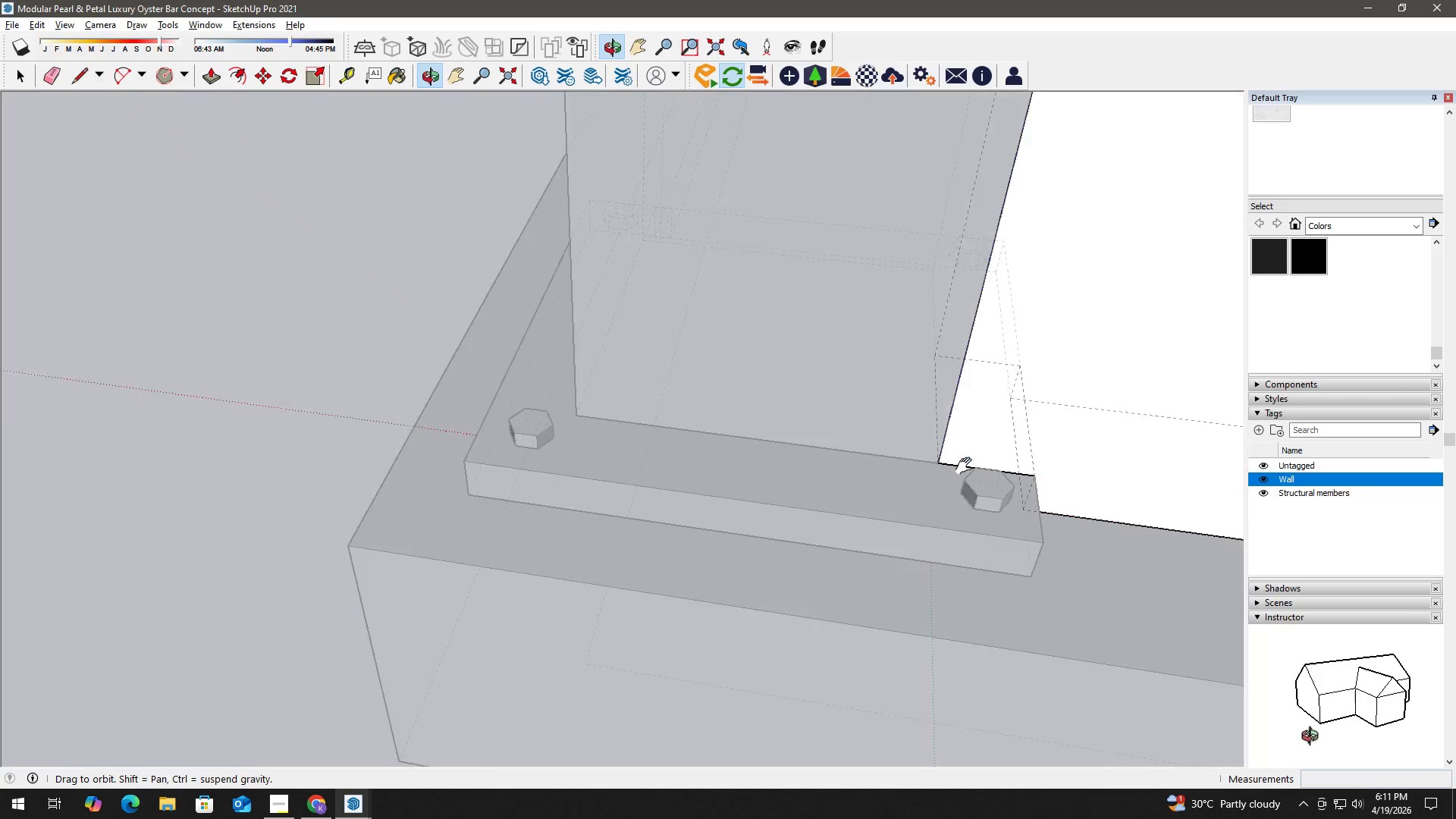 
scroll: coordinate [557, 374], scroll_direction: down, amount: 3.0
 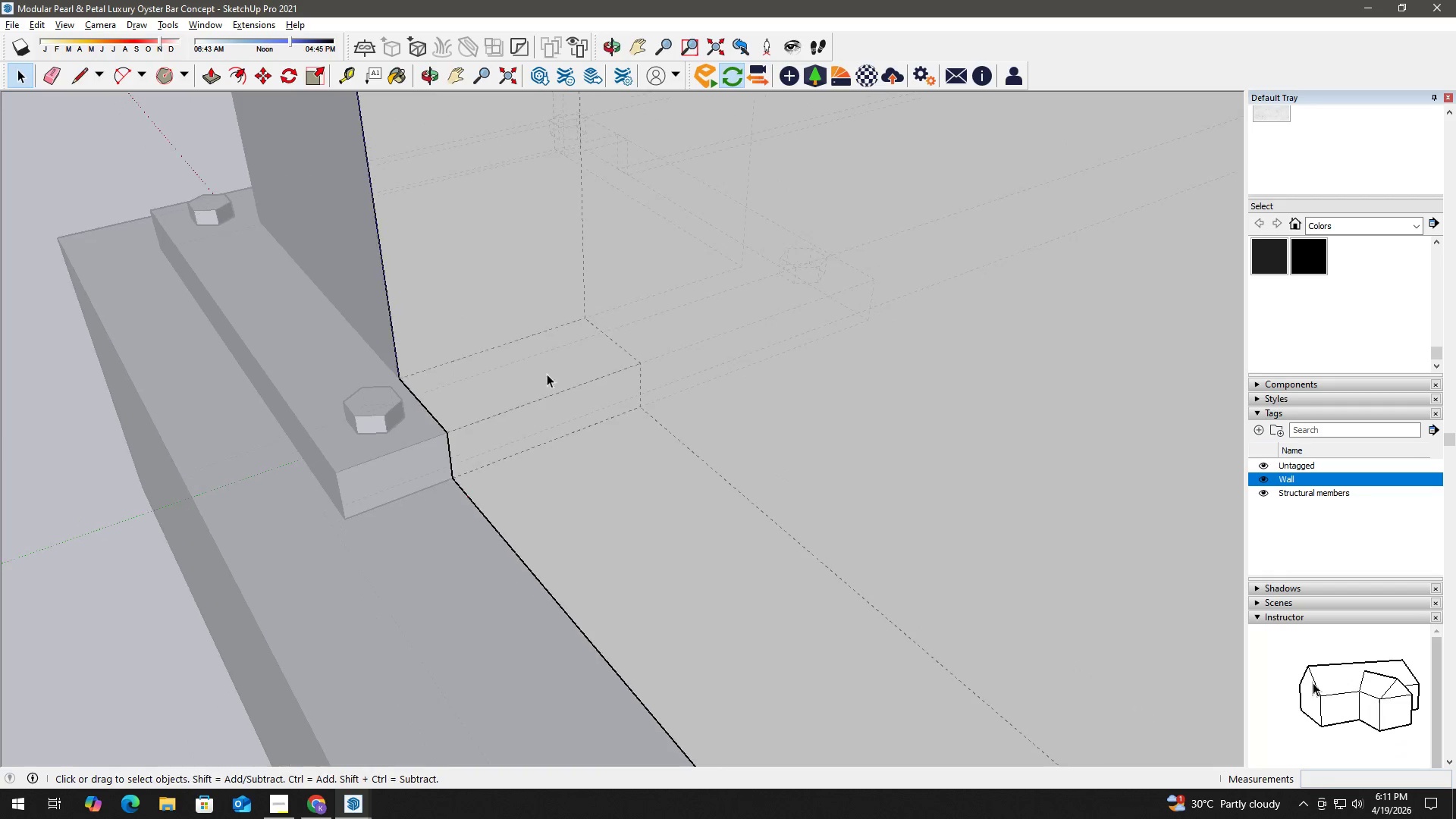 
type(hh)
 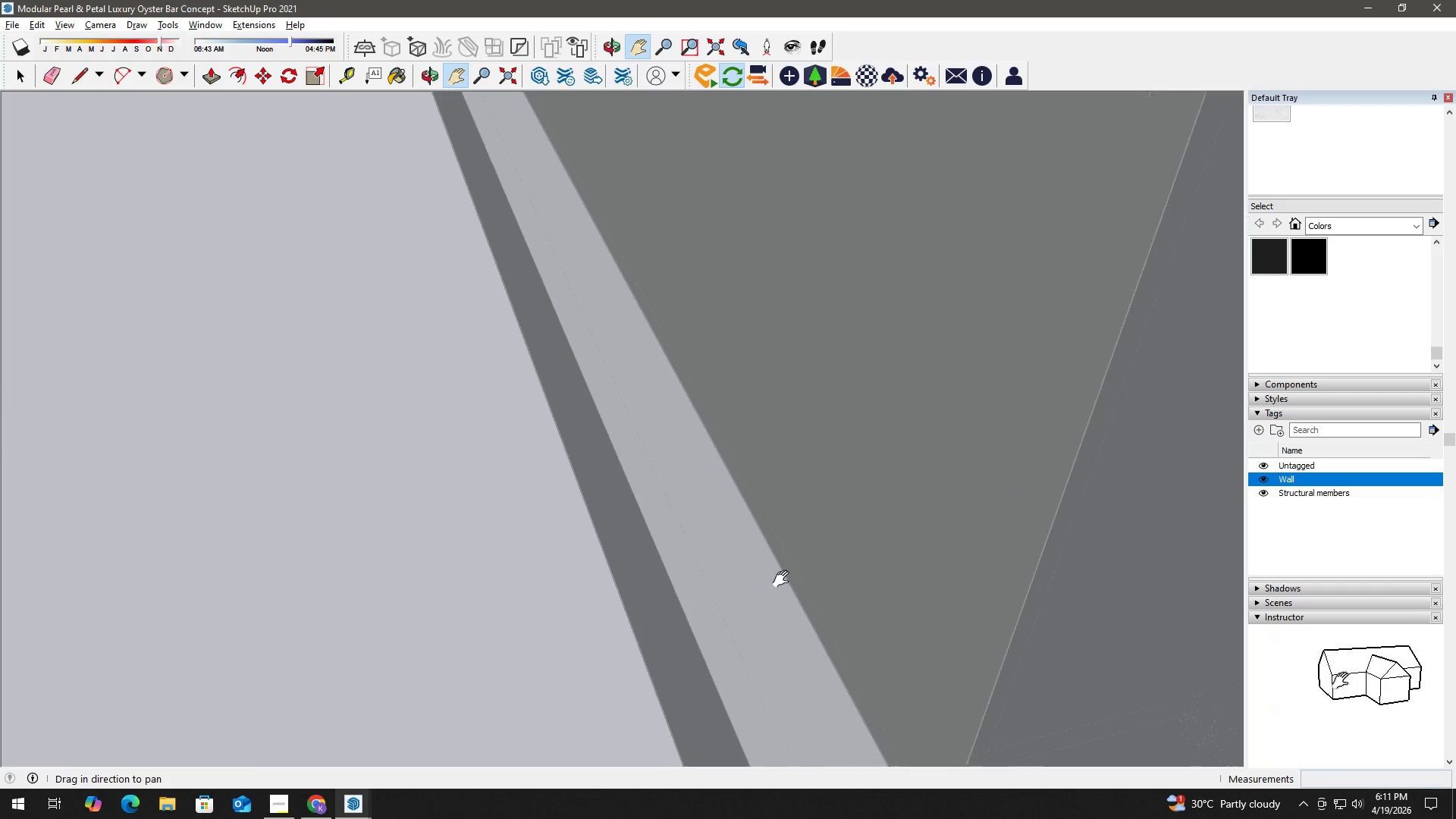 
left_click_drag(start_coordinate=[486, 347], to_coordinate=[803, 688])
 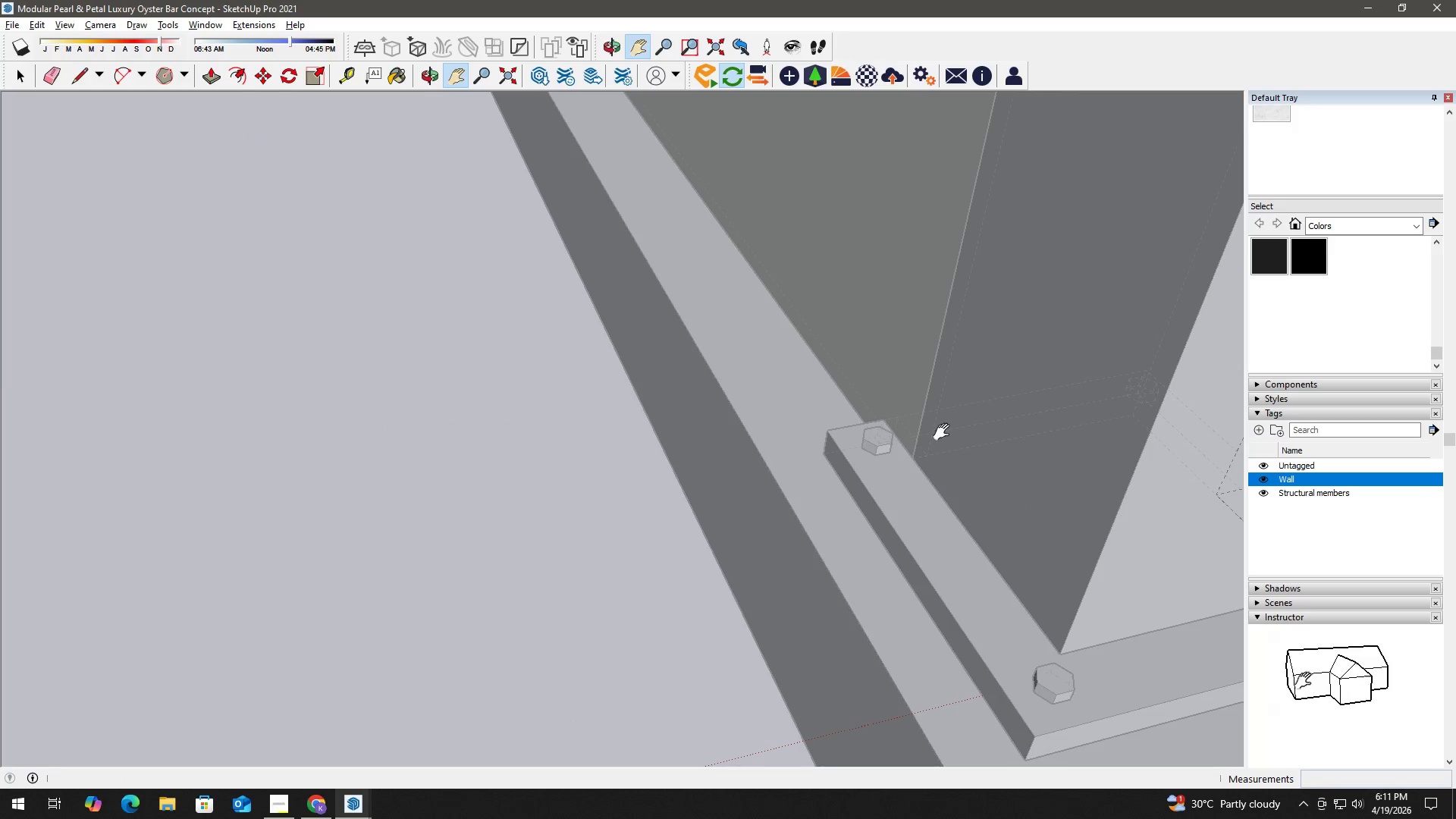 
left_click_drag(start_coordinate=[677, 400], to_coordinate=[684, 662])
 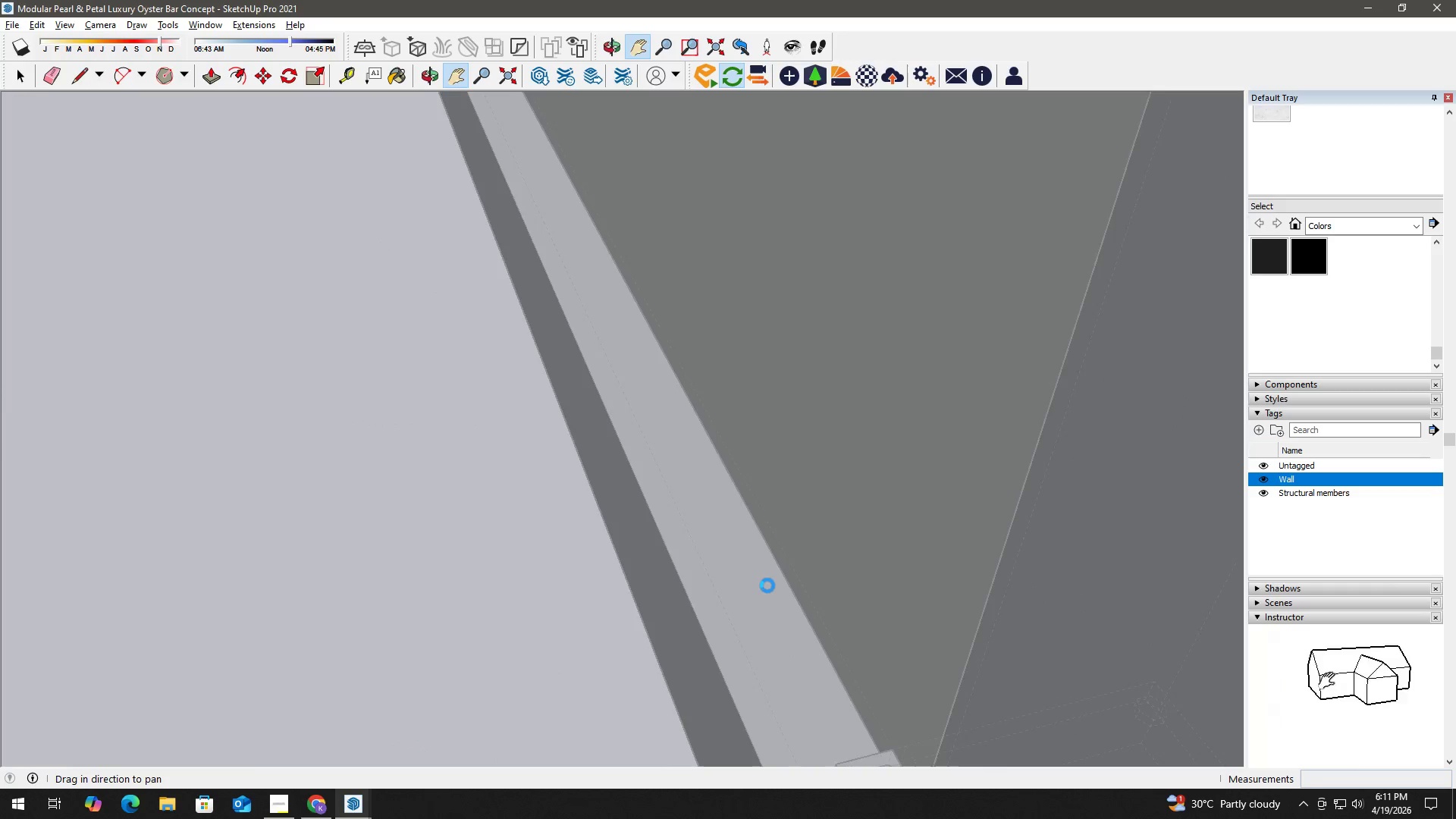 
scroll: coordinate [846, 586], scroll_direction: up, amount: 7.0
 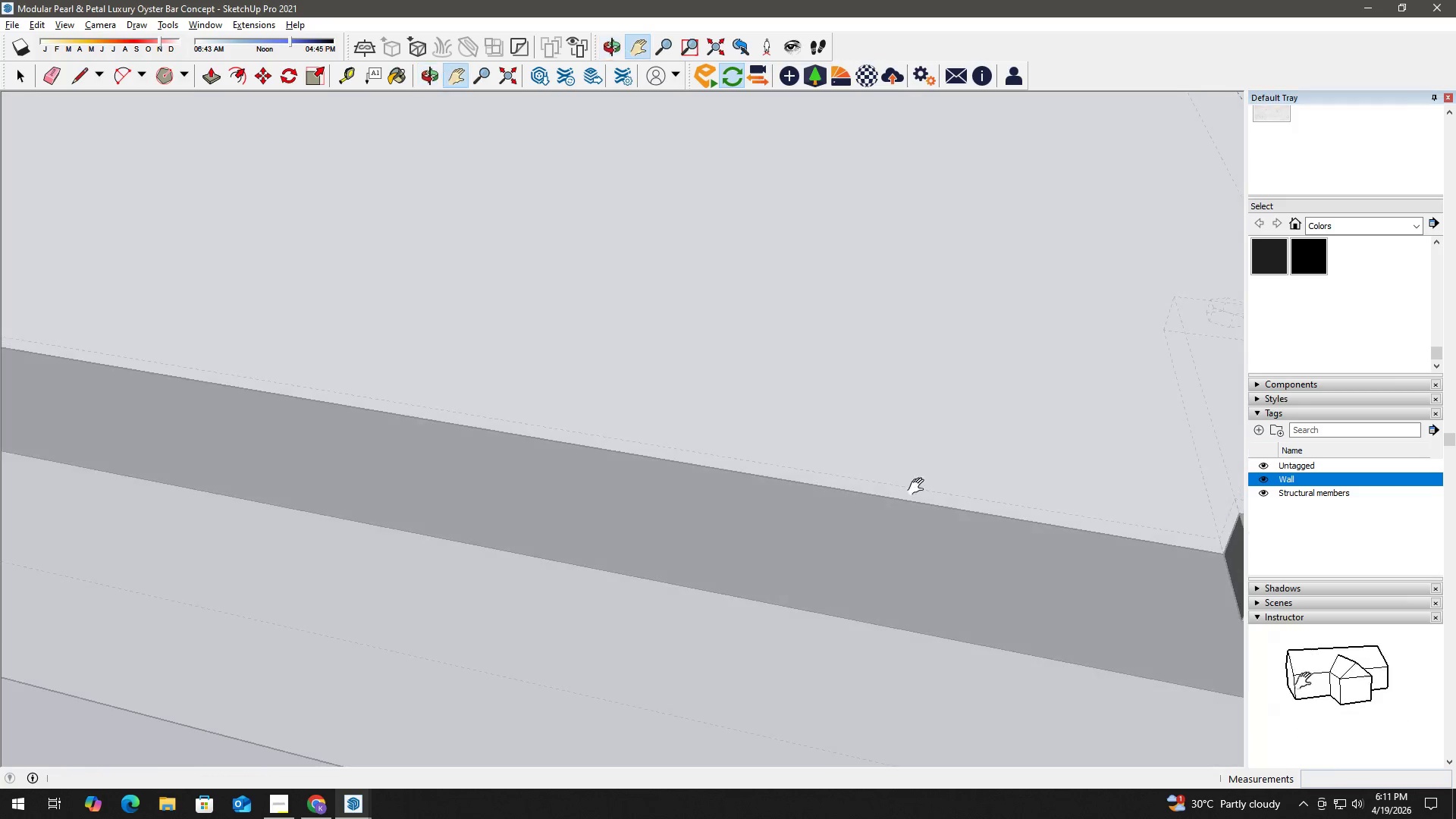 
key(Space)
 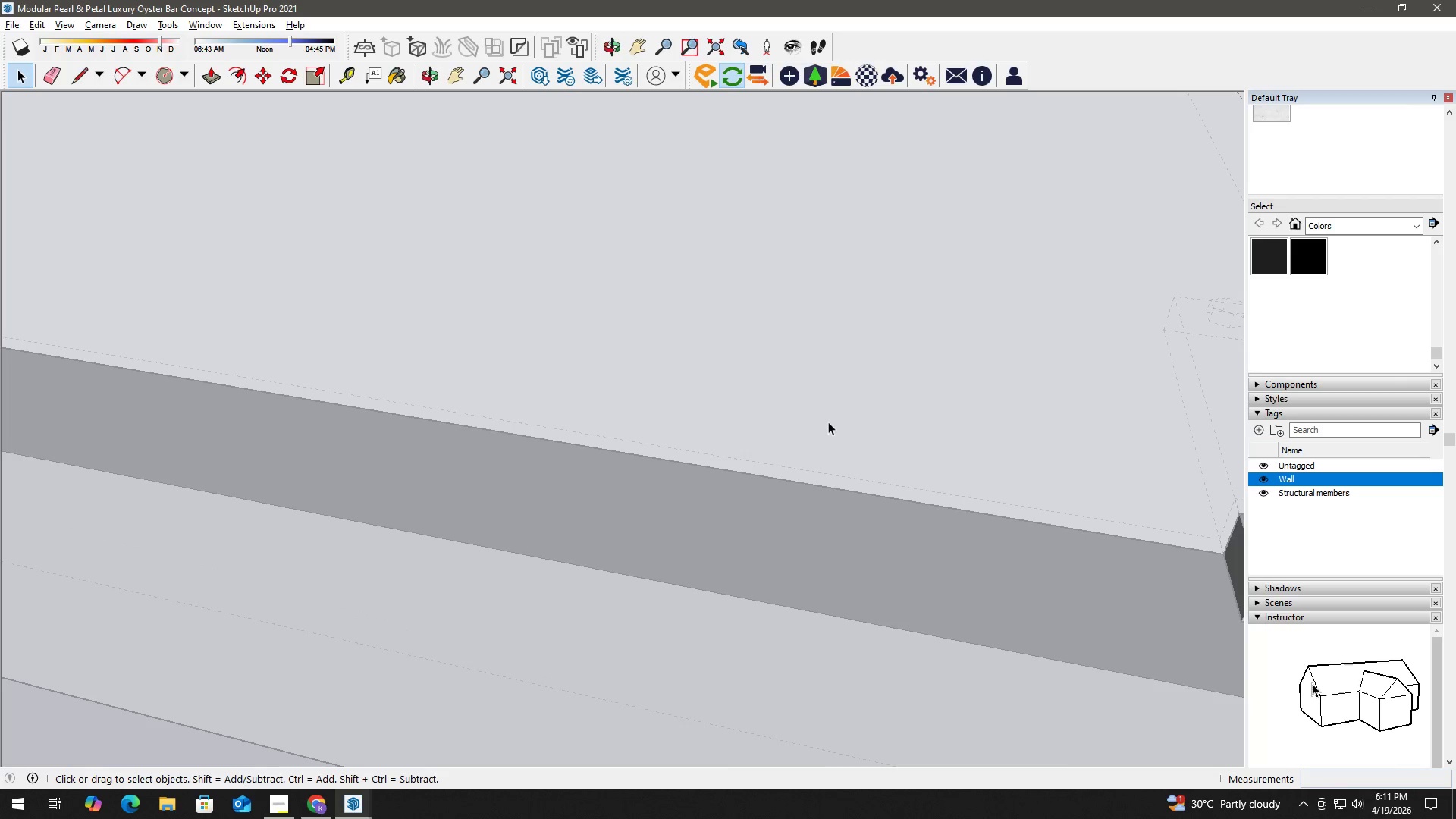 
key(Escape)
 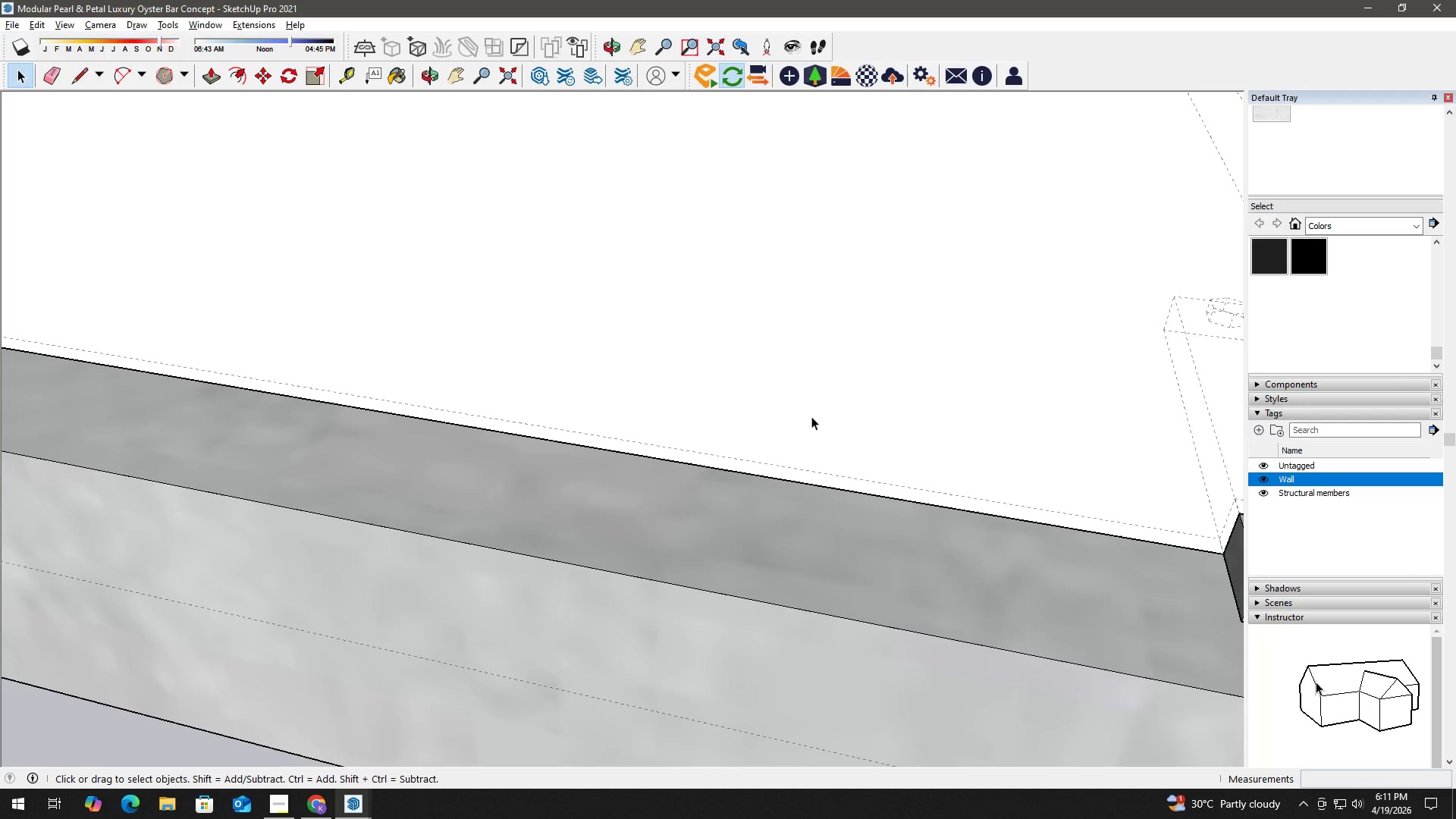 
double_click([811, 416])
 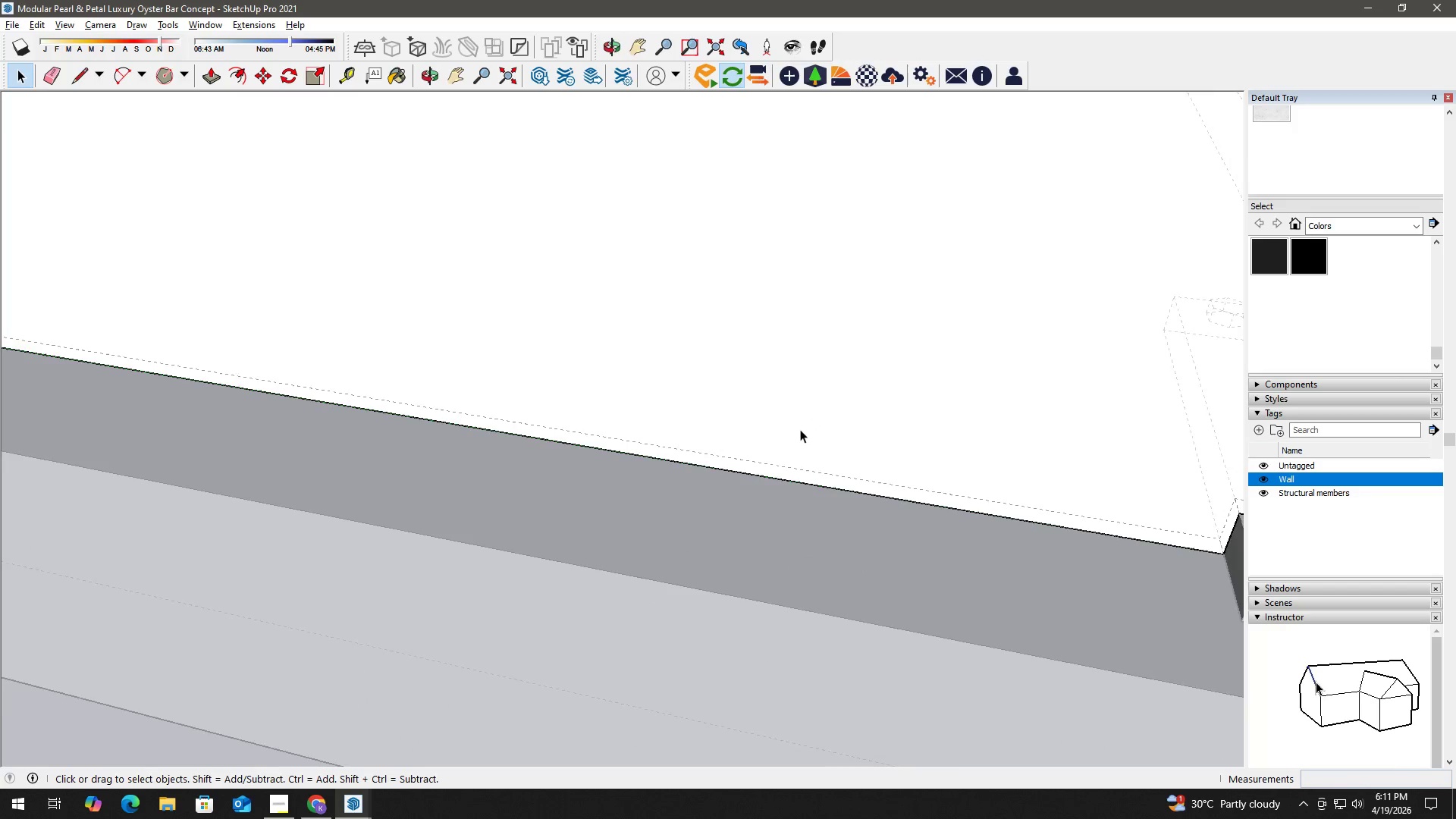 
scroll: coordinate [799, 438], scroll_direction: up, amount: 4.0
 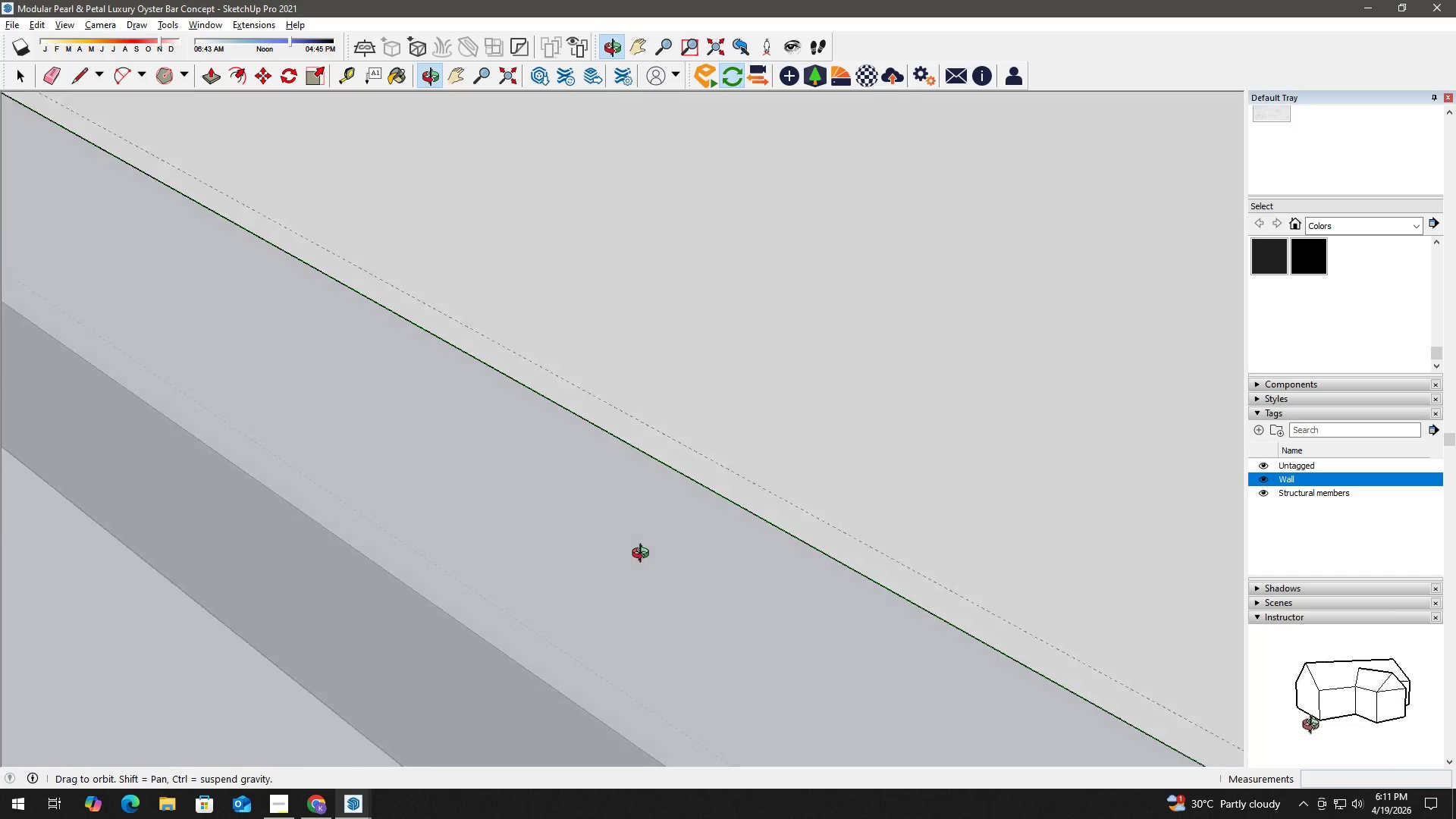 
key(T)
 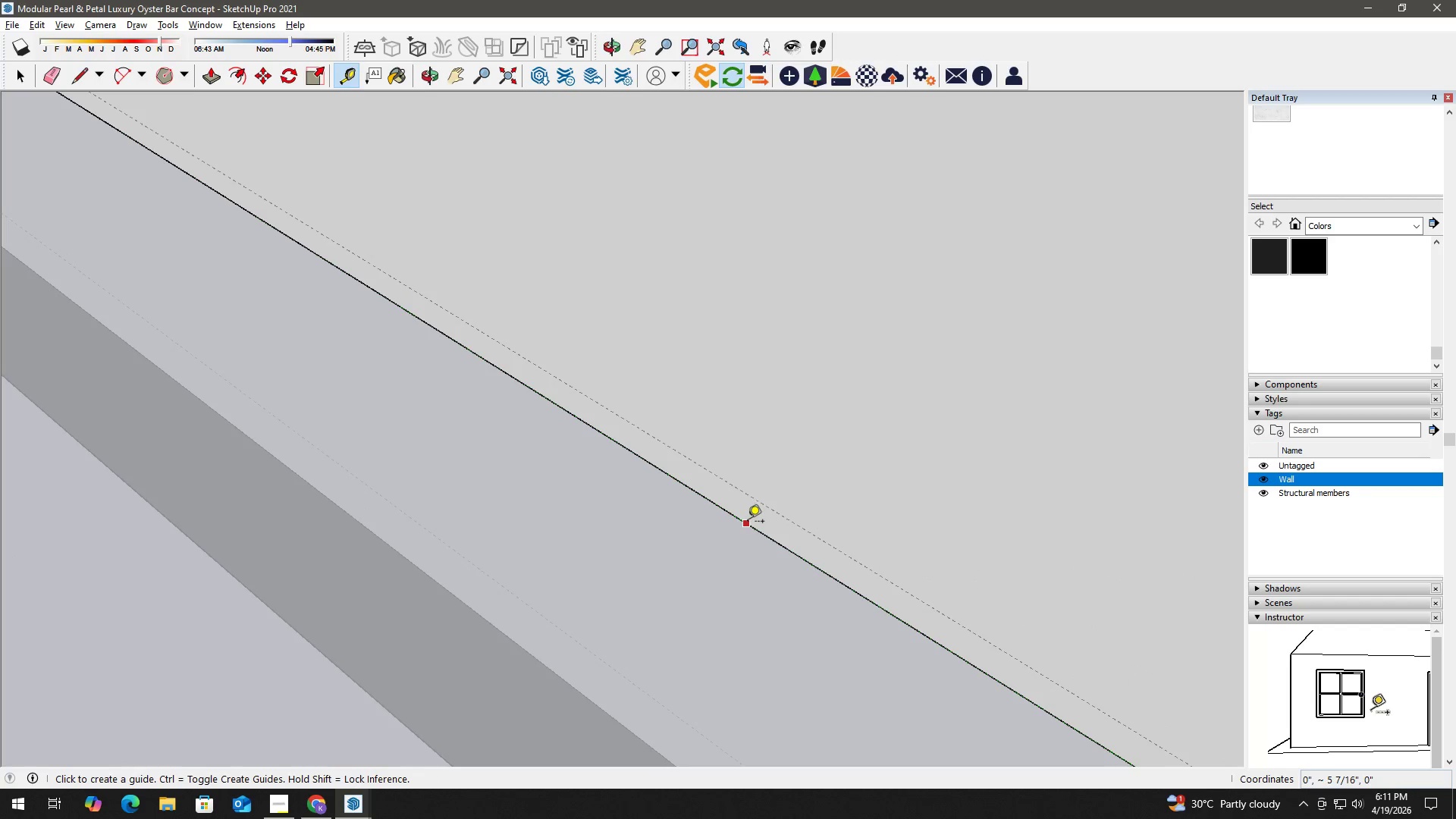 
scroll: coordinate [628, 551], scroll_direction: down, amount: 1.0
 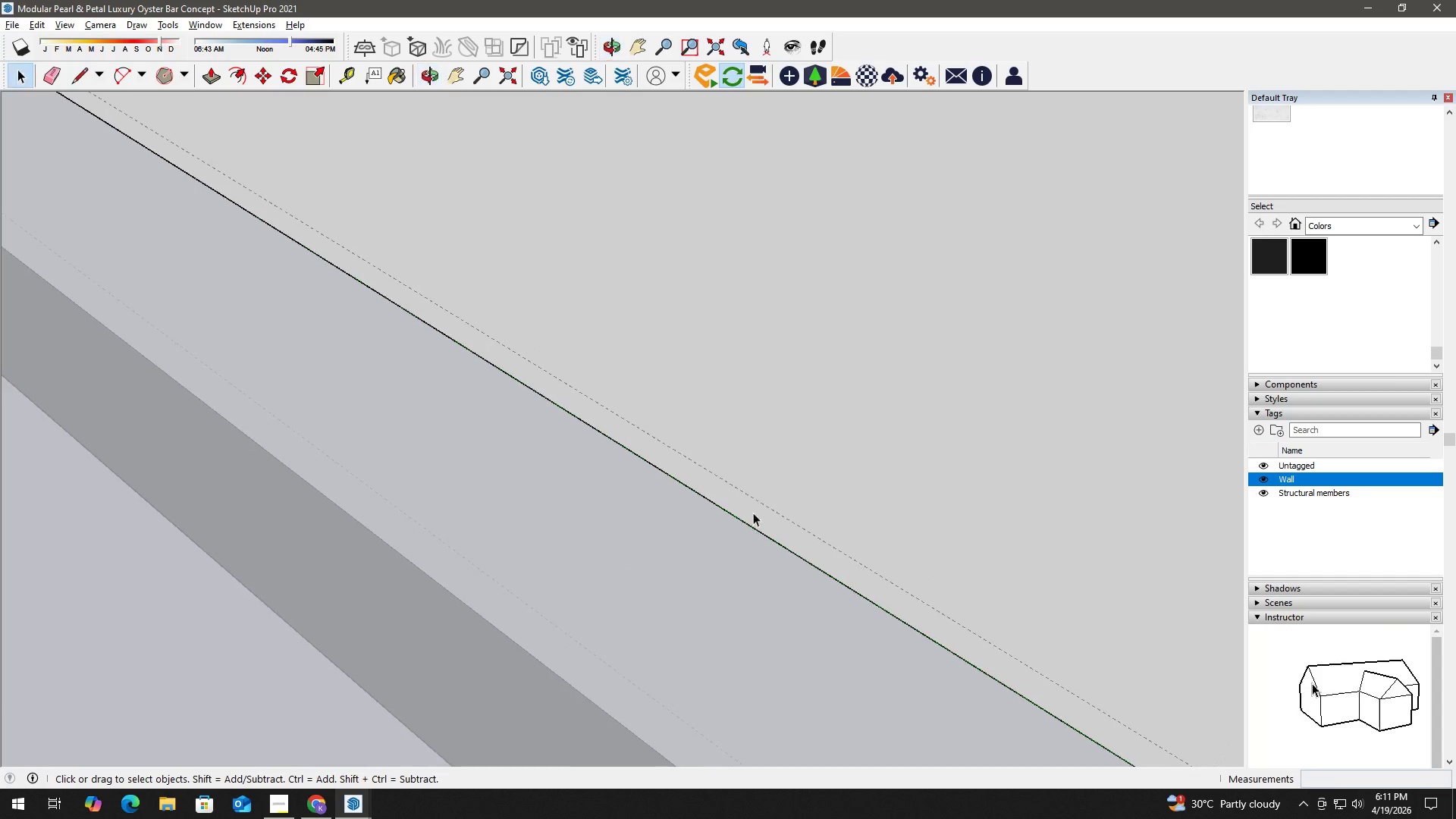 
left_click_drag(start_coordinate=[748, 522], to_coordinate=[752, 521])
 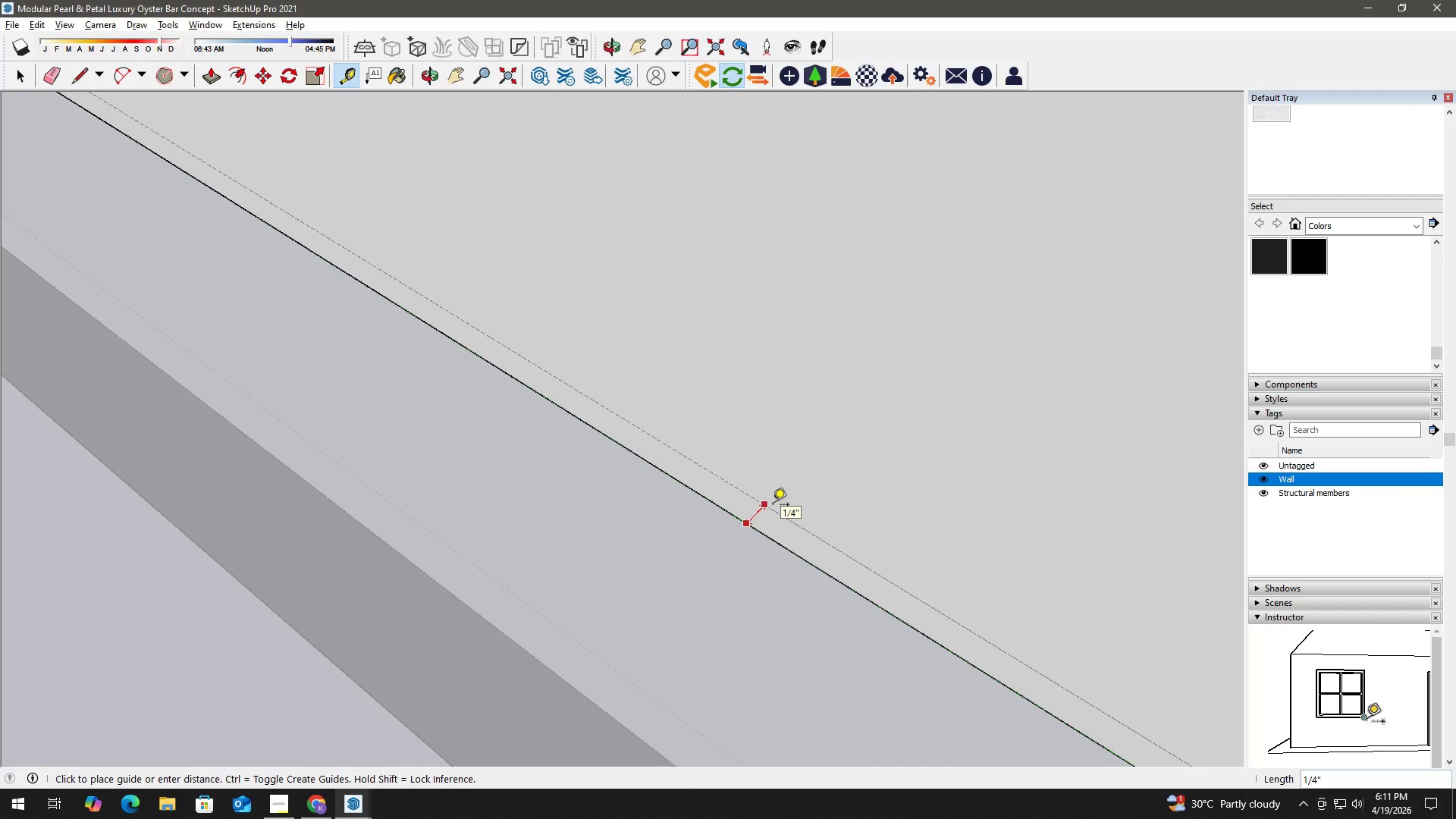 
key(Space)
 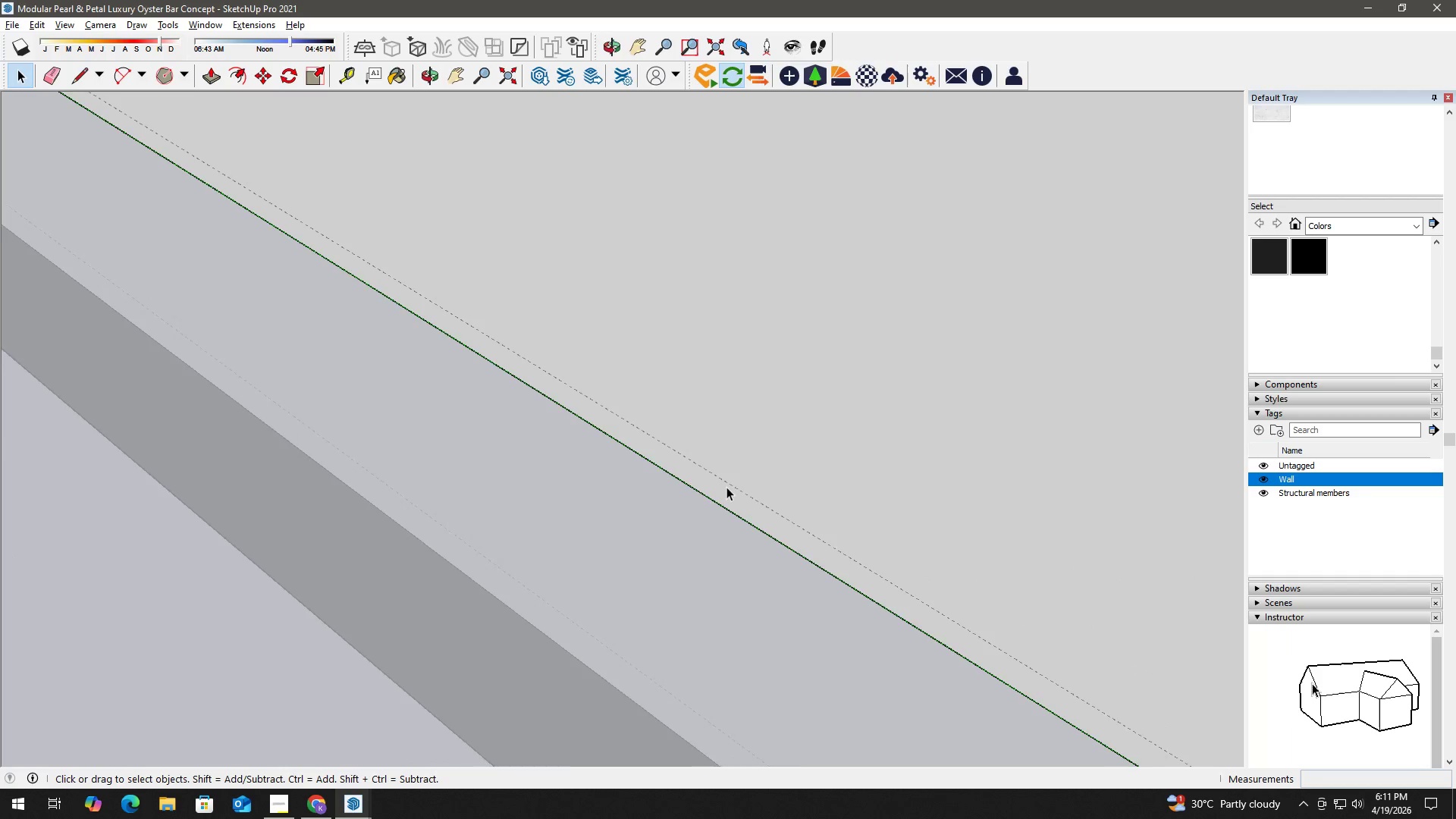 
key(K)
 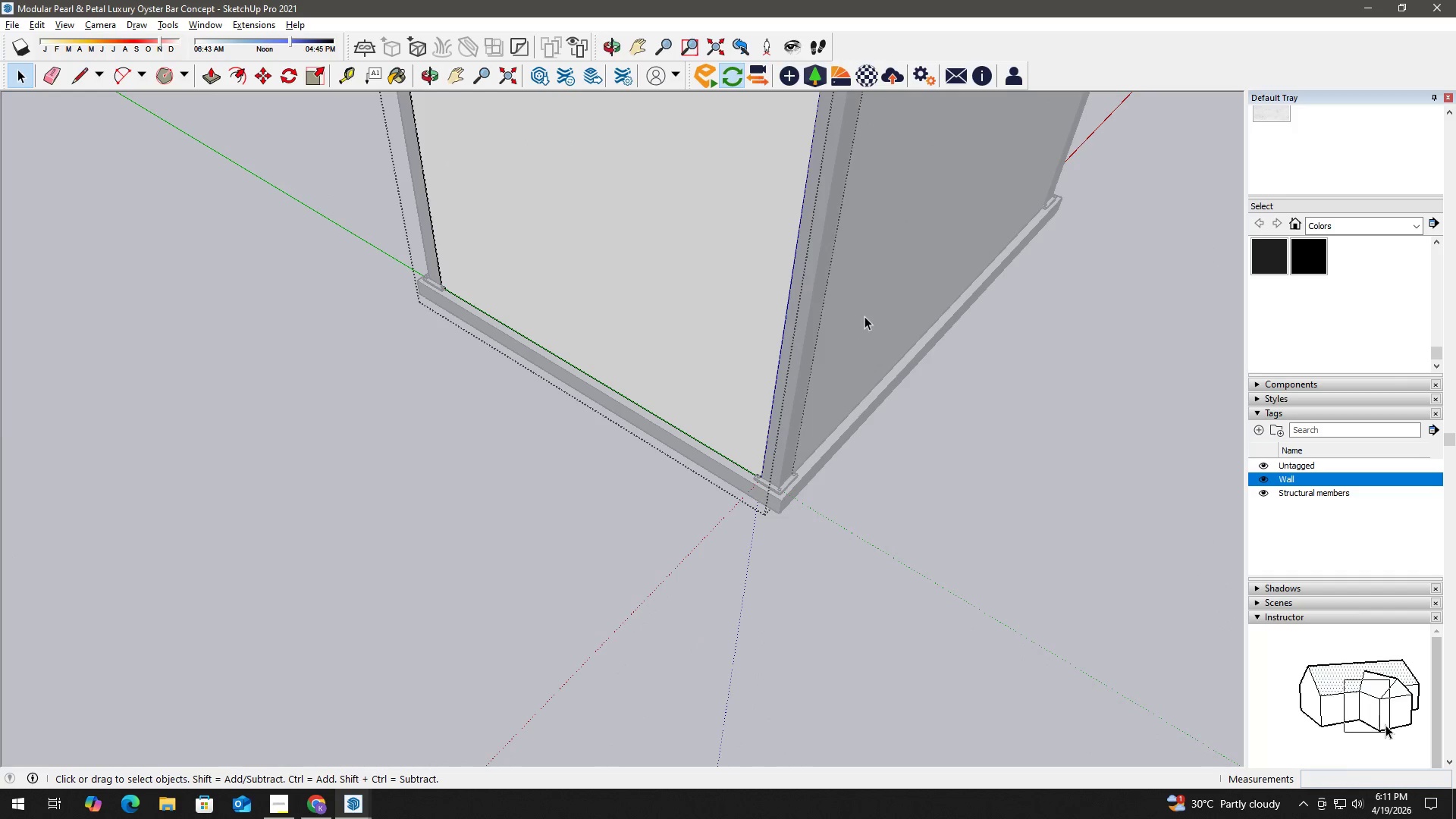 
scroll: coordinate [746, 451], scroll_direction: down, amount: 34.0
 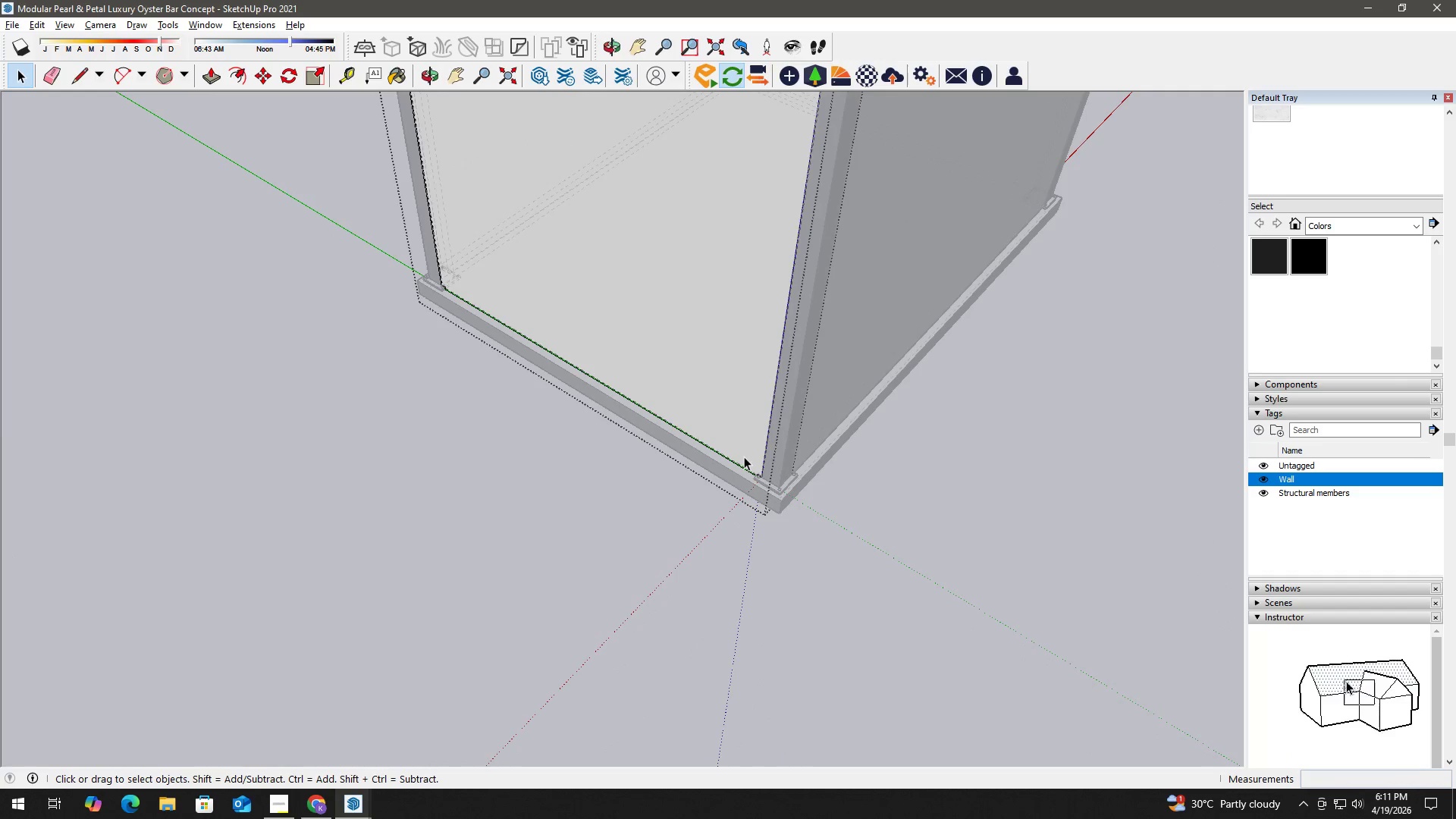 
key(H)
 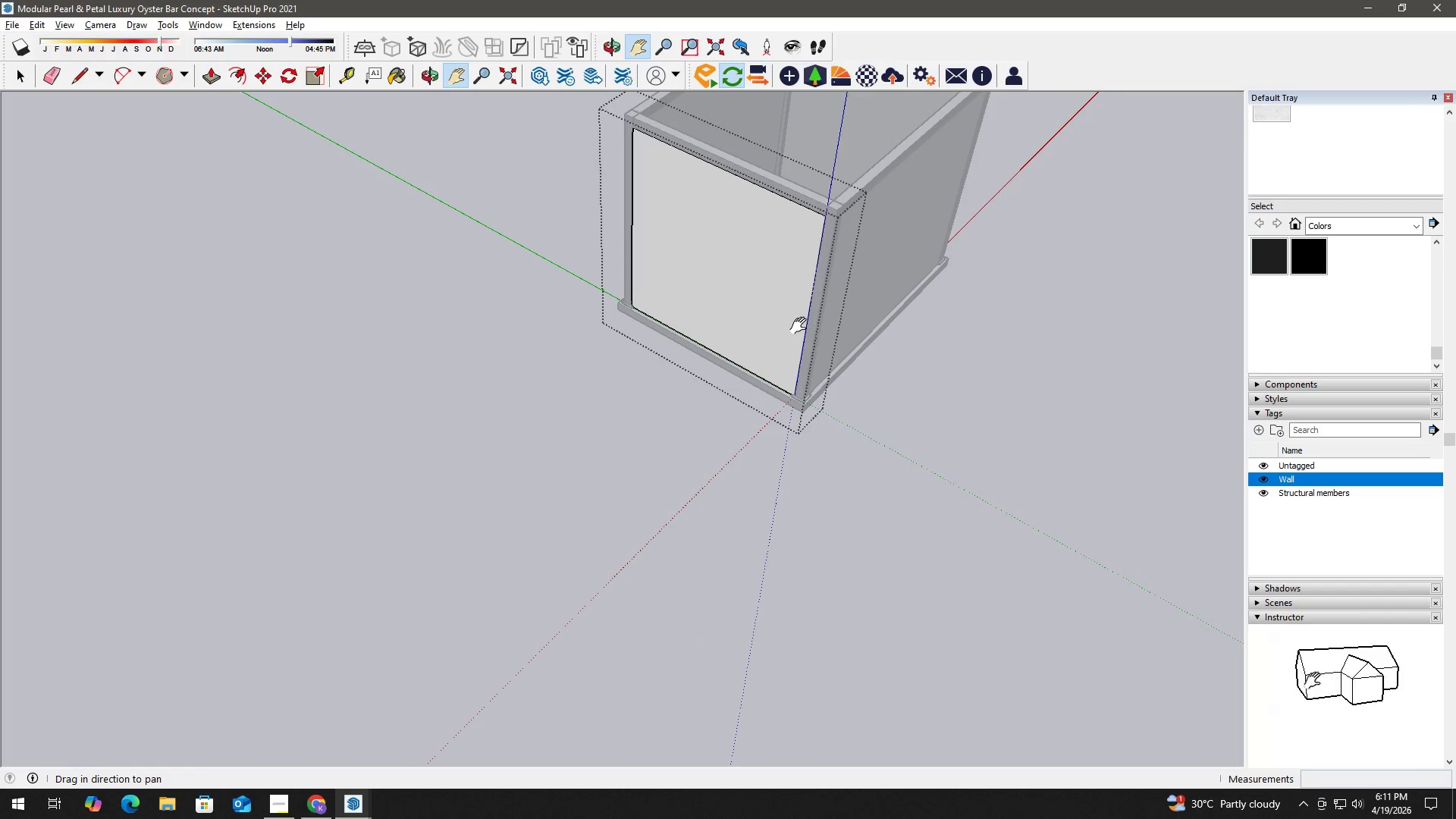 
scroll: coordinate [801, 337], scroll_direction: down, amount: 9.0
 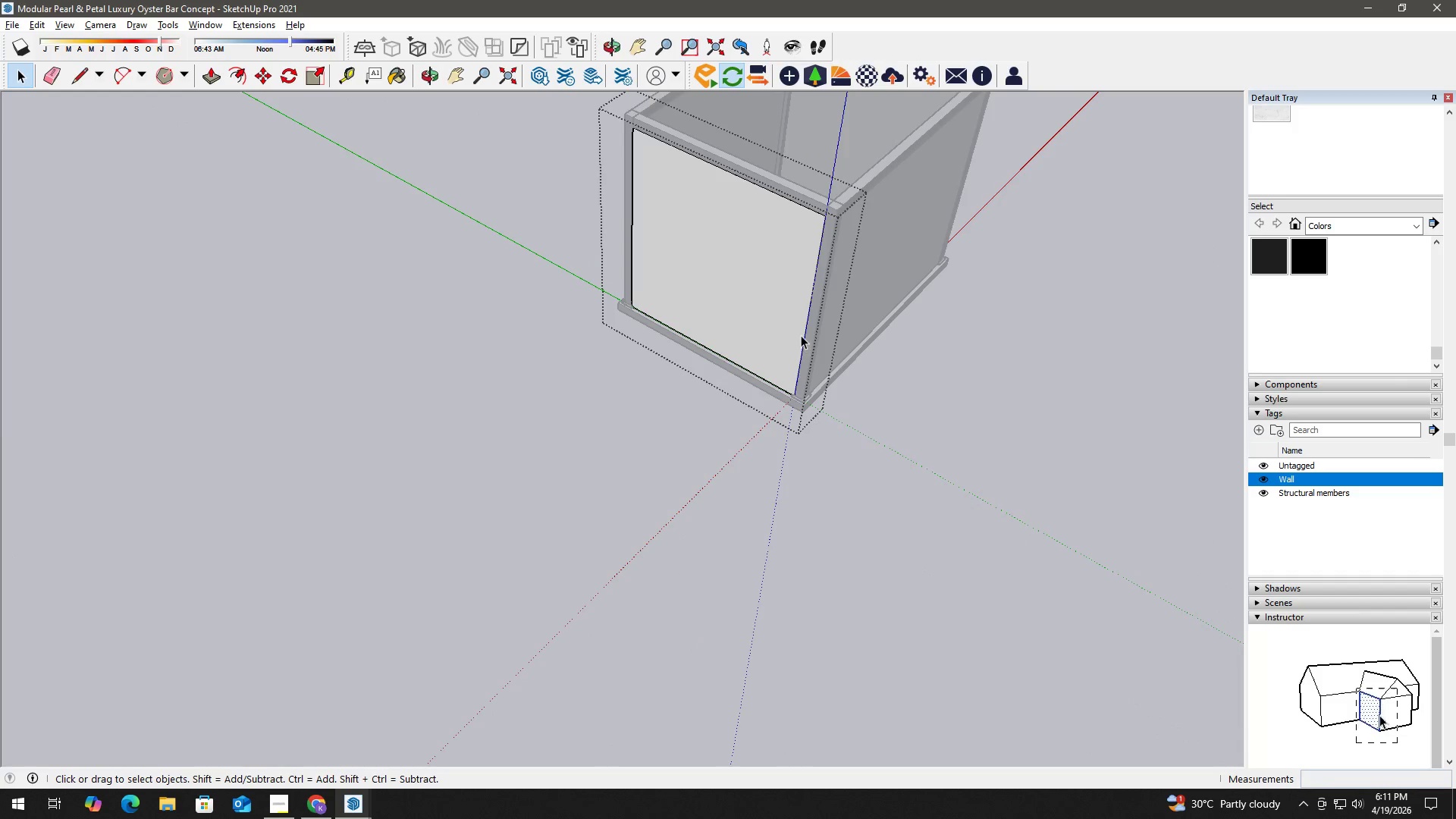 
key(H)
 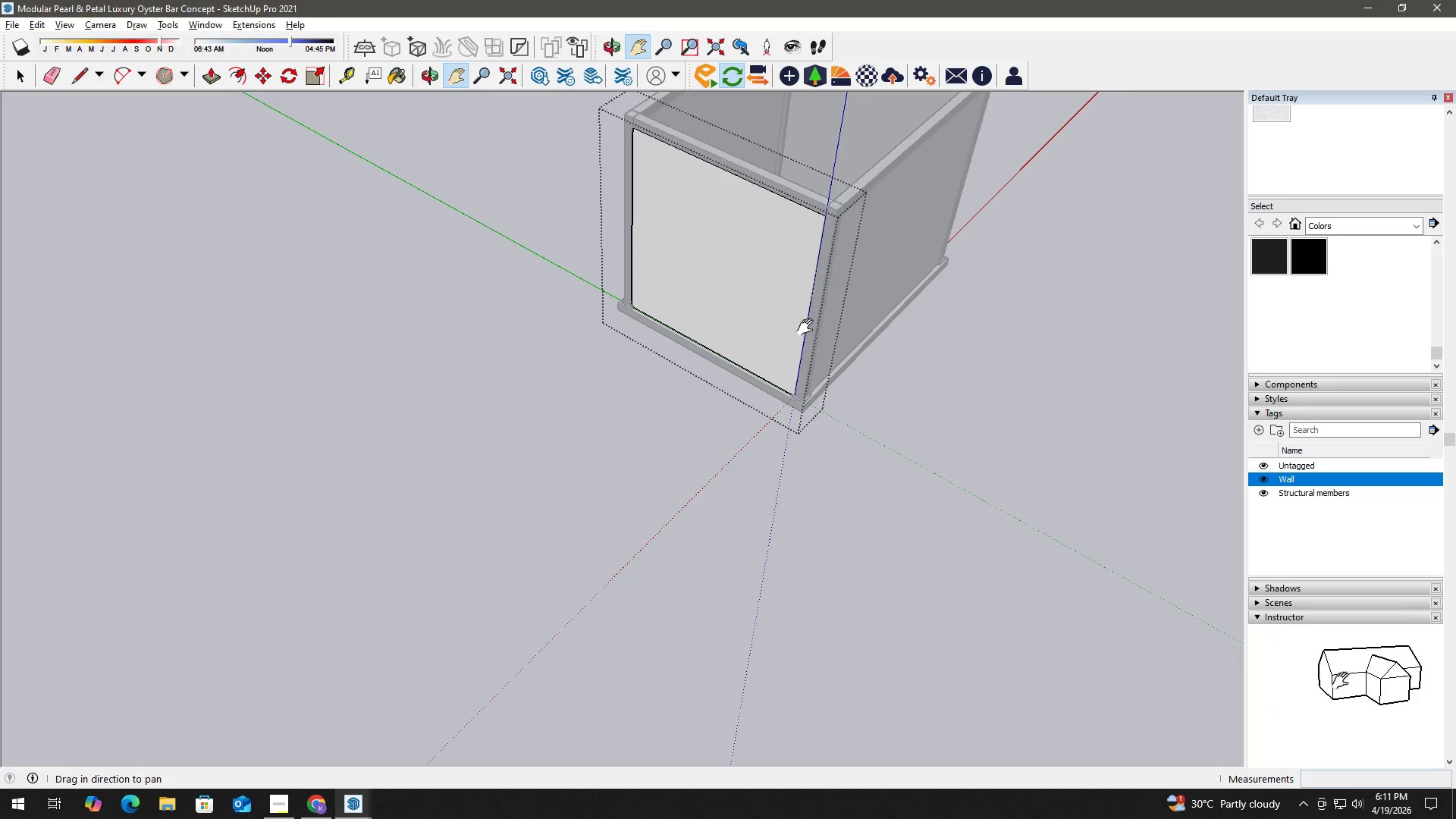 
key(Space)
 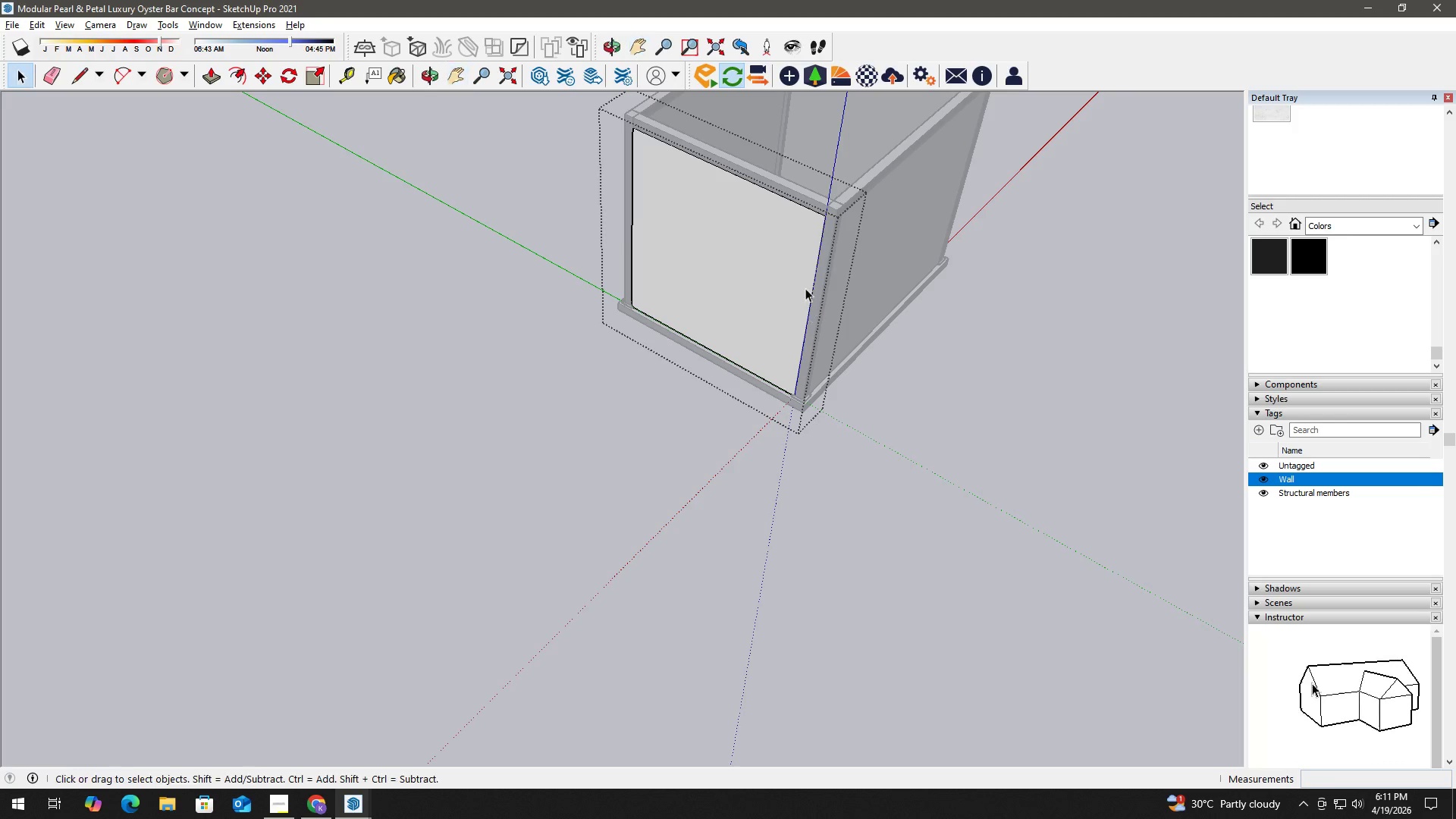 
key(Escape)
 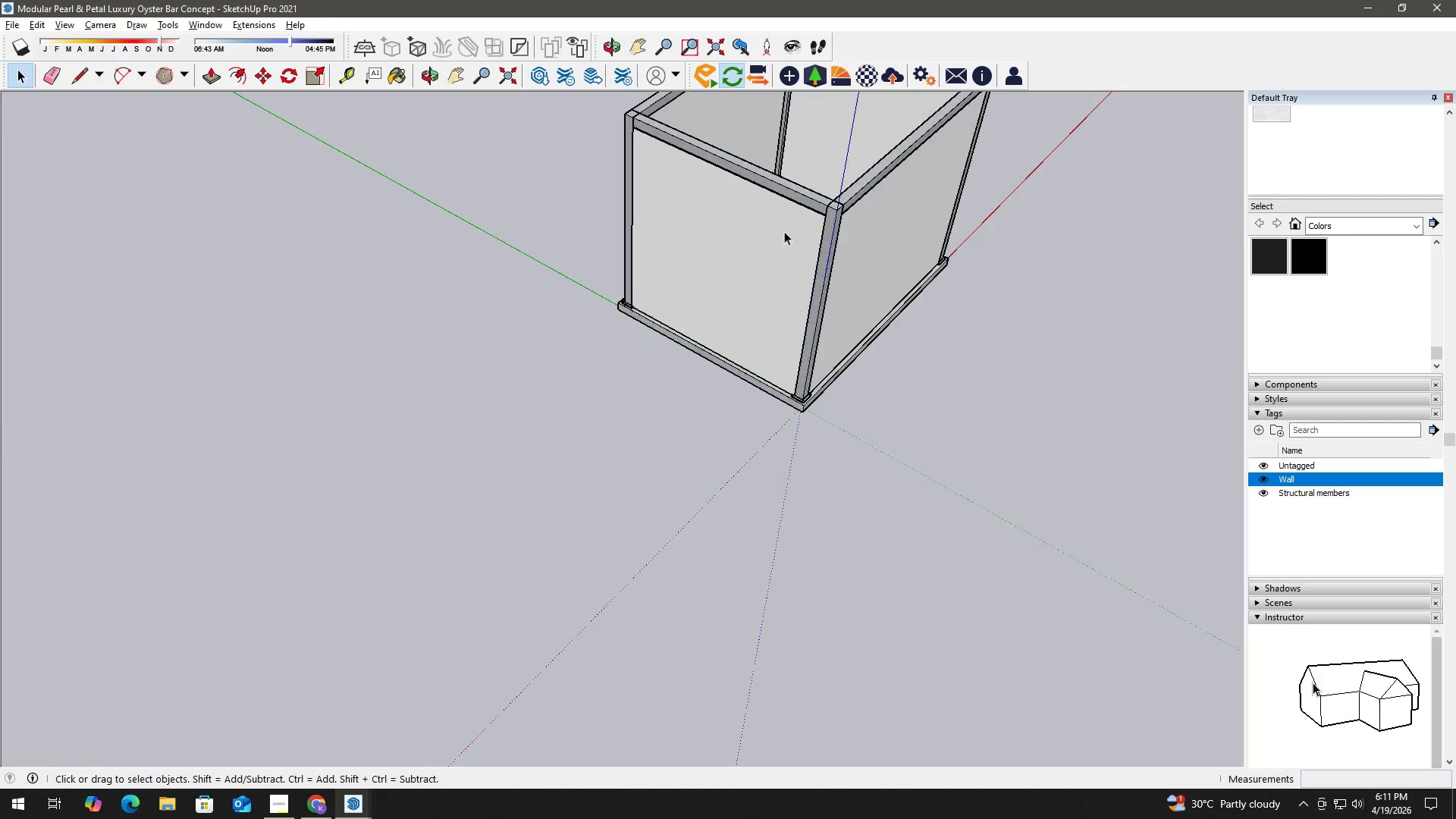 
key(Escape)
 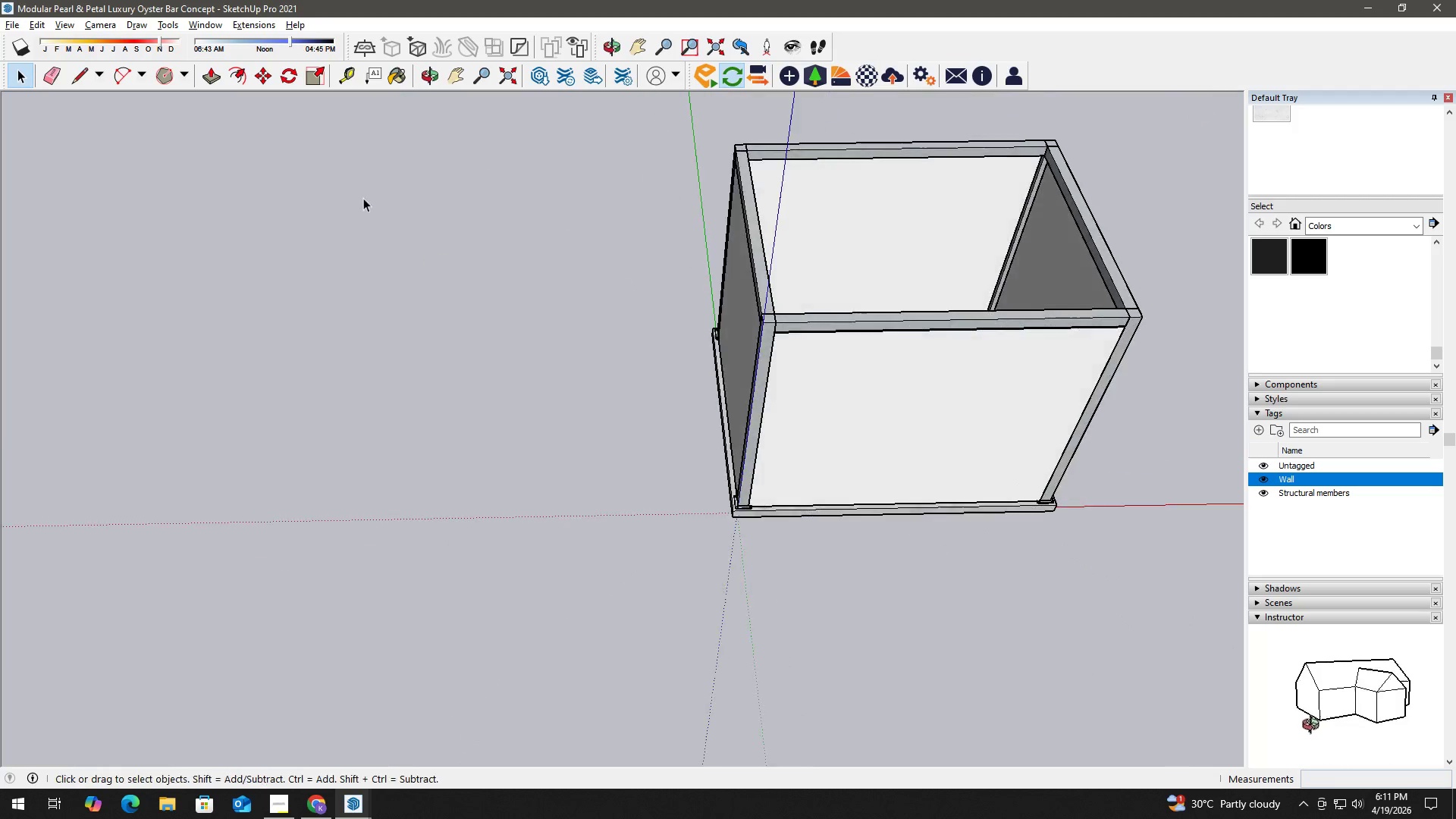 
key(H)
 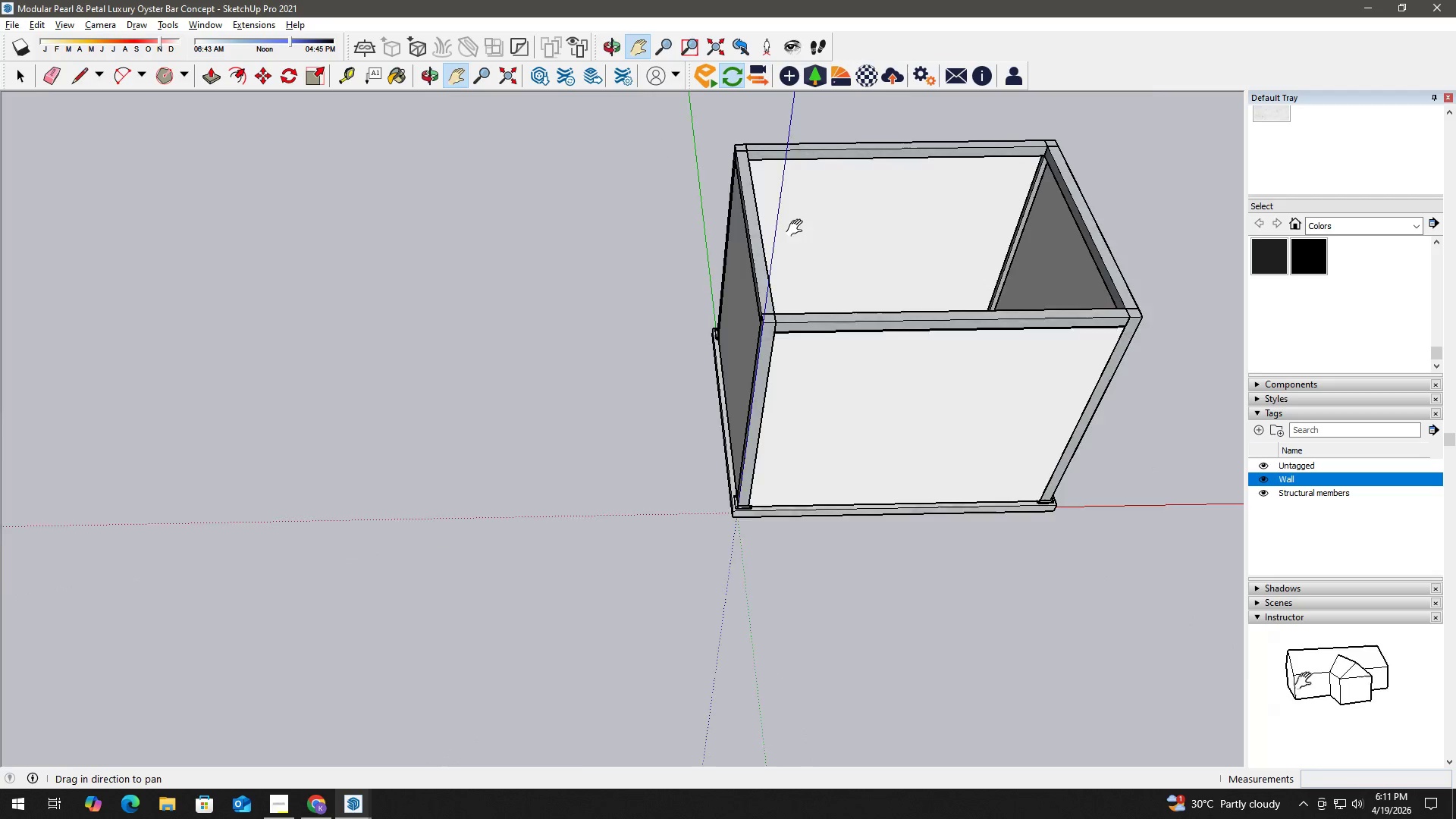 
left_click_drag(start_coordinate=[795, 230], to_coordinate=[559, 449])
 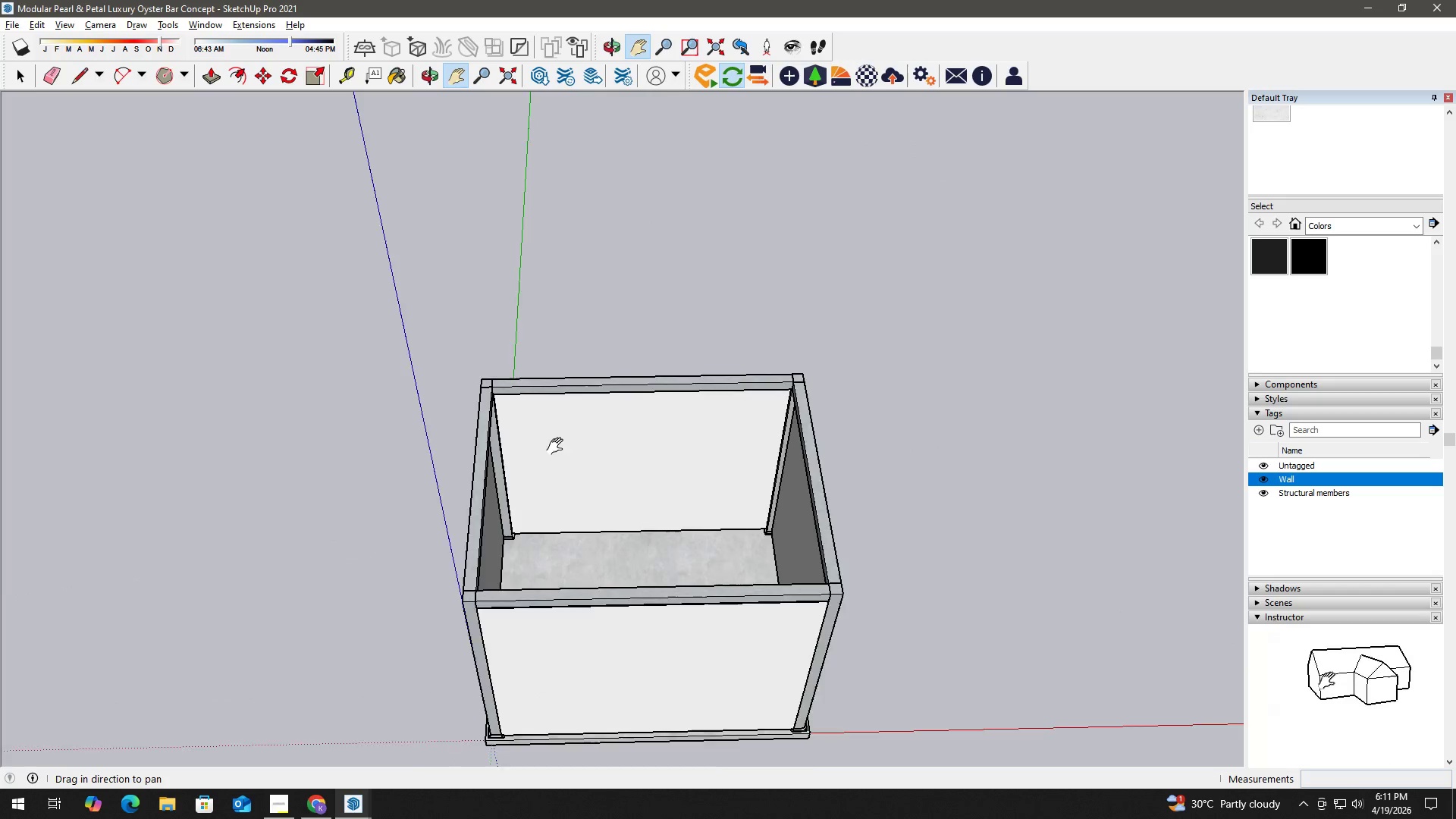 
scroll: coordinate [435, 401], scroll_direction: up, amount: 8.0
 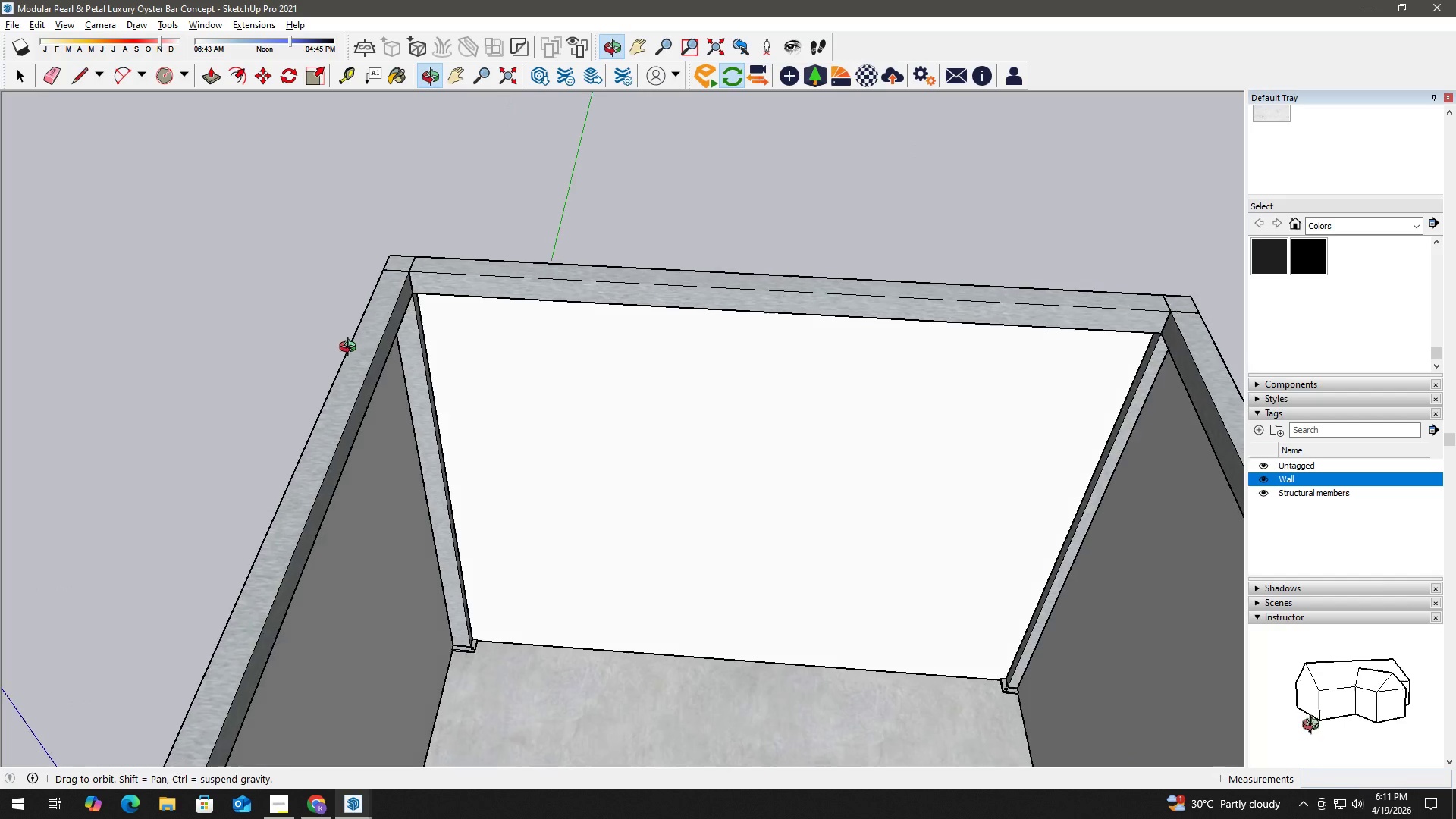 
key(H)
 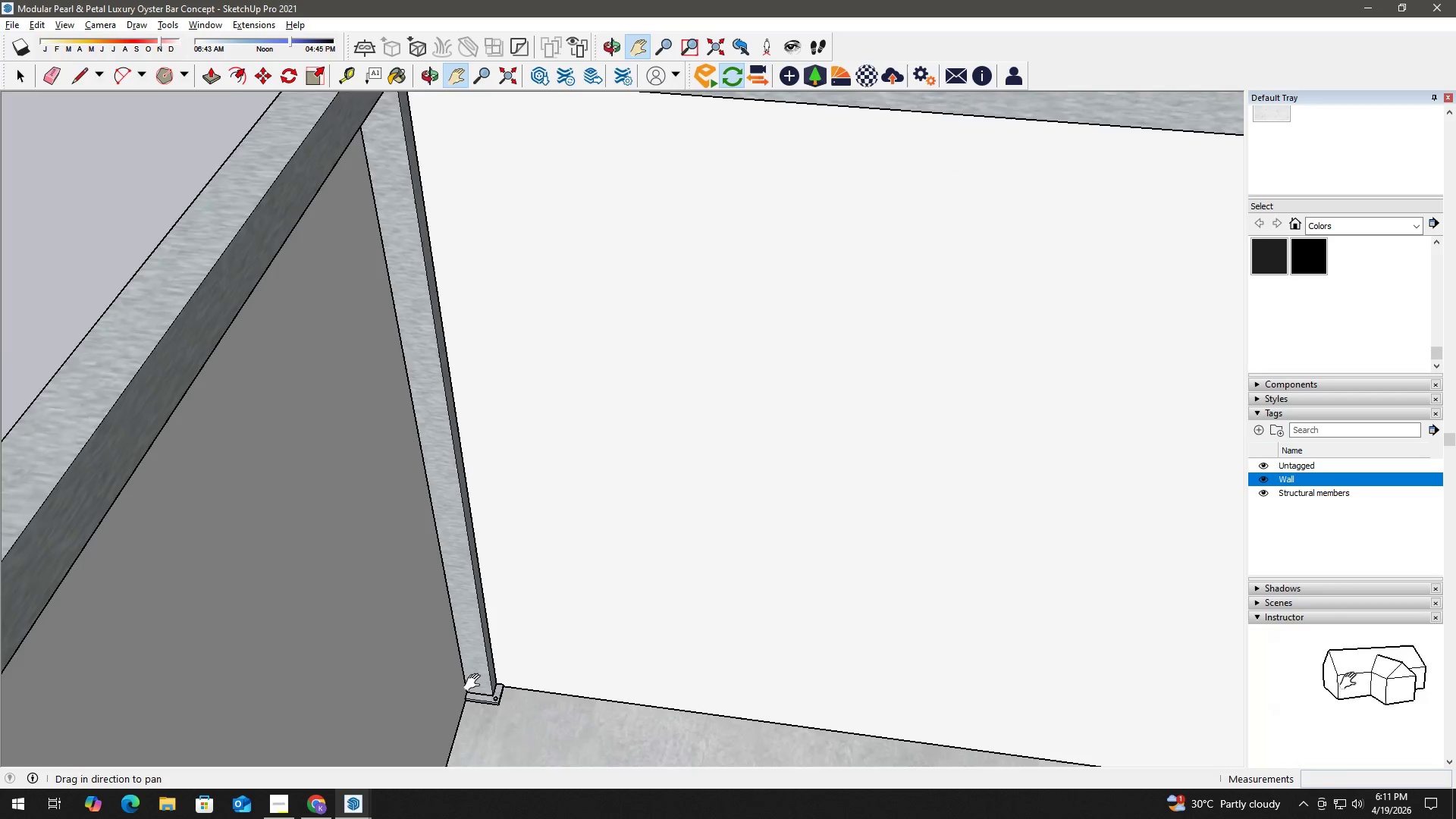 
scroll: coordinate [454, 580], scroll_direction: up, amount: 5.0
 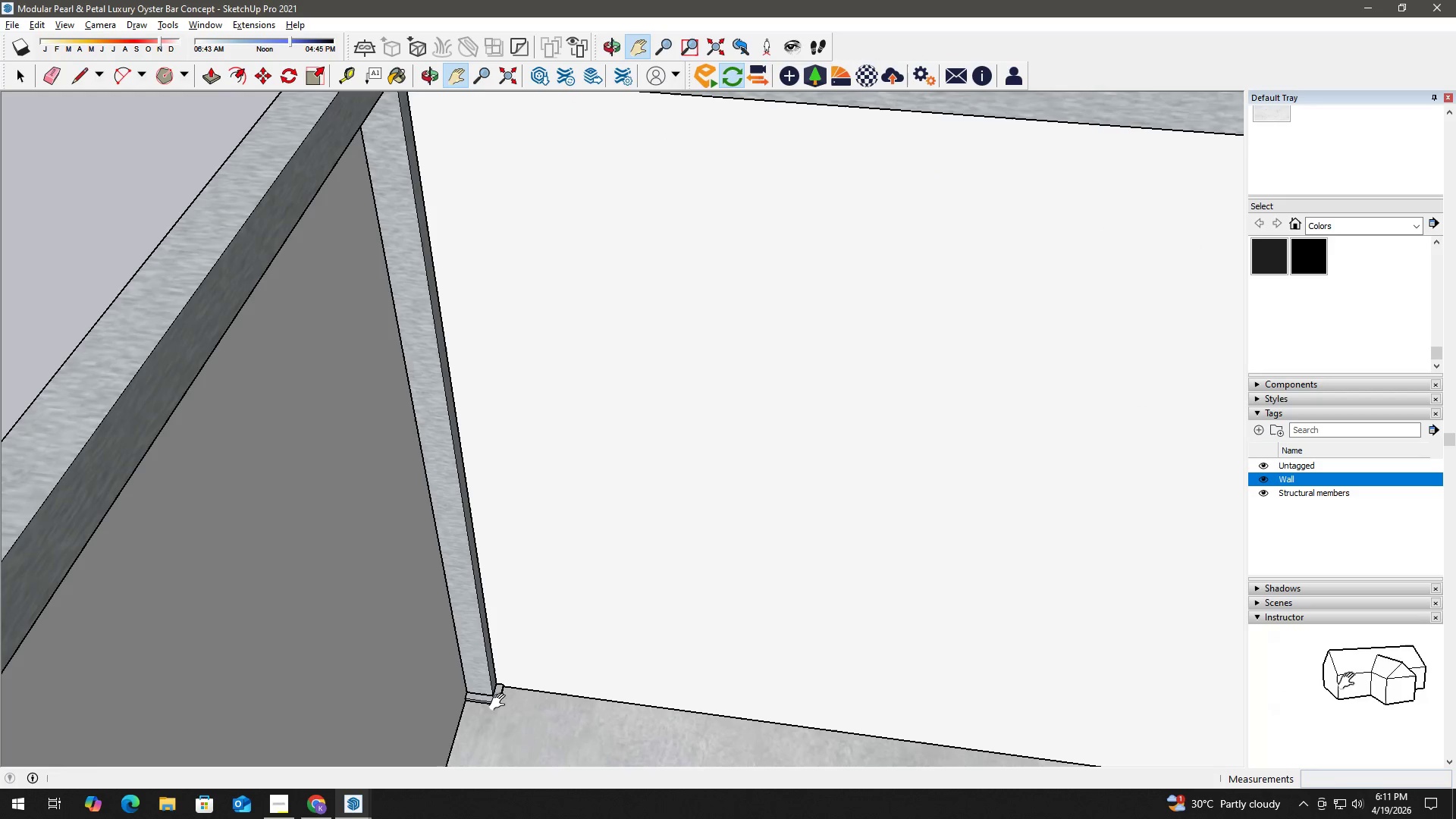 
left_click_drag(start_coordinate=[475, 667], to_coordinate=[573, 499])
 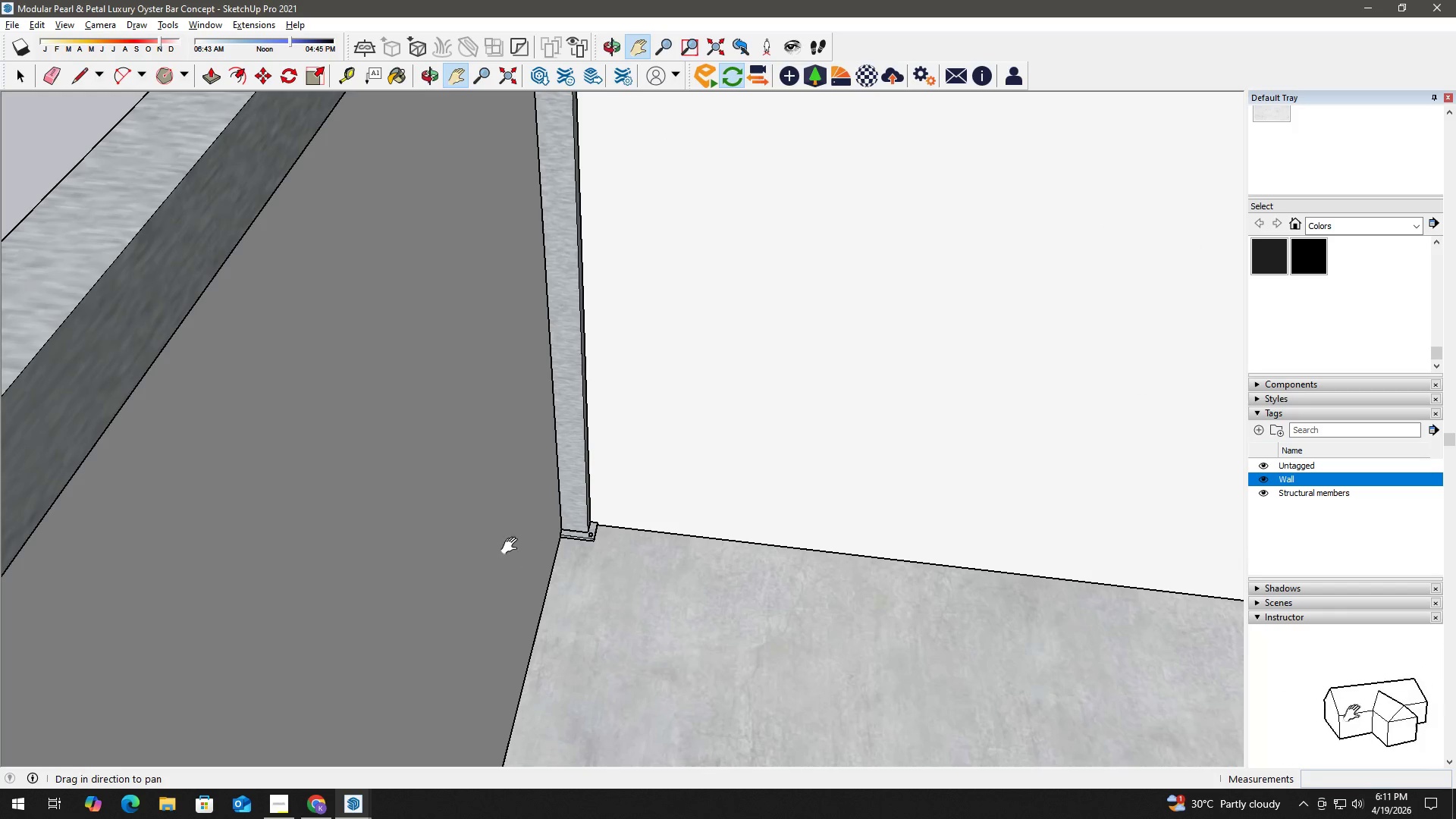 
key(Space)
 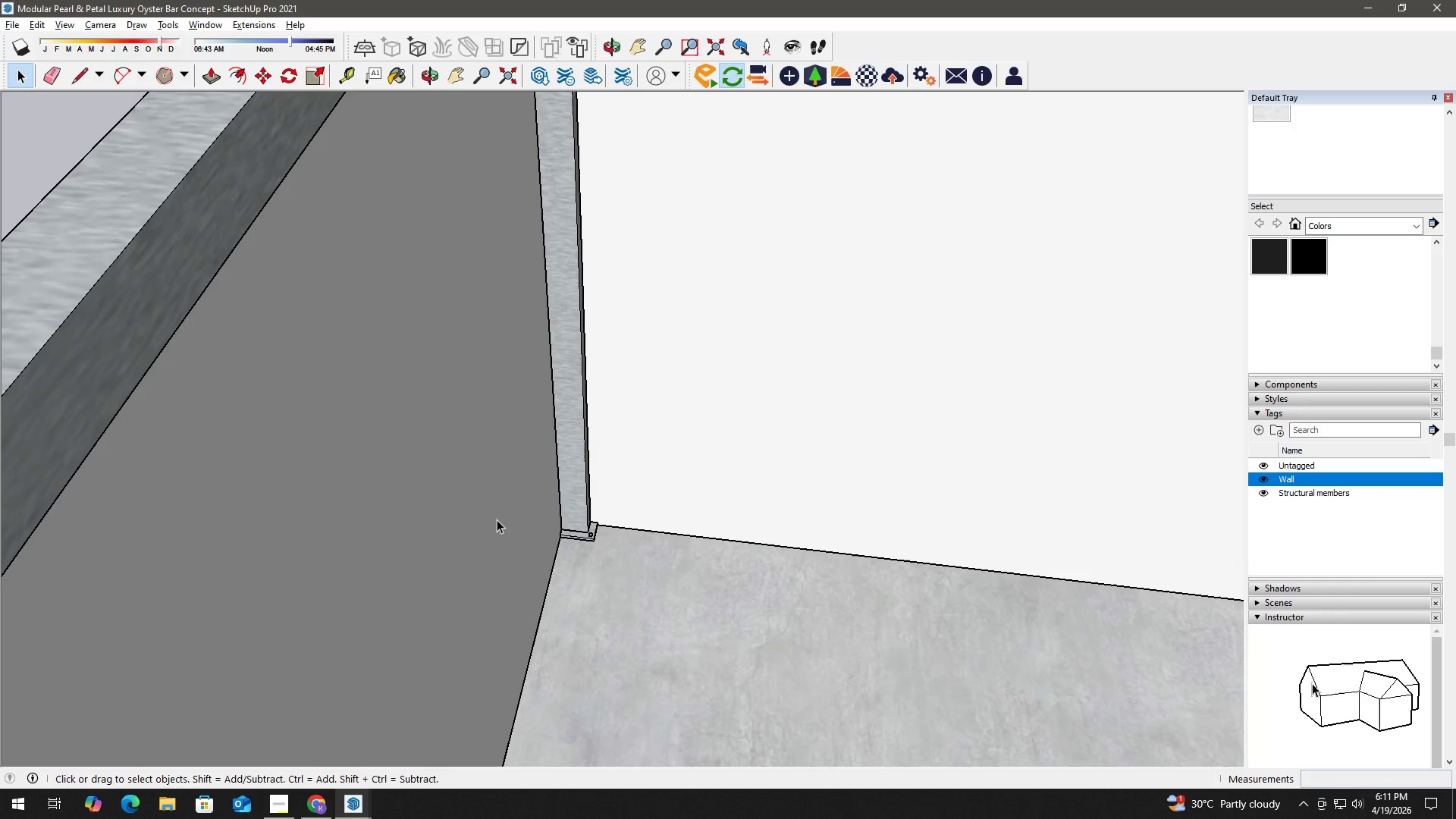 
left_click([497, 519])
 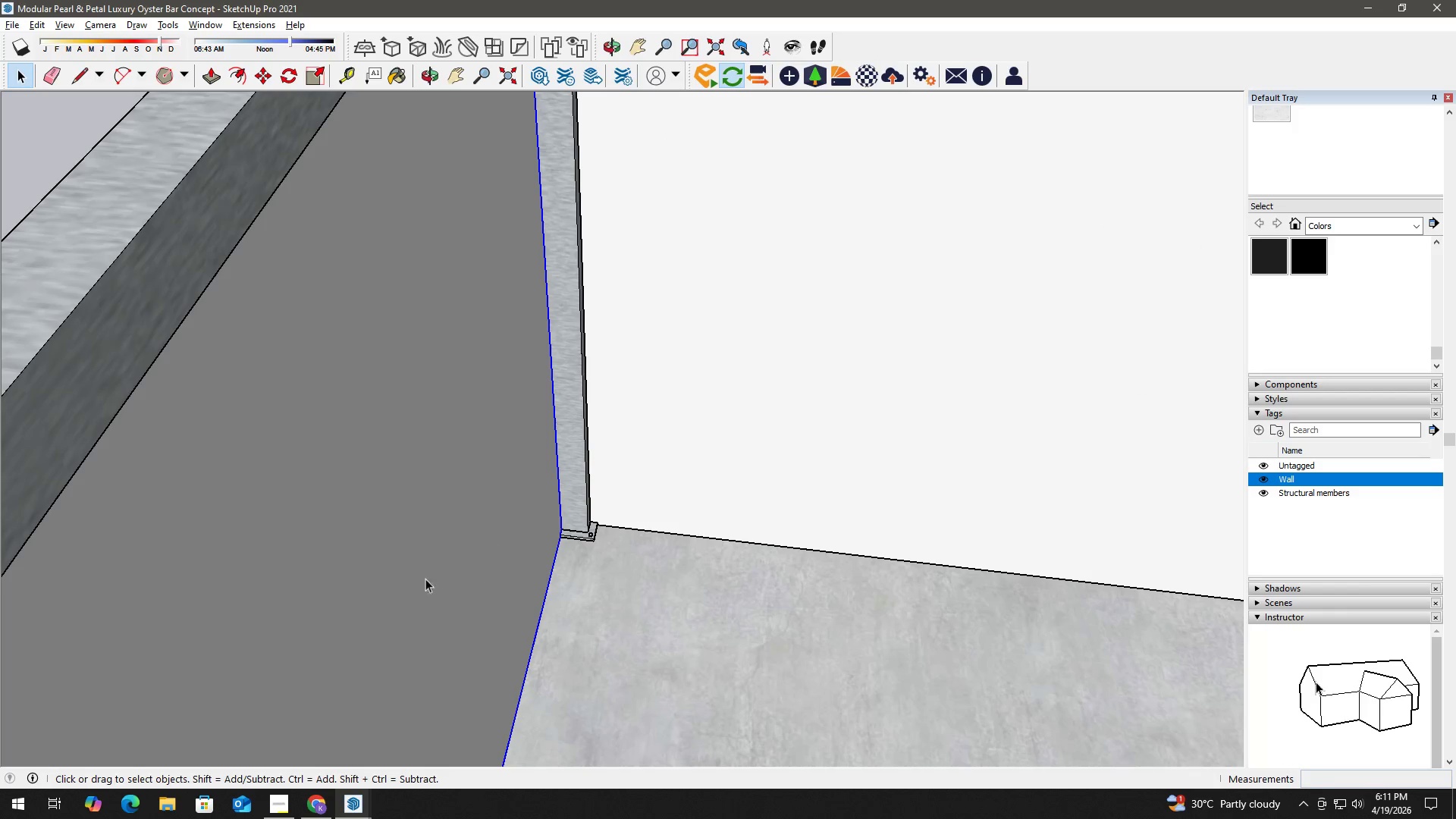 
type(hh)
 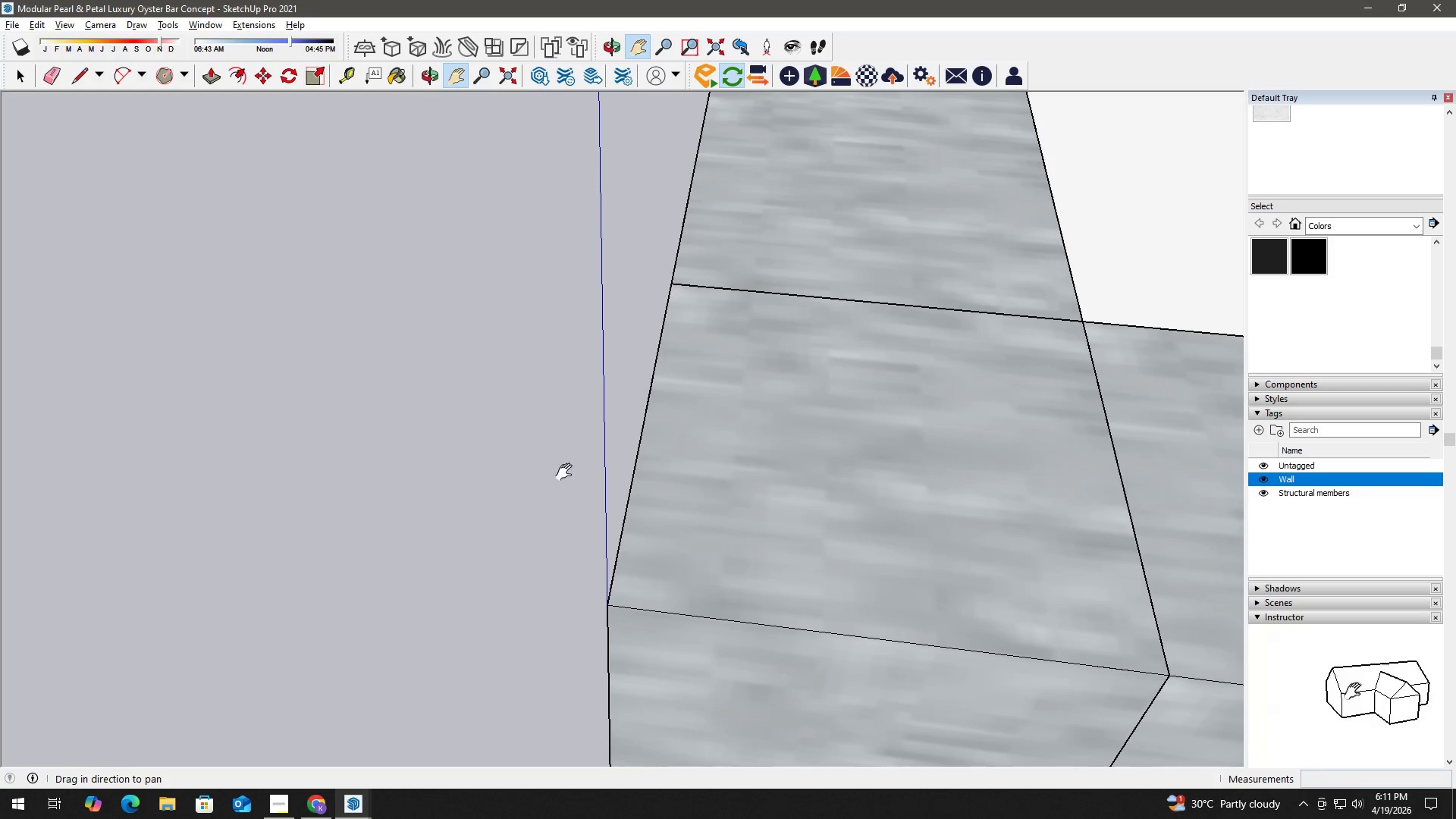 
left_click_drag(start_coordinate=[415, 567], to_coordinate=[644, 469])
 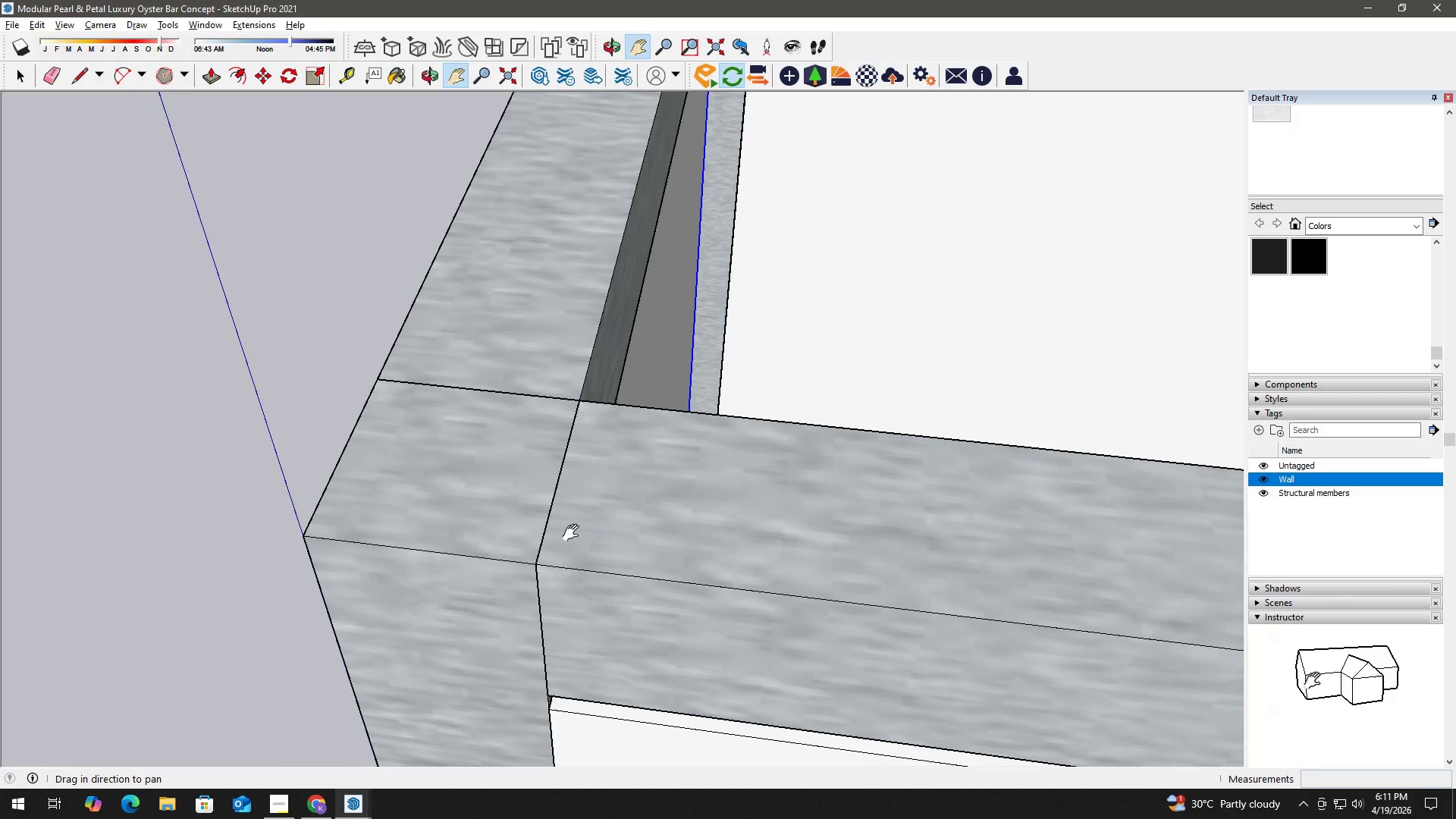 
left_click_drag(start_coordinate=[359, 405], to_coordinate=[940, 485])
 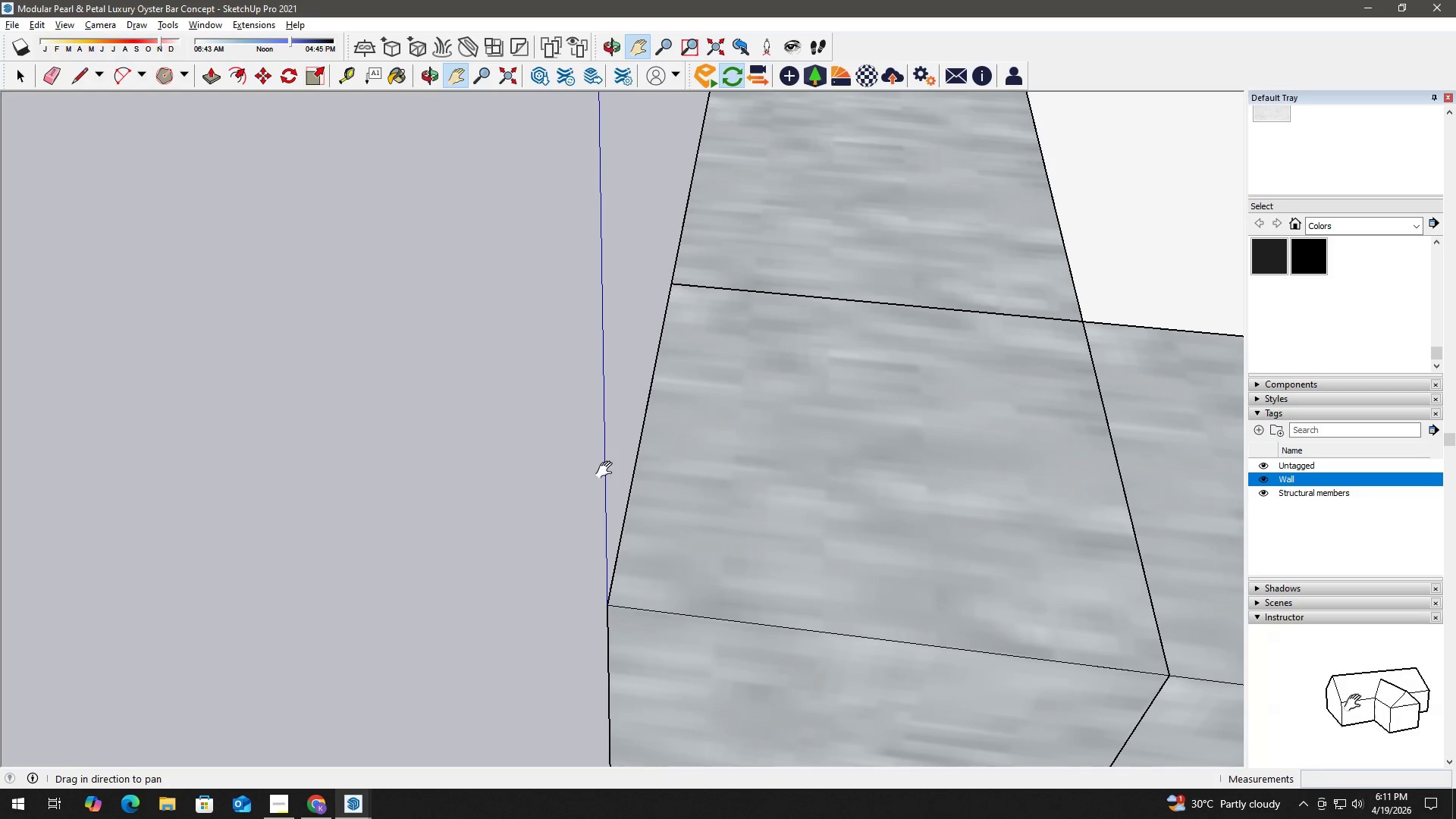 
scroll: coordinate [587, 535], scroll_direction: up, amount: 8.0
 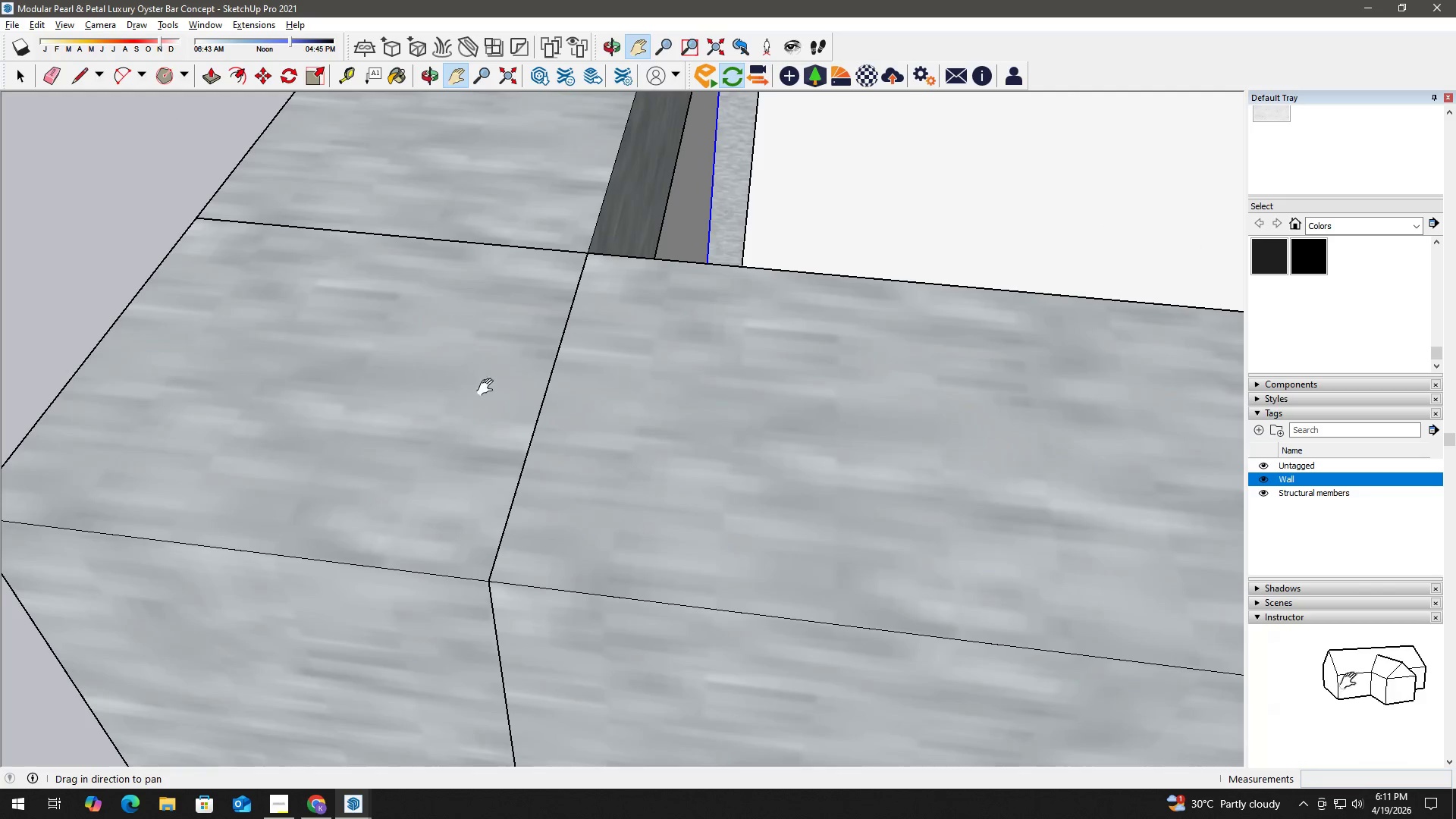 
scroll: coordinate [613, 471], scroll_direction: down, amount: 4.0
 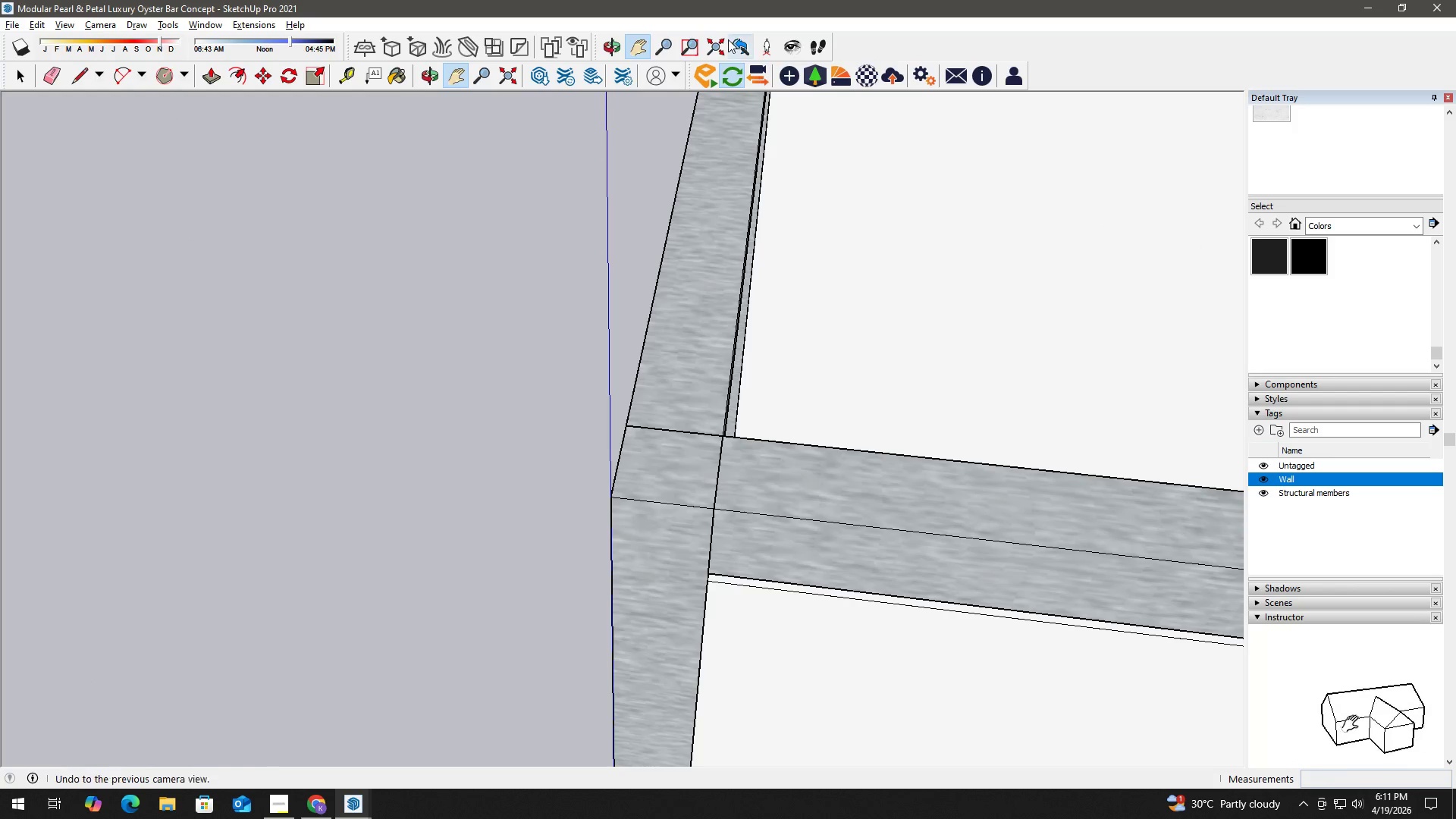 
left_click([720, 45])
 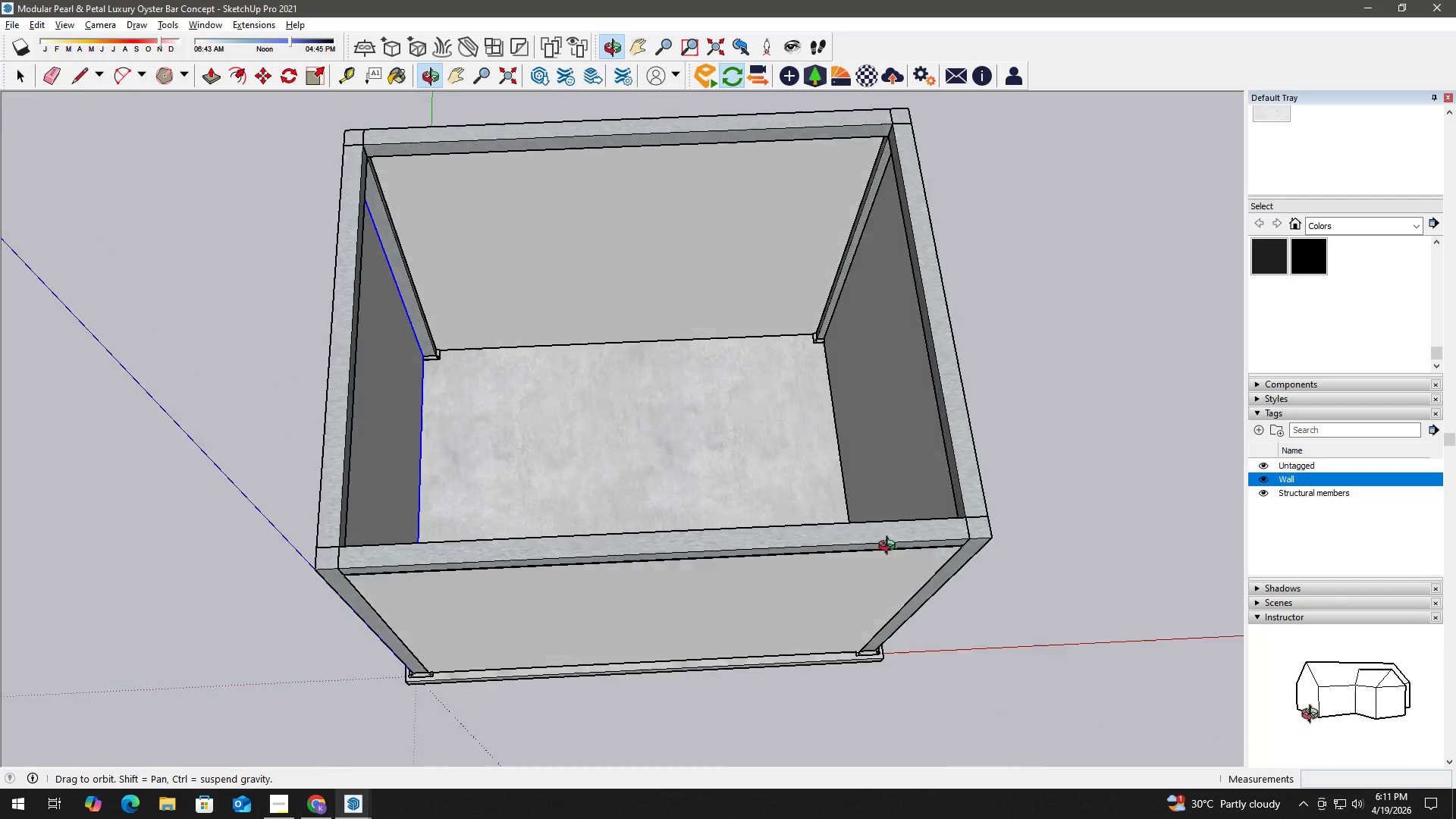 
scroll: coordinate [779, 421], scroll_direction: up, amount: 3.0
 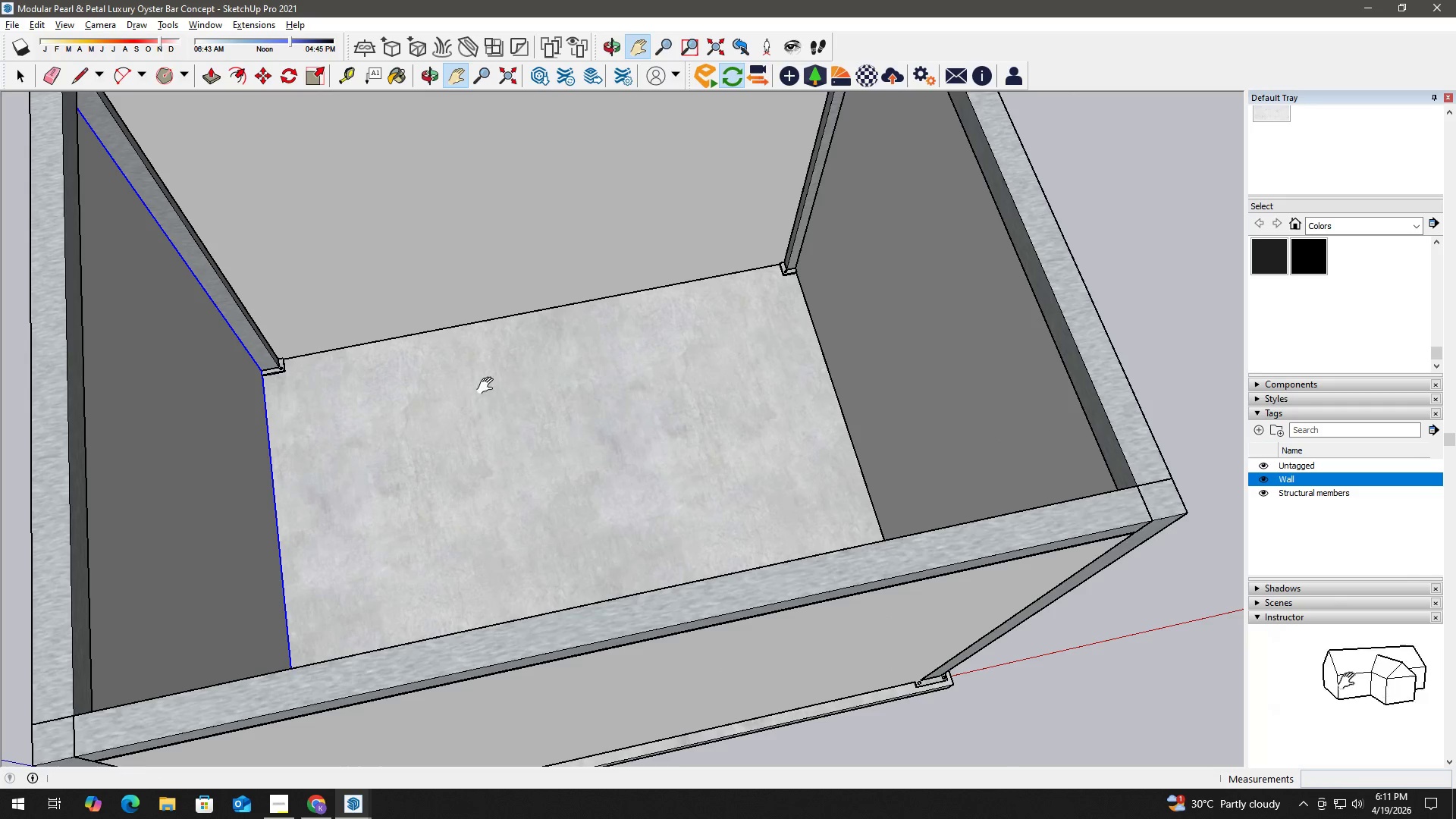 
scroll: coordinate [609, 460], scroll_direction: down, amount: 5.0
 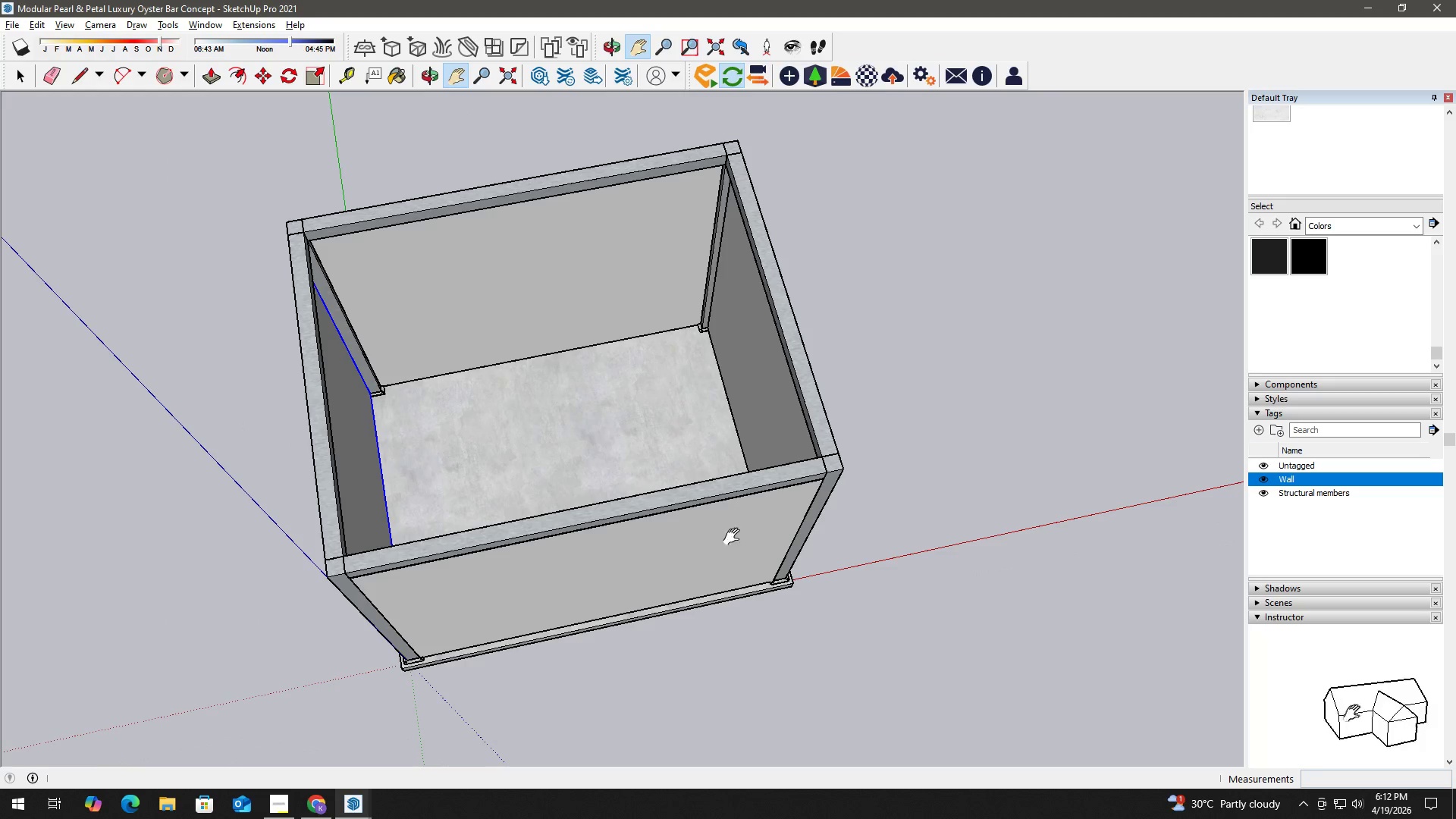 
key(H)
 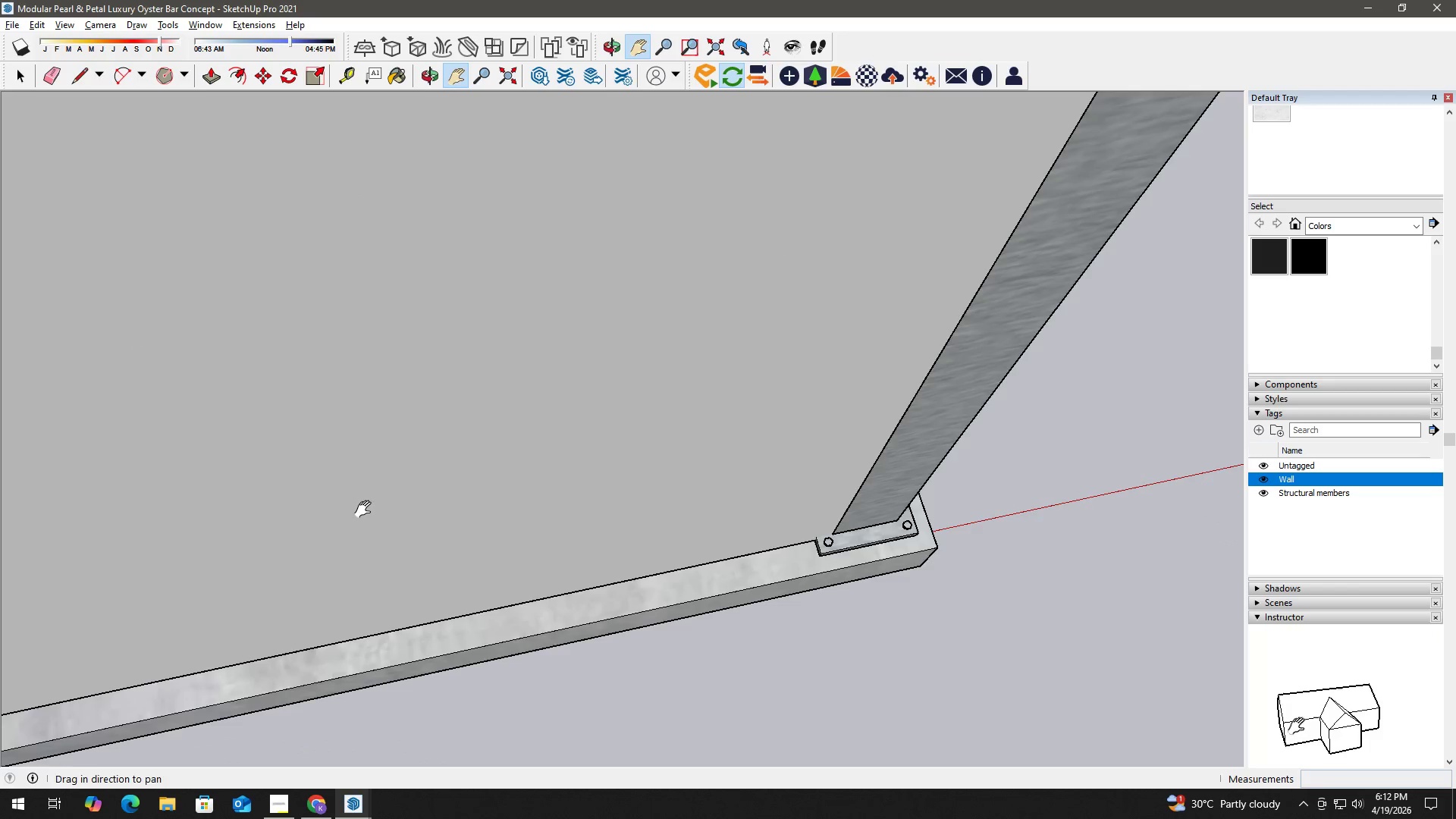 
left_click_drag(start_coordinate=[372, 507], to_coordinate=[924, 244])
 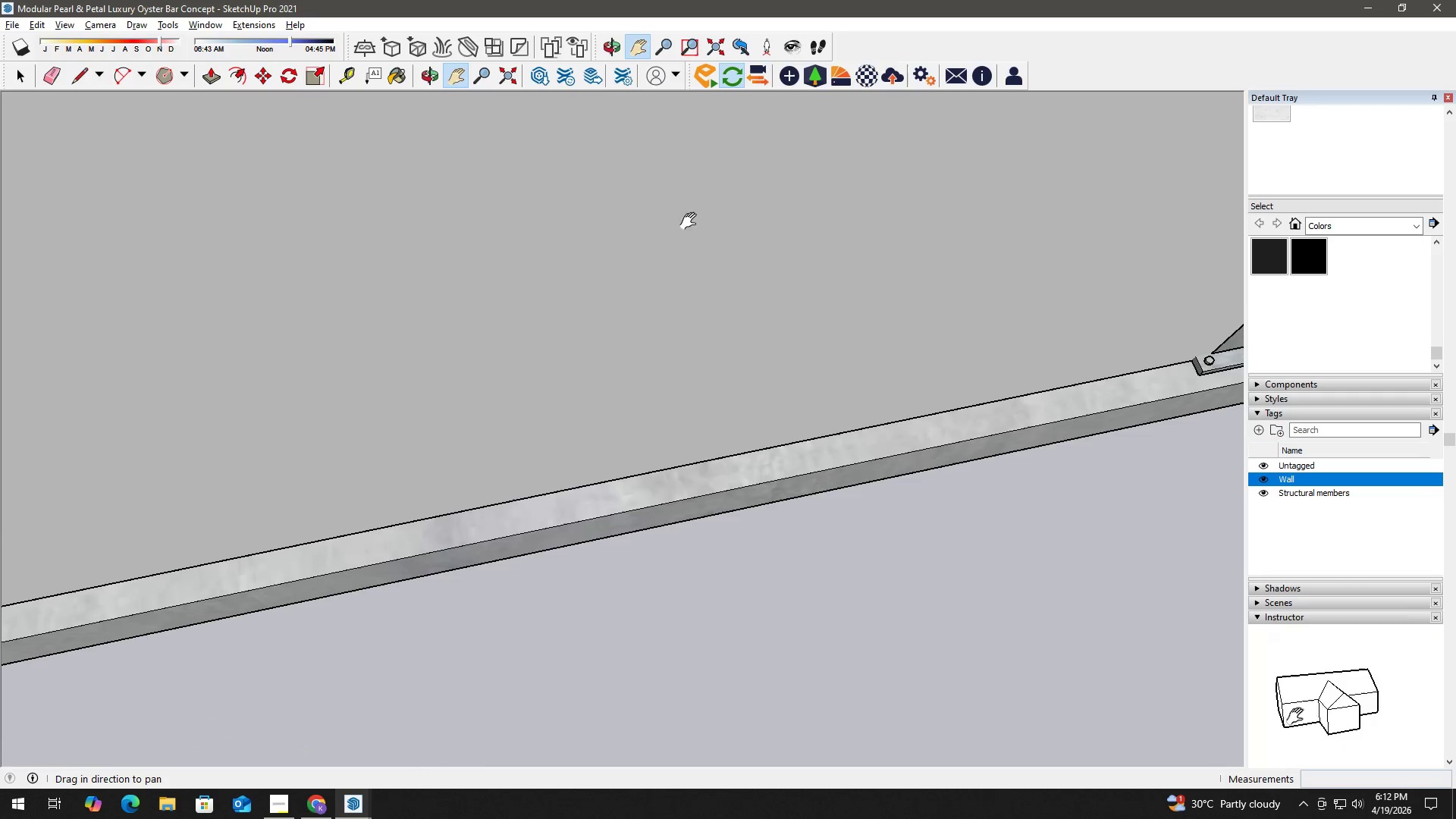 
scroll: coordinate [652, 566], scroll_direction: up, amount: 18.0
 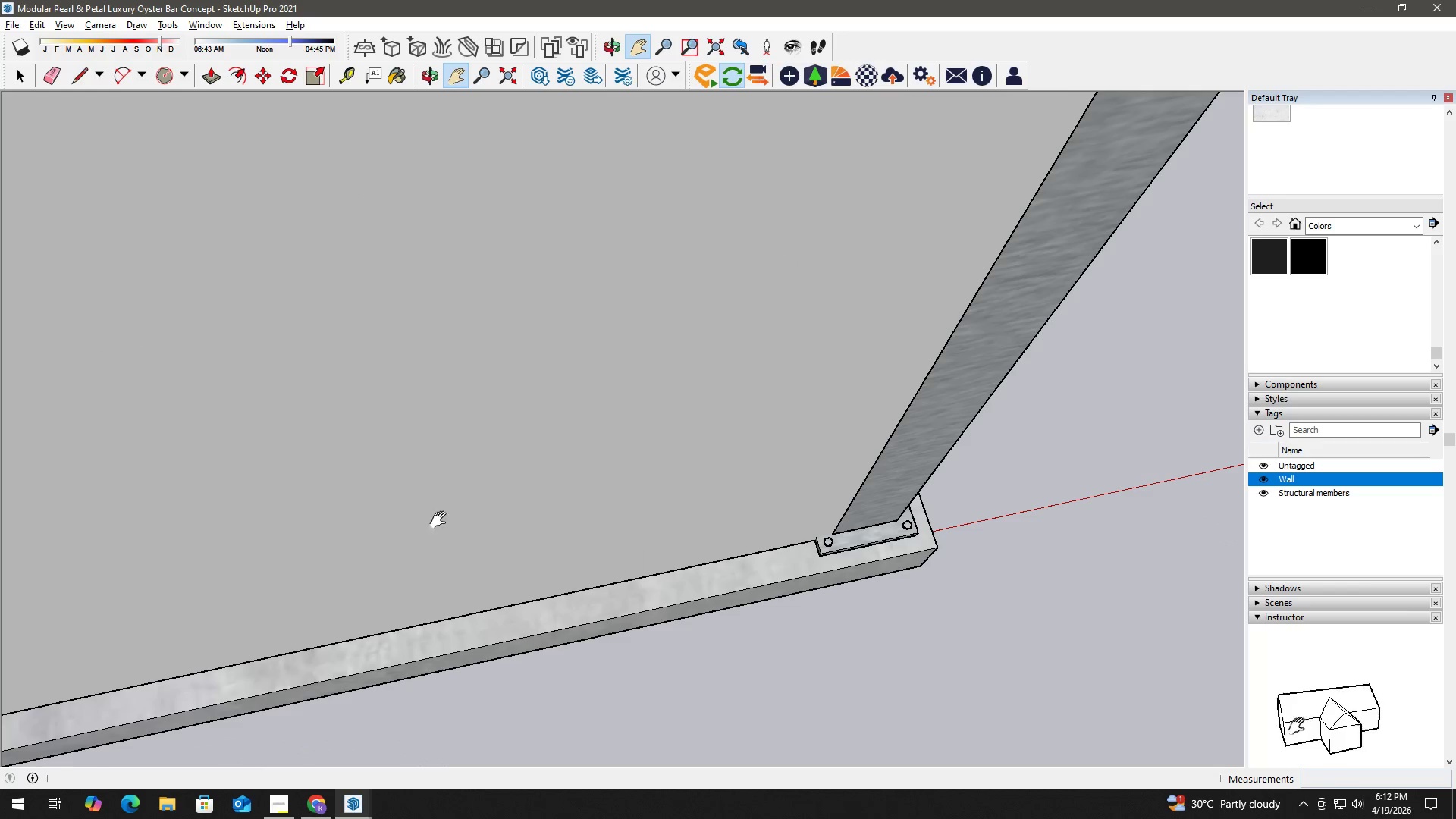 
scroll: coordinate [694, 174], scroll_direction: down, amount: 4.0
 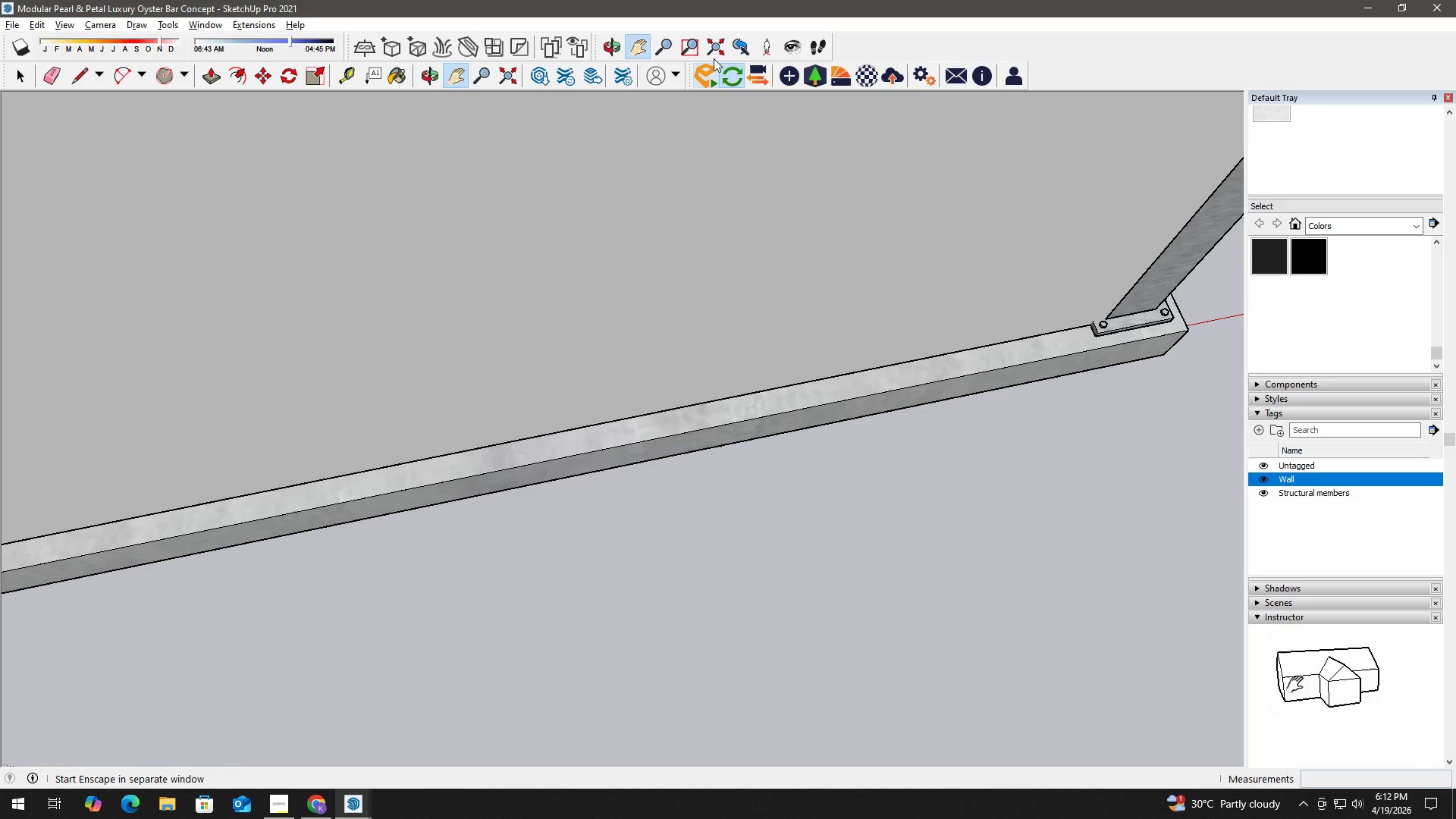 
left_click([714, 50])
 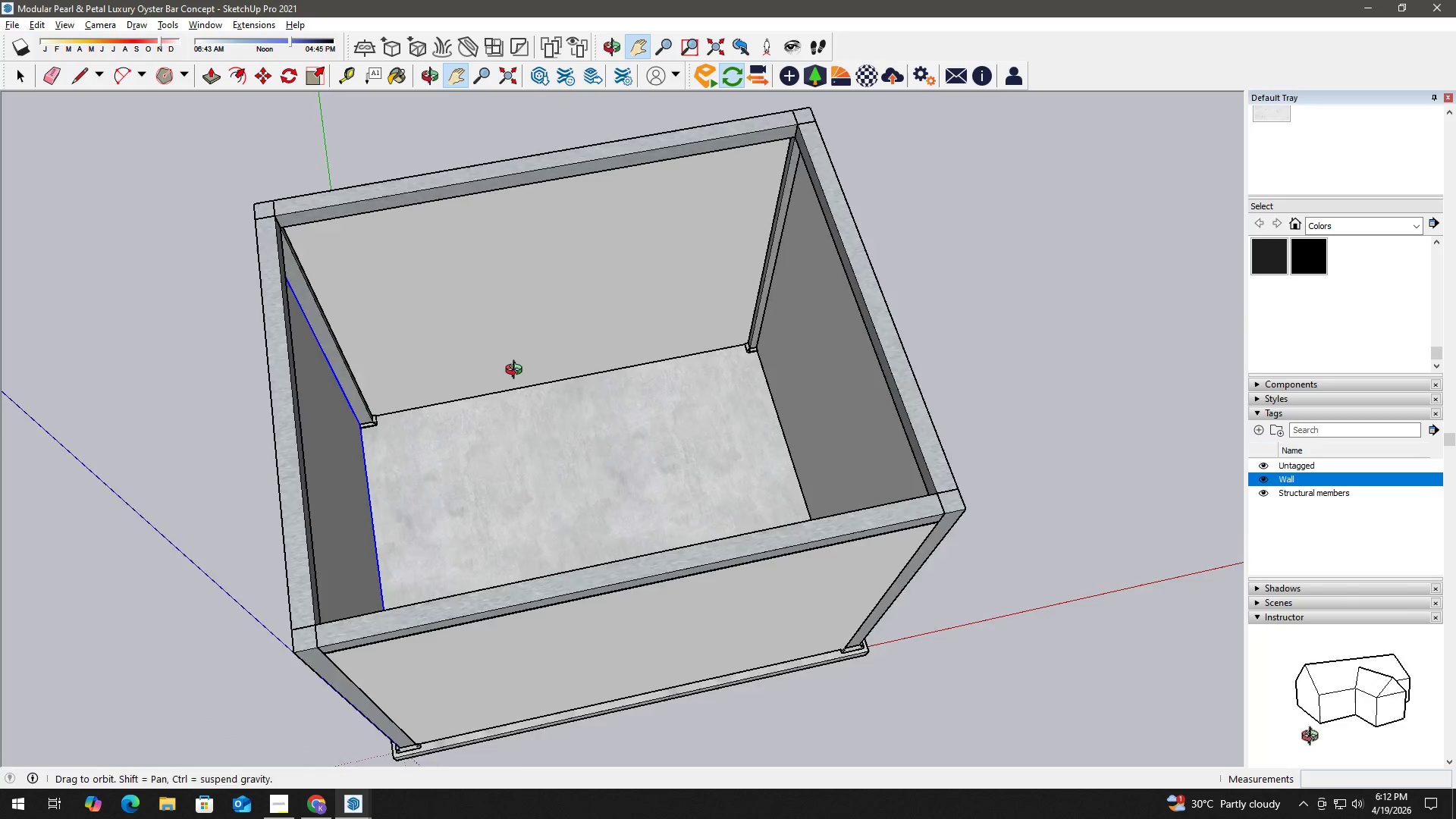 
key(H)
 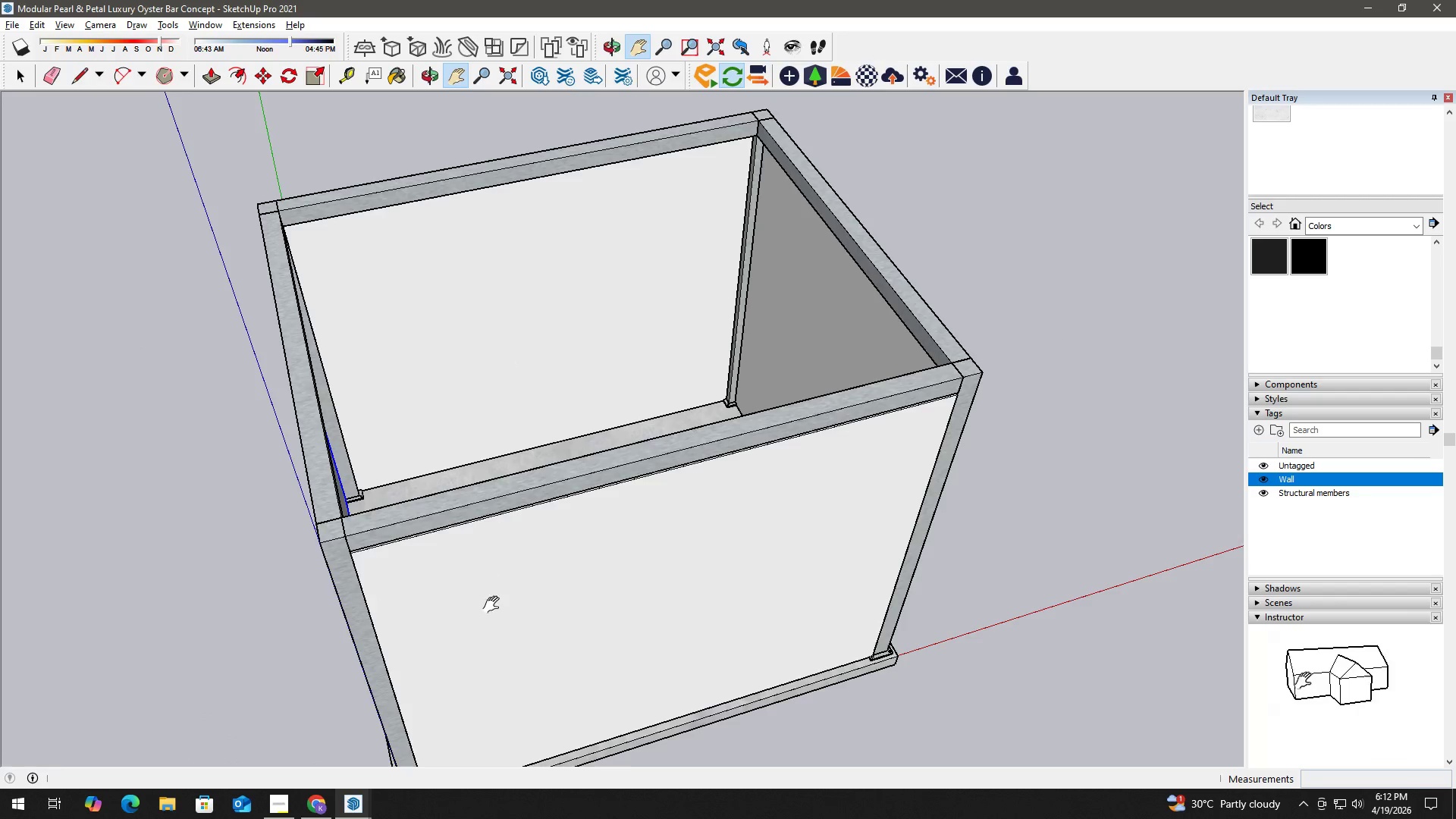 
left_click_drag(start_coordinate=[500, 601], to_coordinate=[605, 386])
 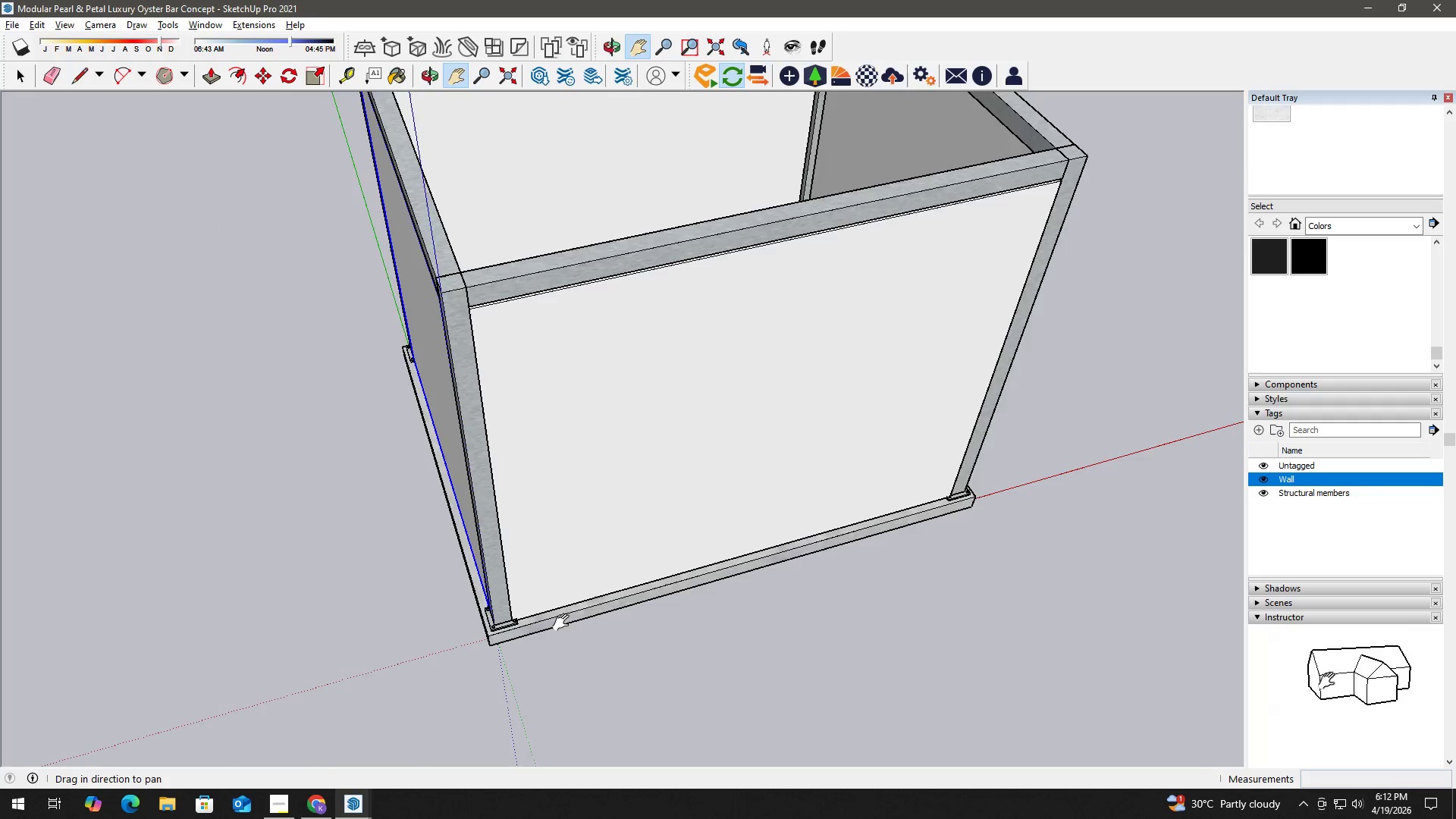 
scroll: coordinate [515, 574], scroll_direction: up, amount: 21.0
 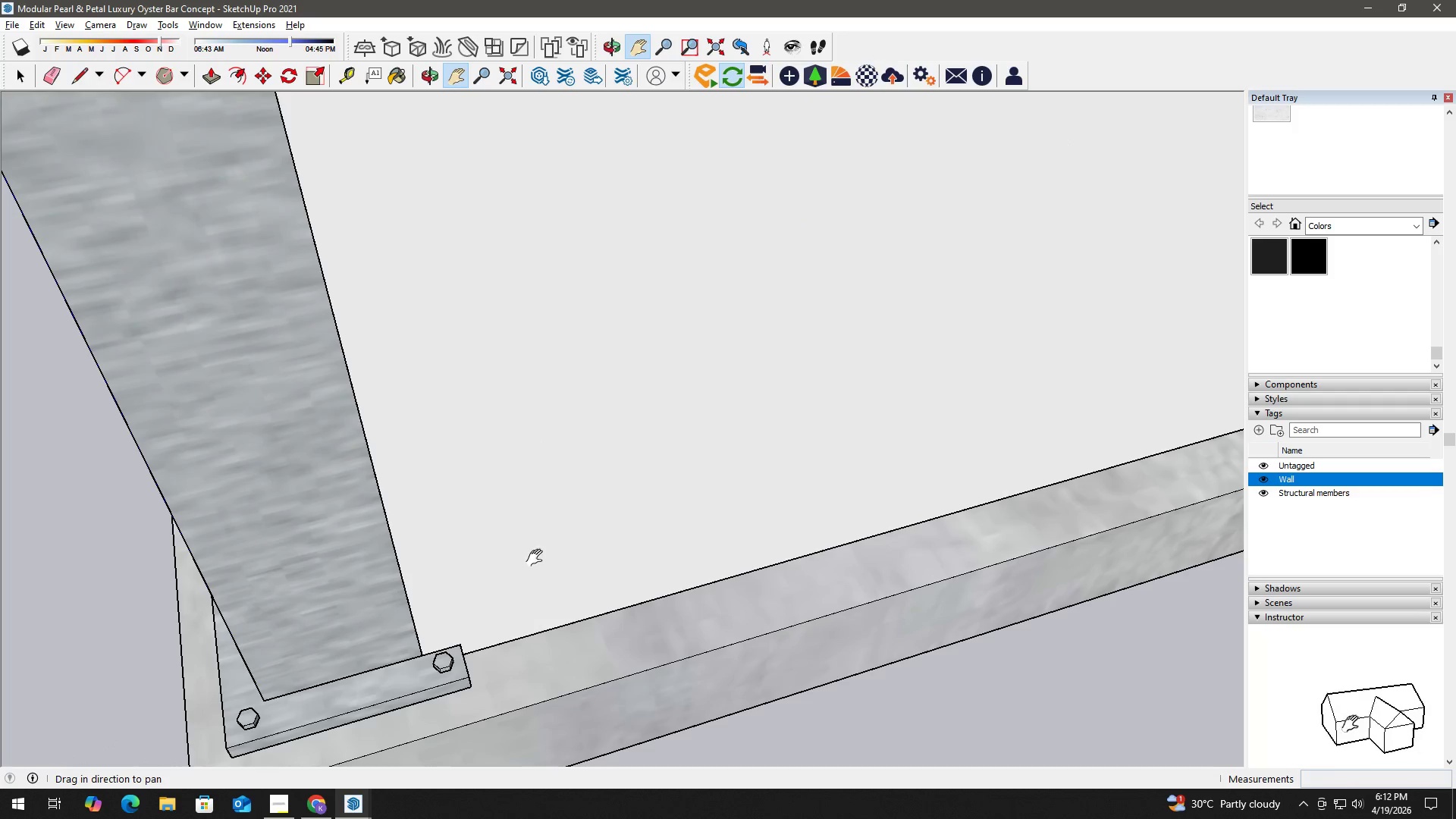 
key(H)
 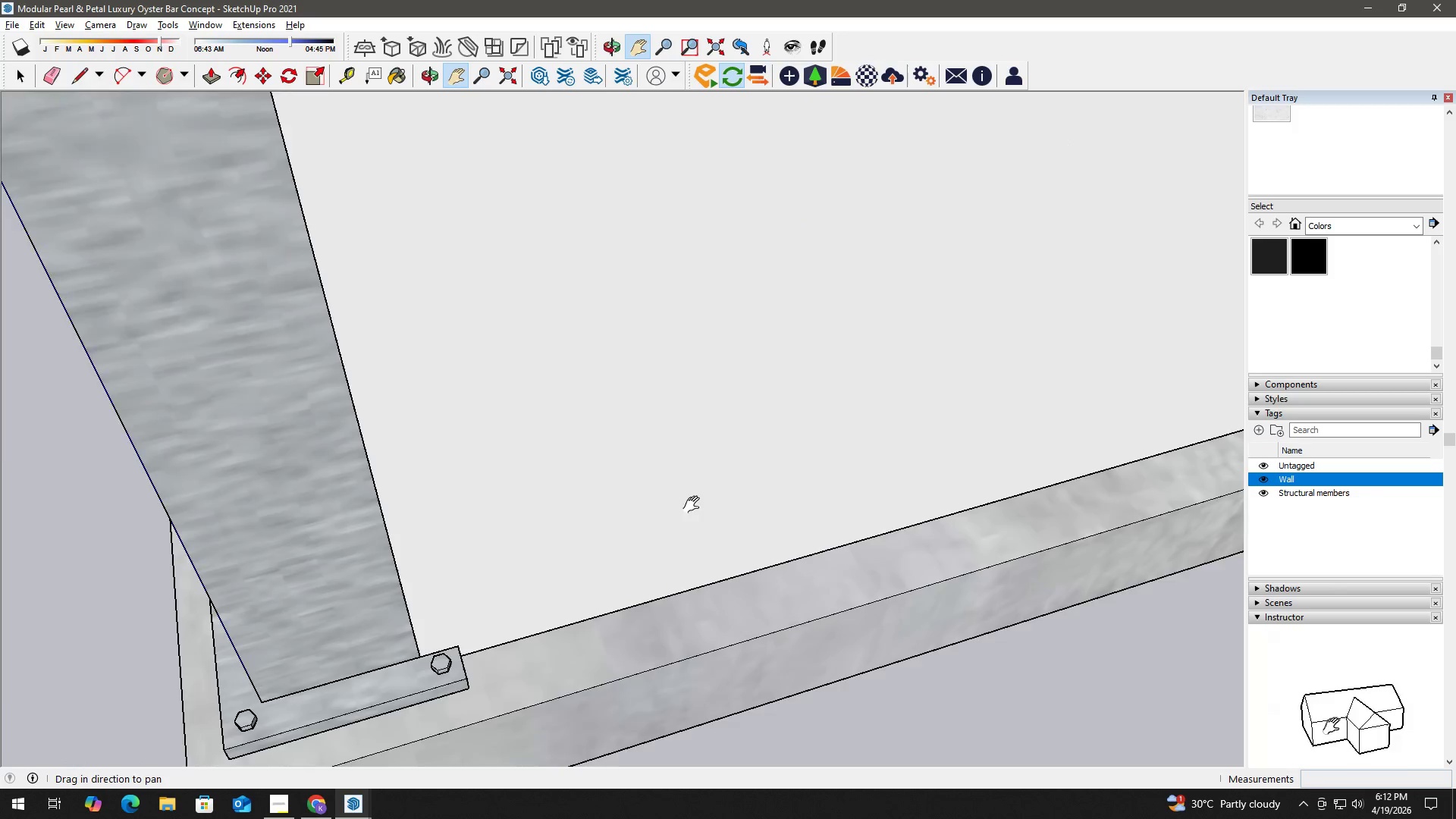 
left_click_drag(start_coordinate=[717, 497], to_coordinate=[132, 574])
 